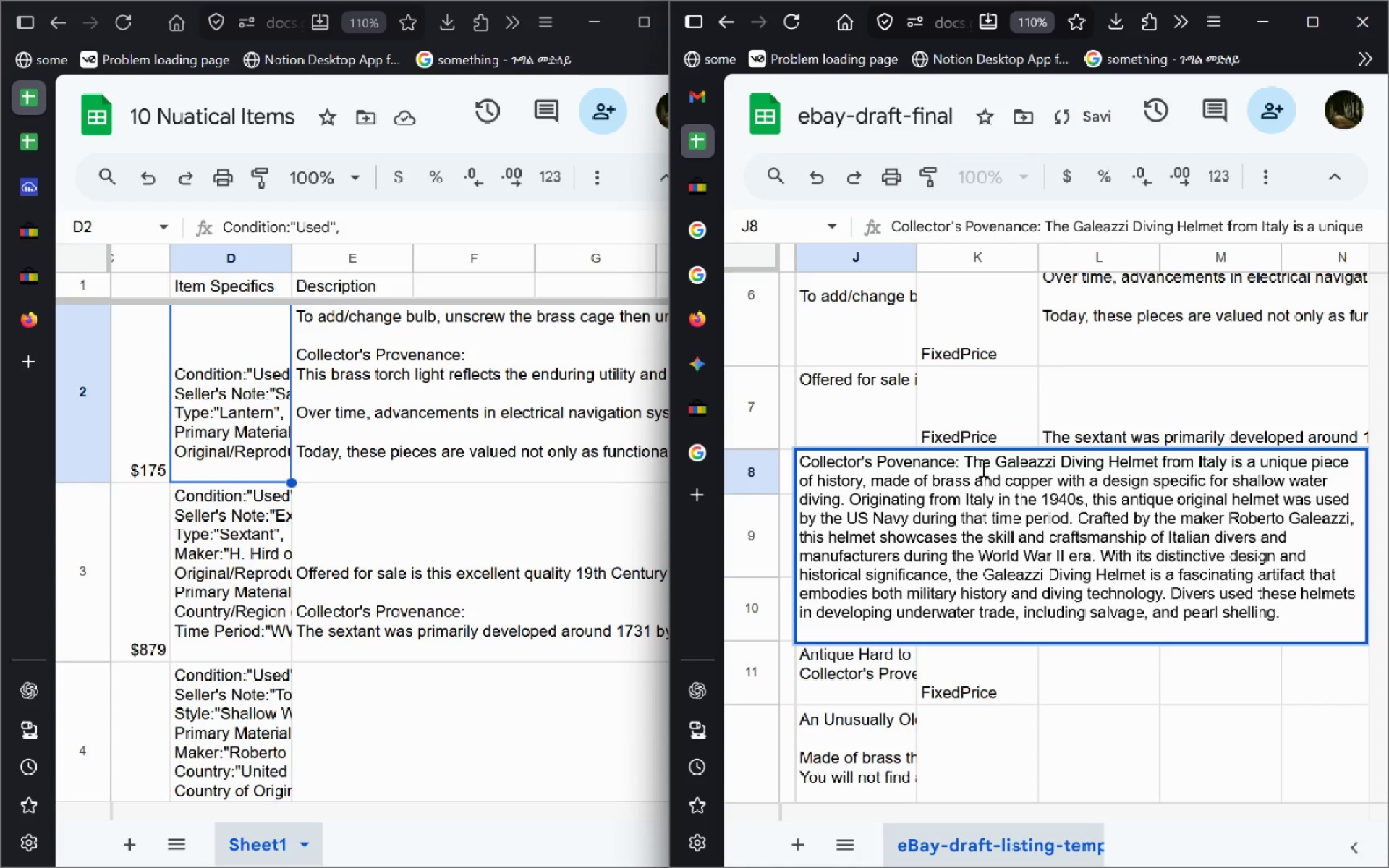 
left_click_drag(start_coordinate=[967, 464], to_coordinate=[1335, 660])
 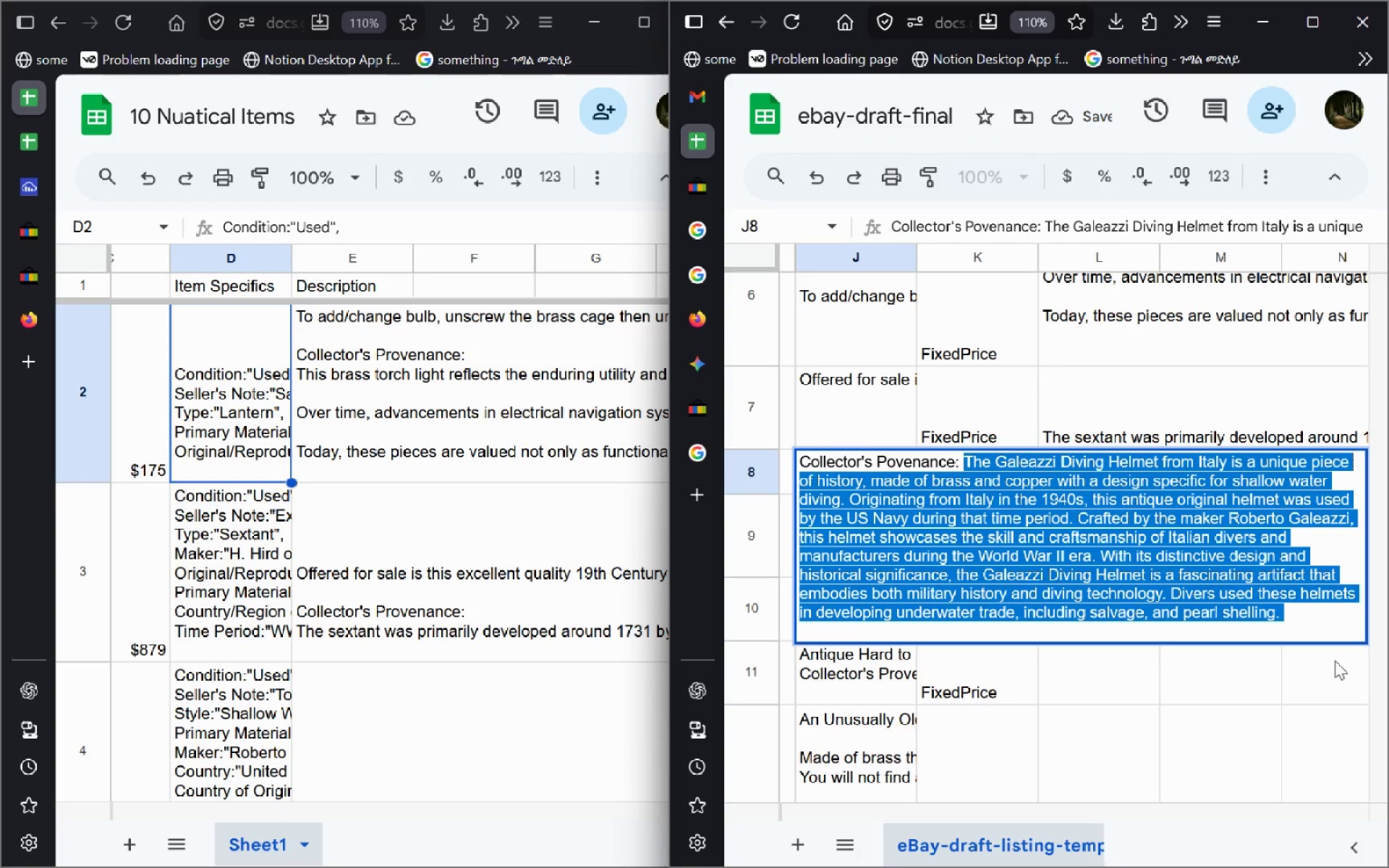 
key(Control+X)
 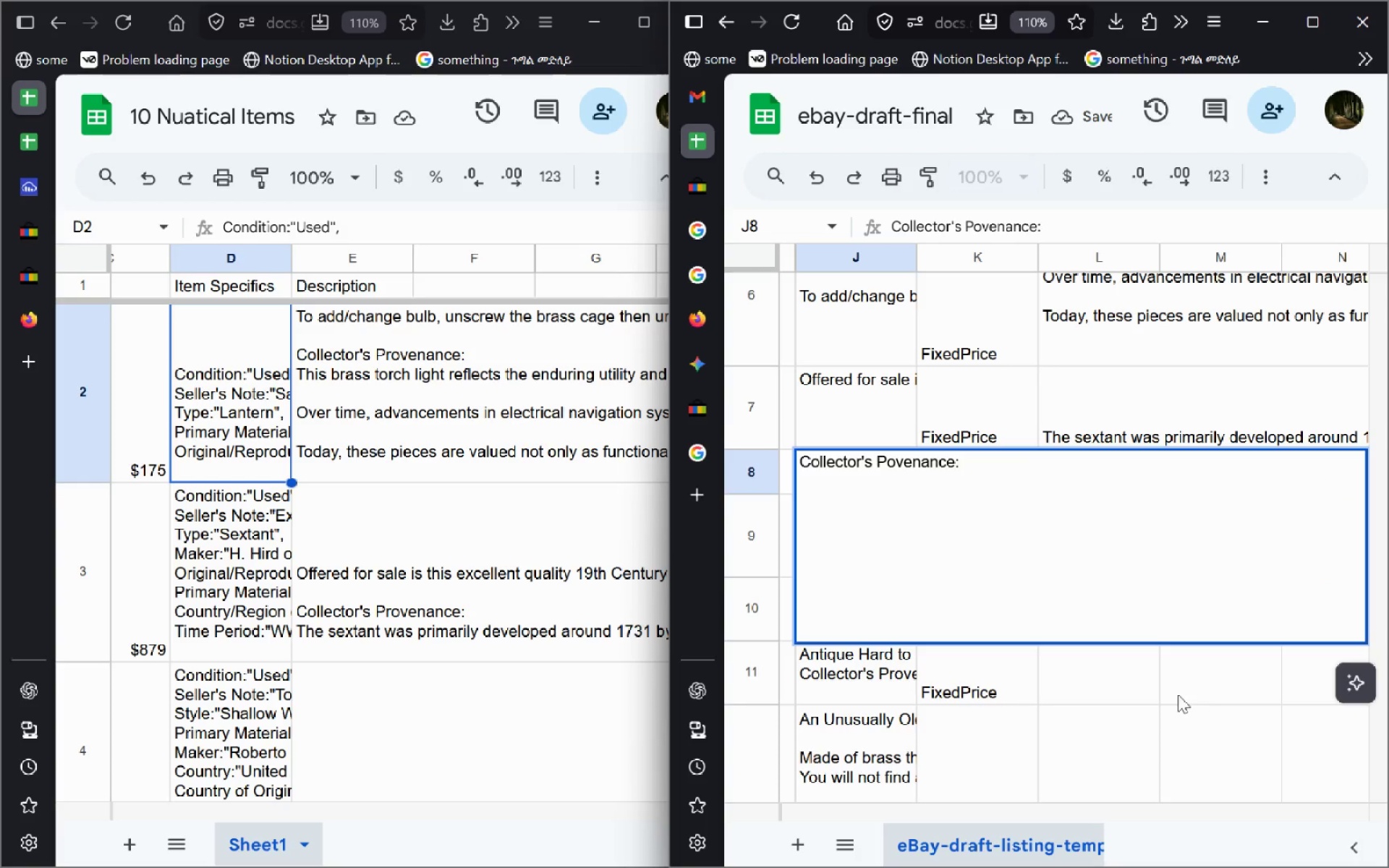 
left_click([1178, 694])
 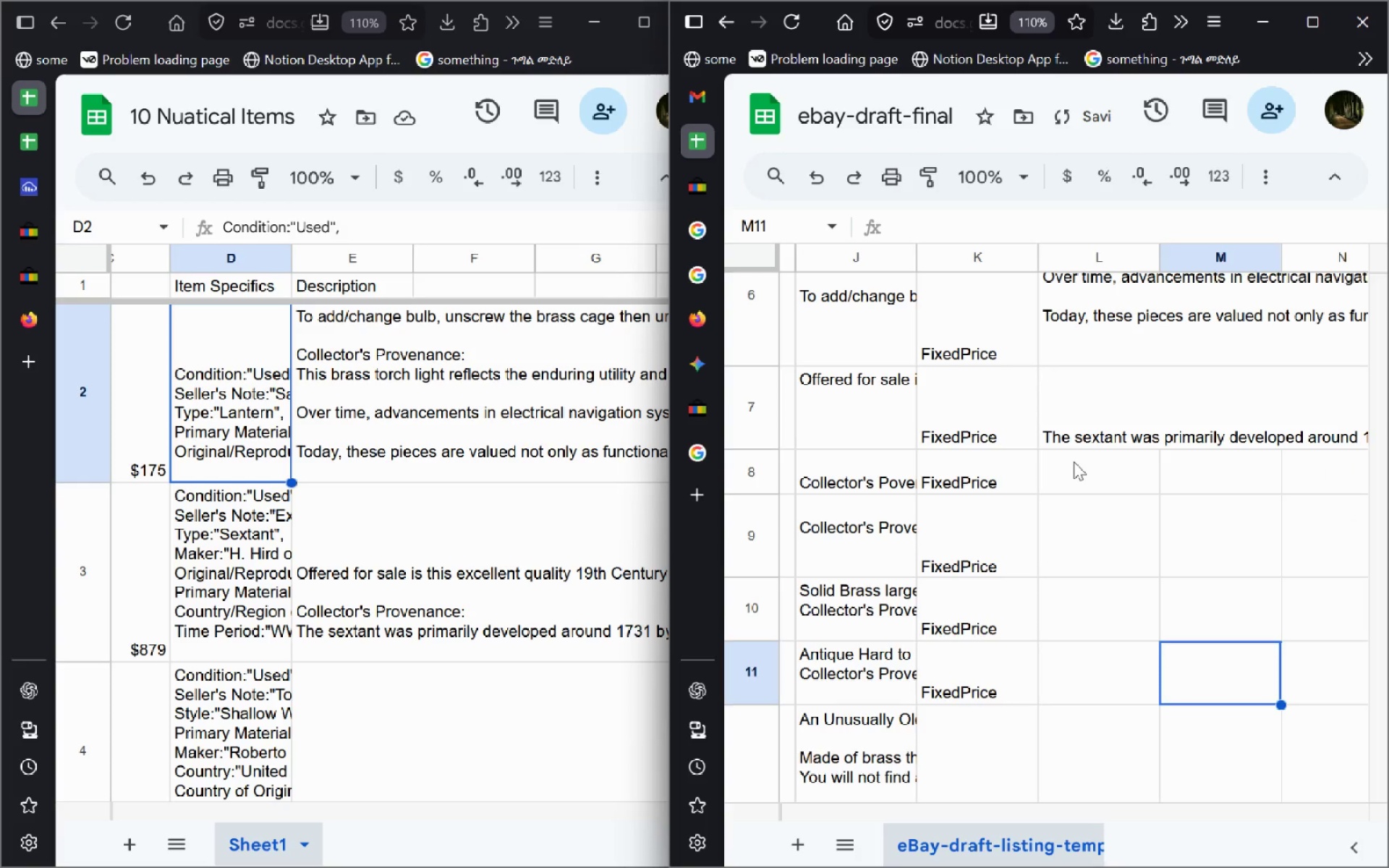 
left_click([1073, 461])
 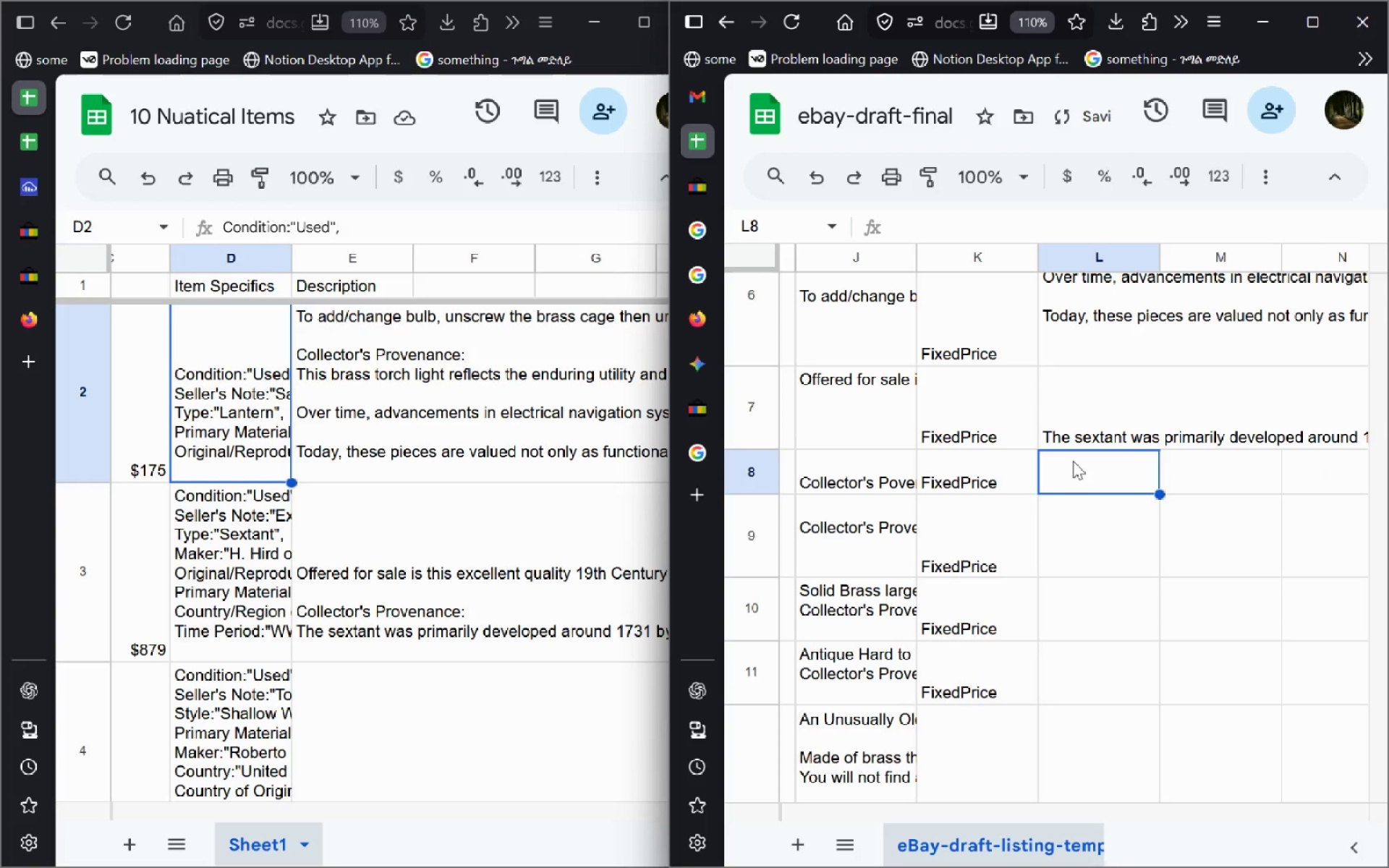 
key(Control+V)
 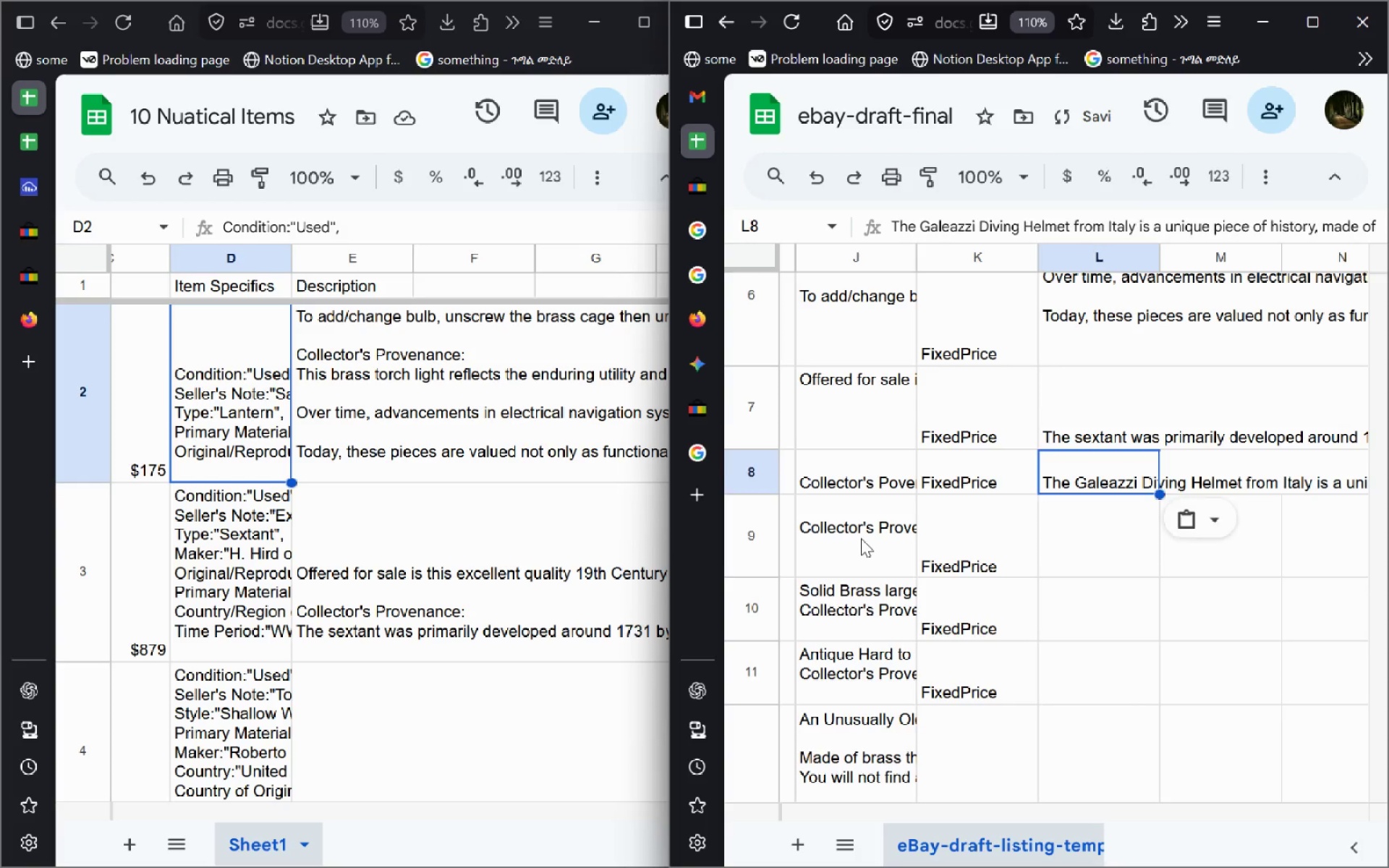 
double_click([861, 538])
 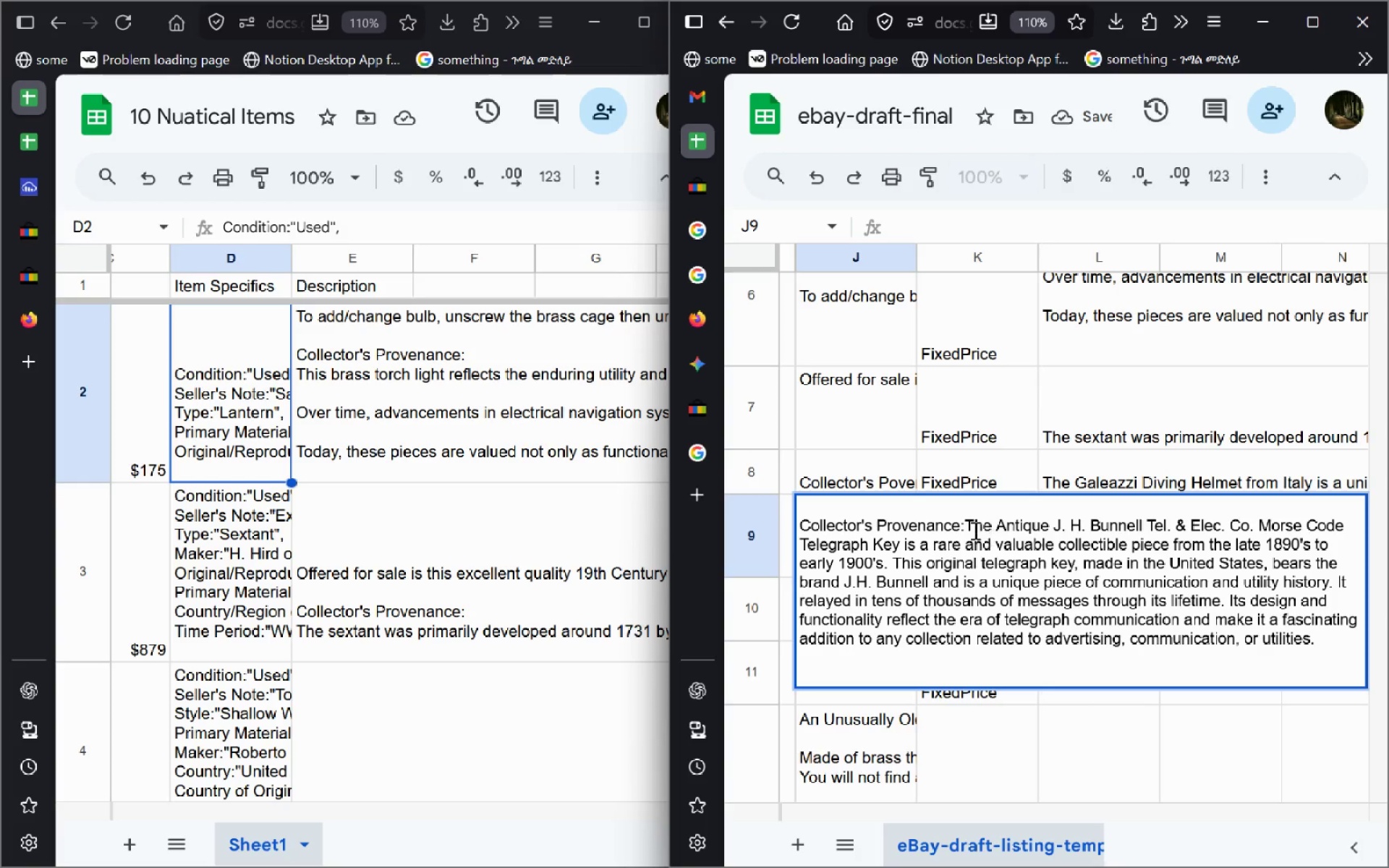 
left_click_drag(start_coordinate=[963, 527], to_coordinate=[1141, 658])
 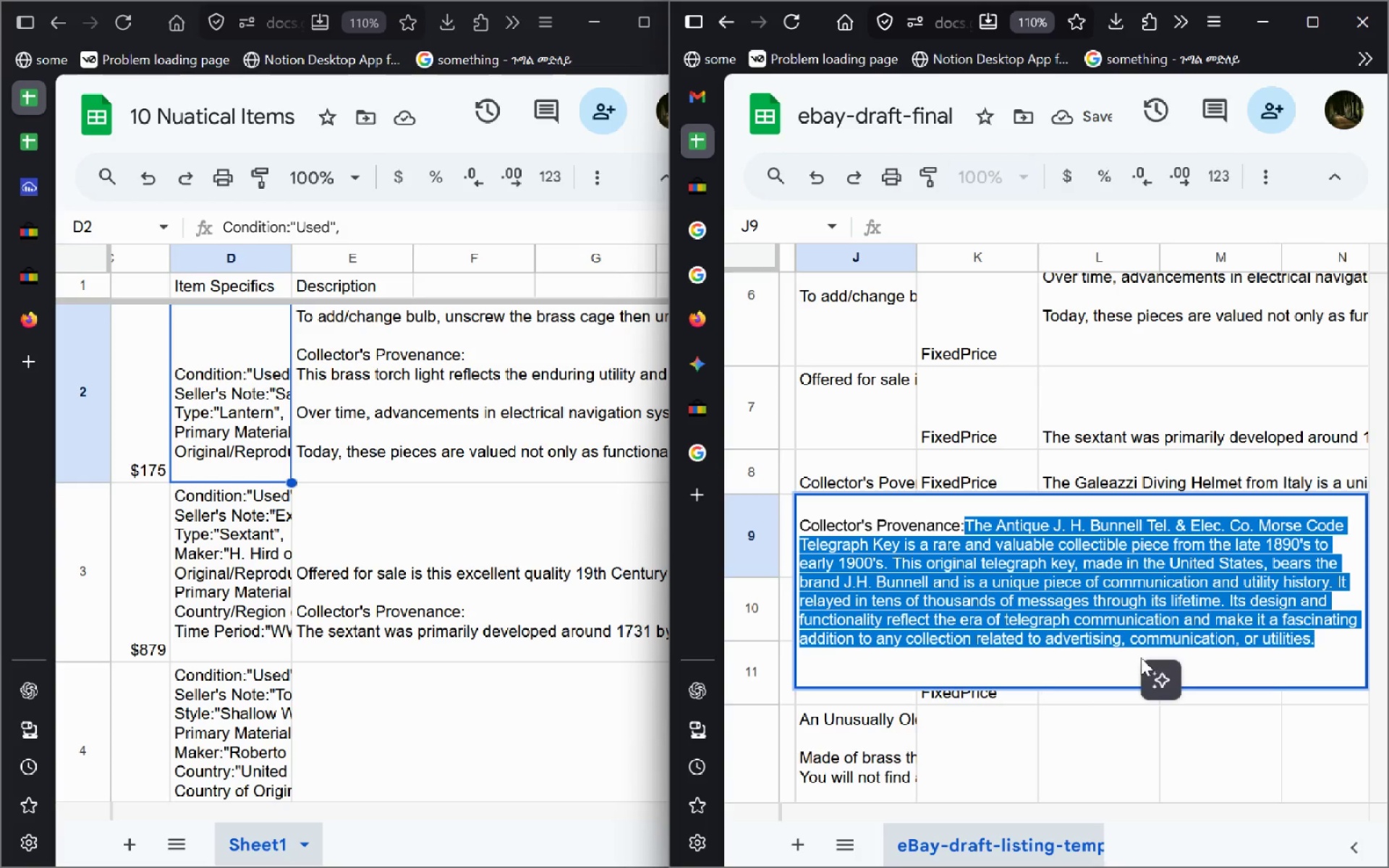 
key(Control+X)
 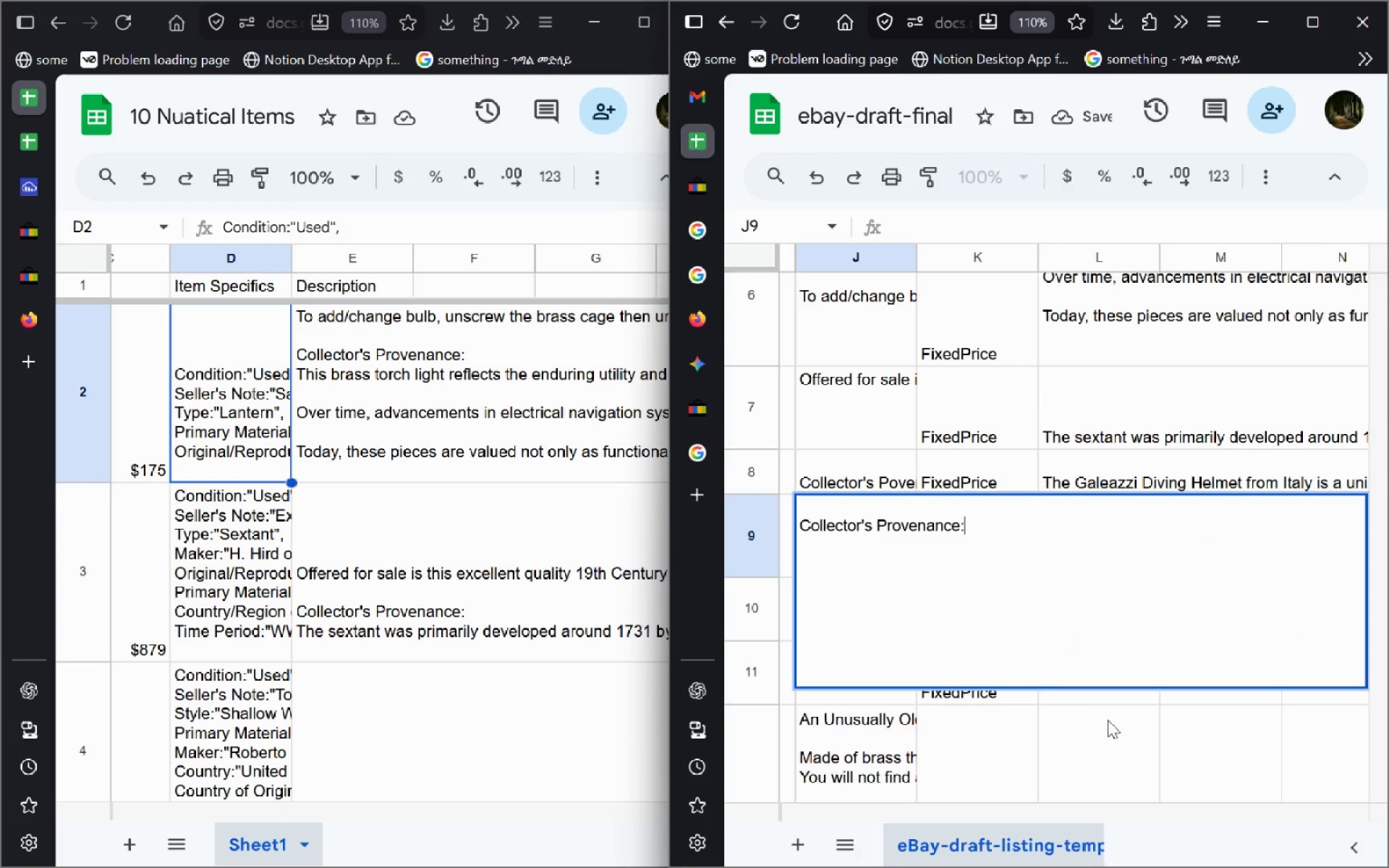 
left_click([1108, 720])
 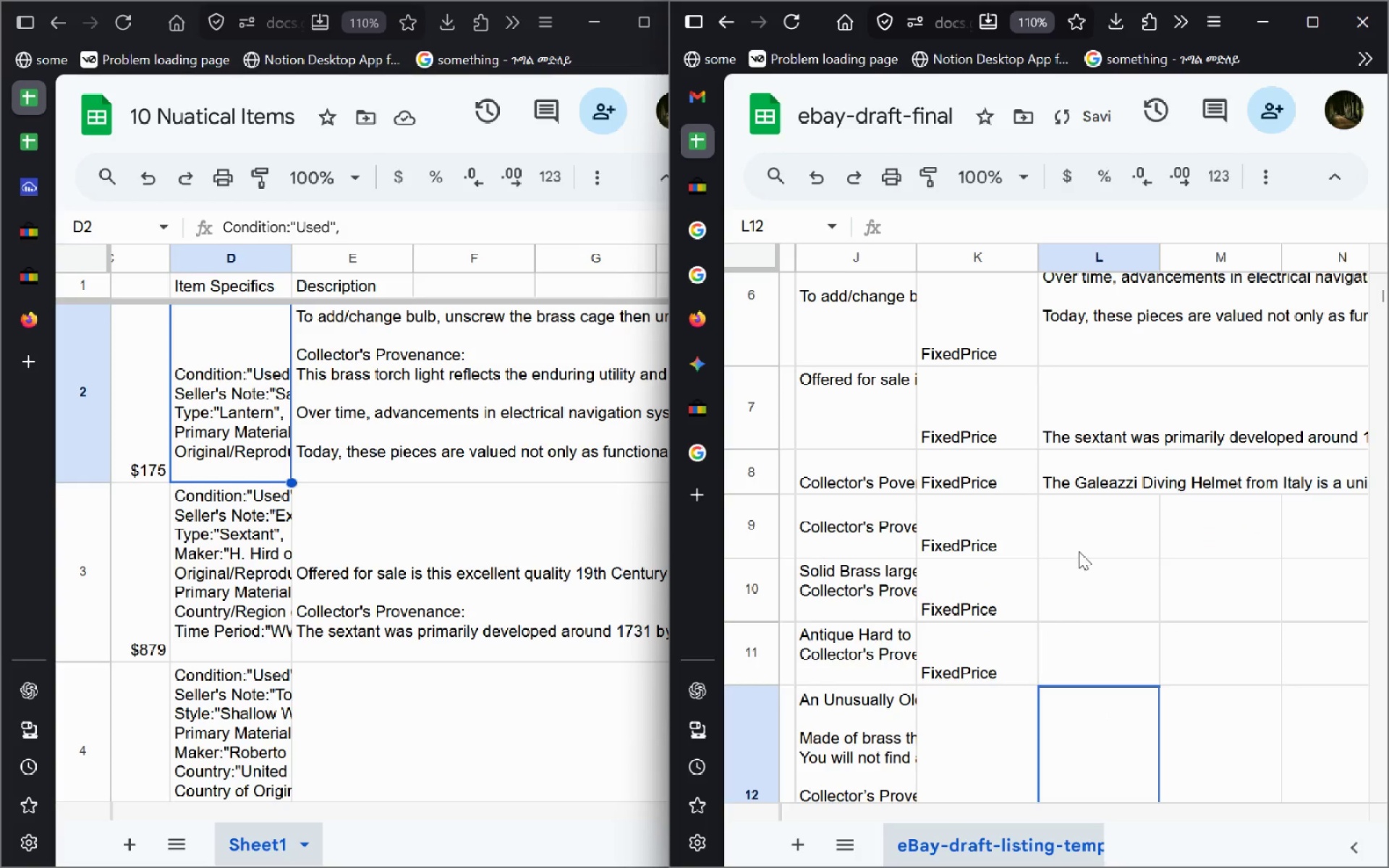 
left_click([1079, 551])
 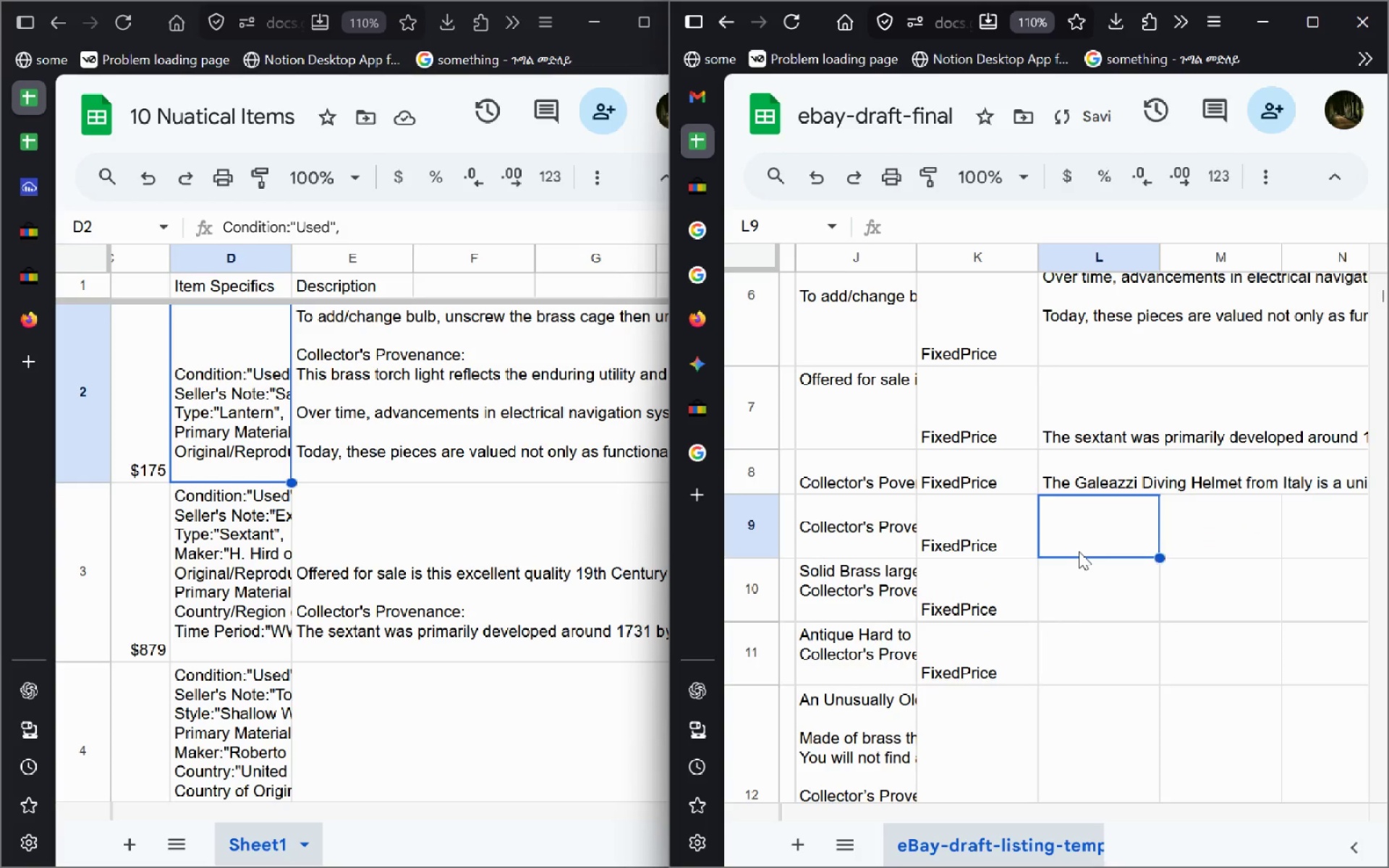 
key(Control+V)
 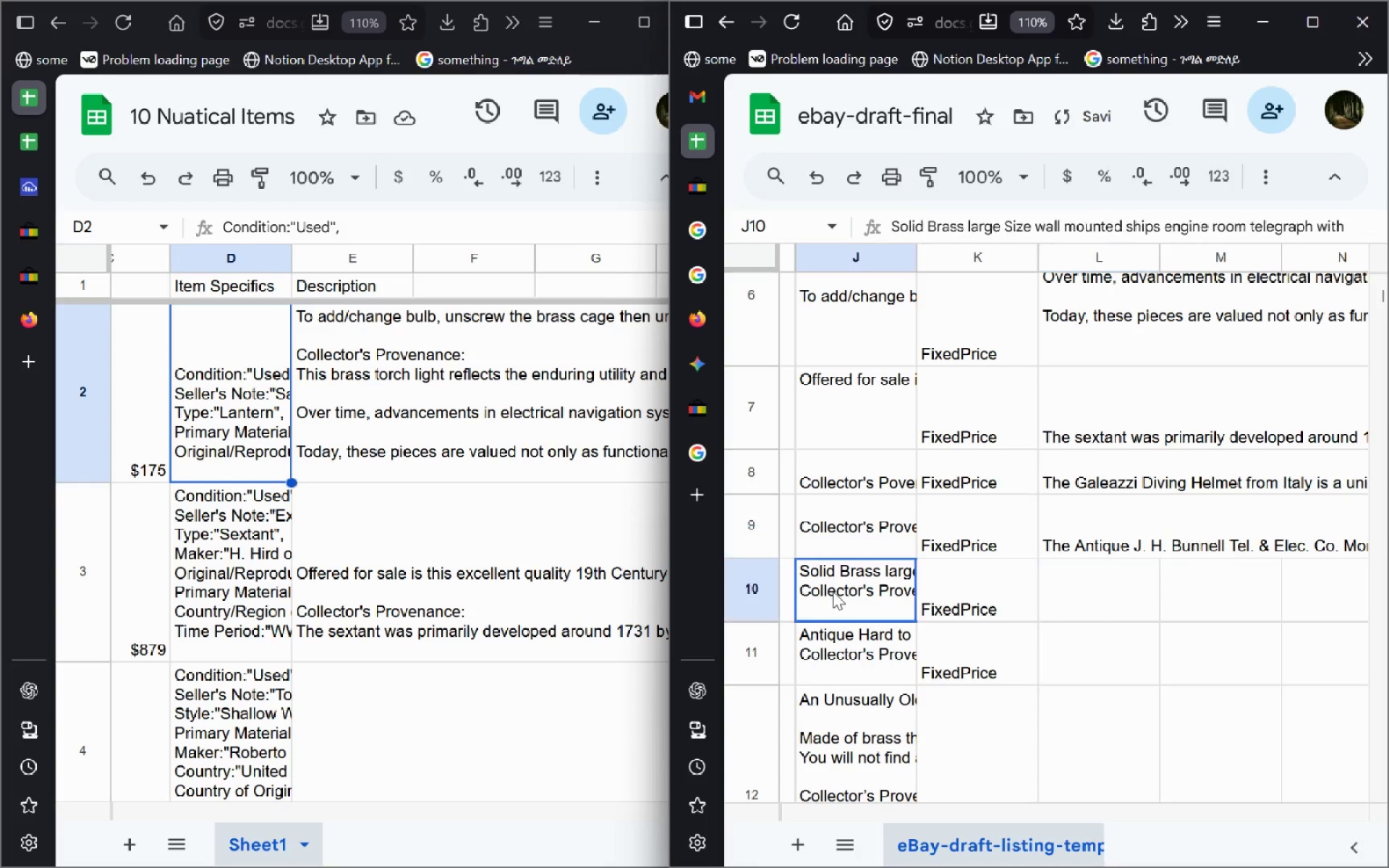 
double_click([833, 591])
 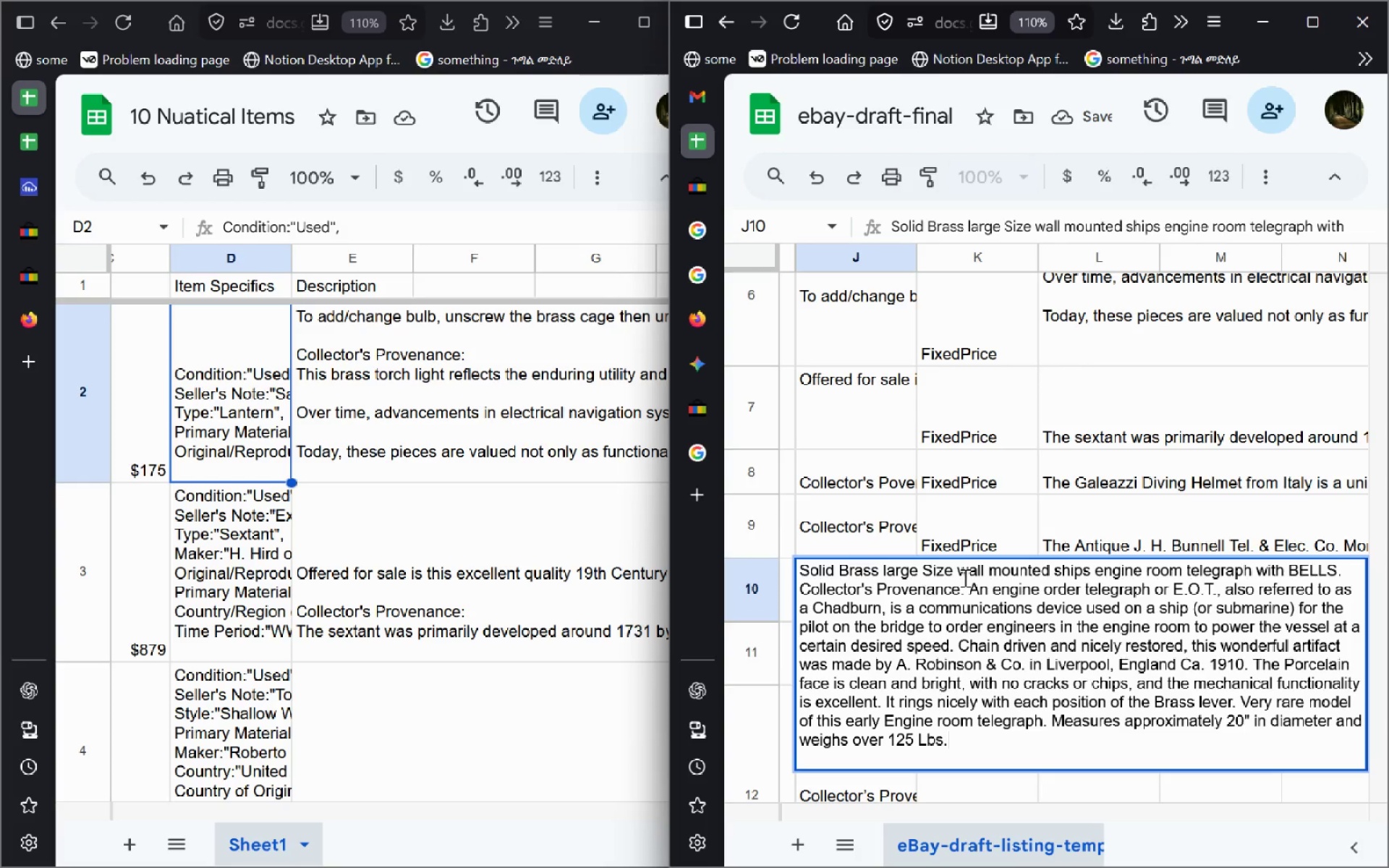 
left_click_drag(start_coordinate=[966, 586], to_coordinate=[1103, 789])
 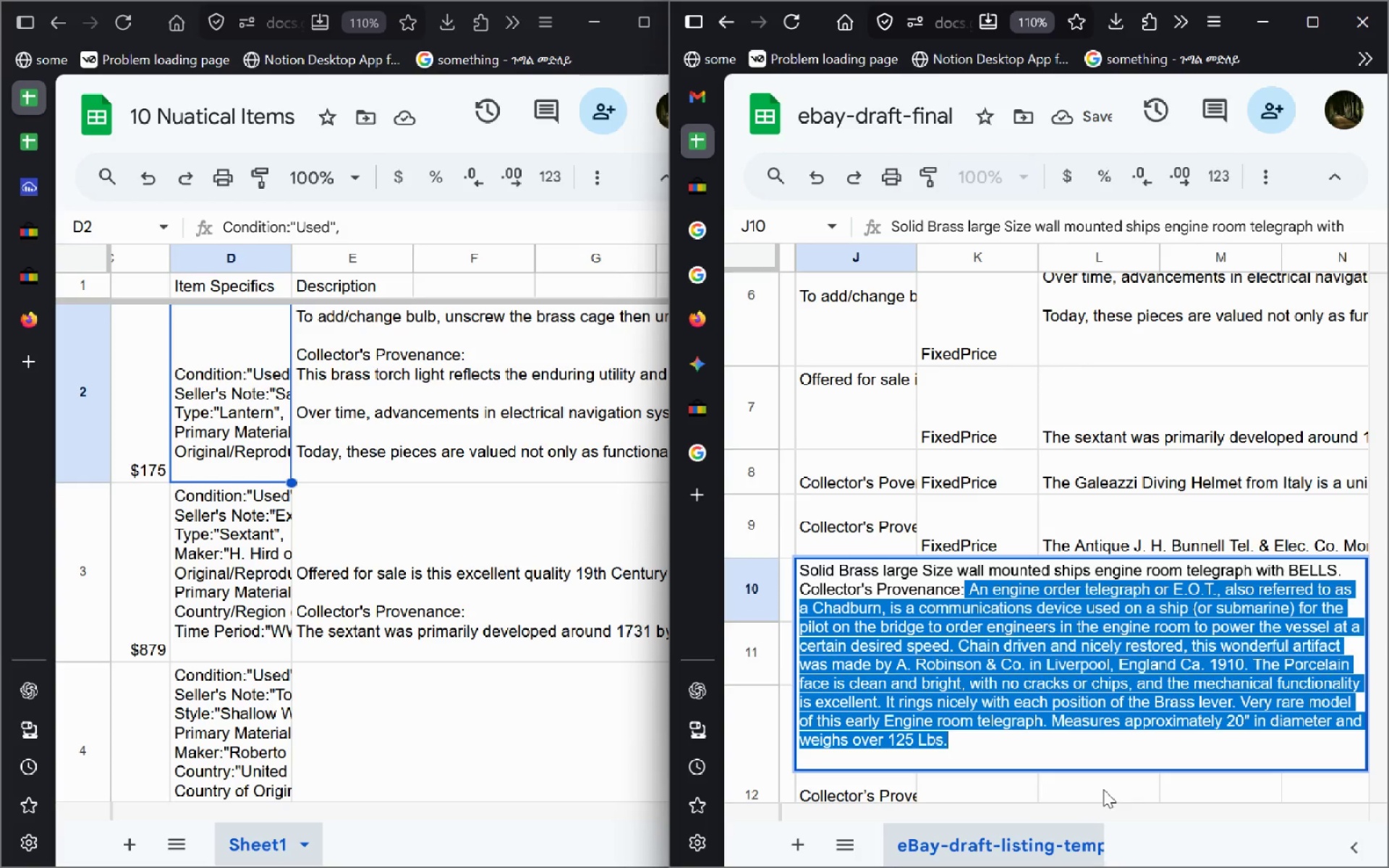 
key(Control+X)
 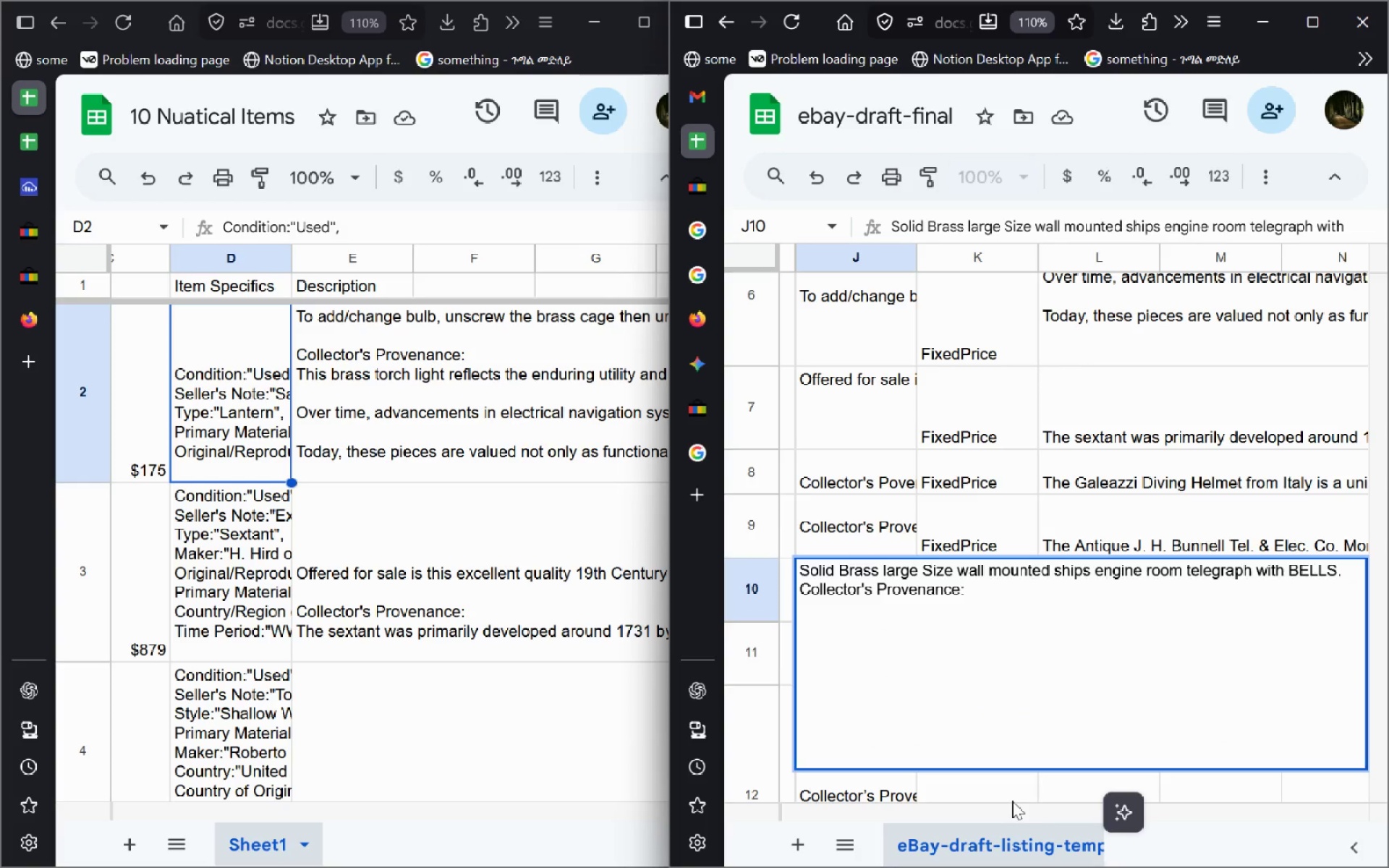 
left_click([1011, 801])
 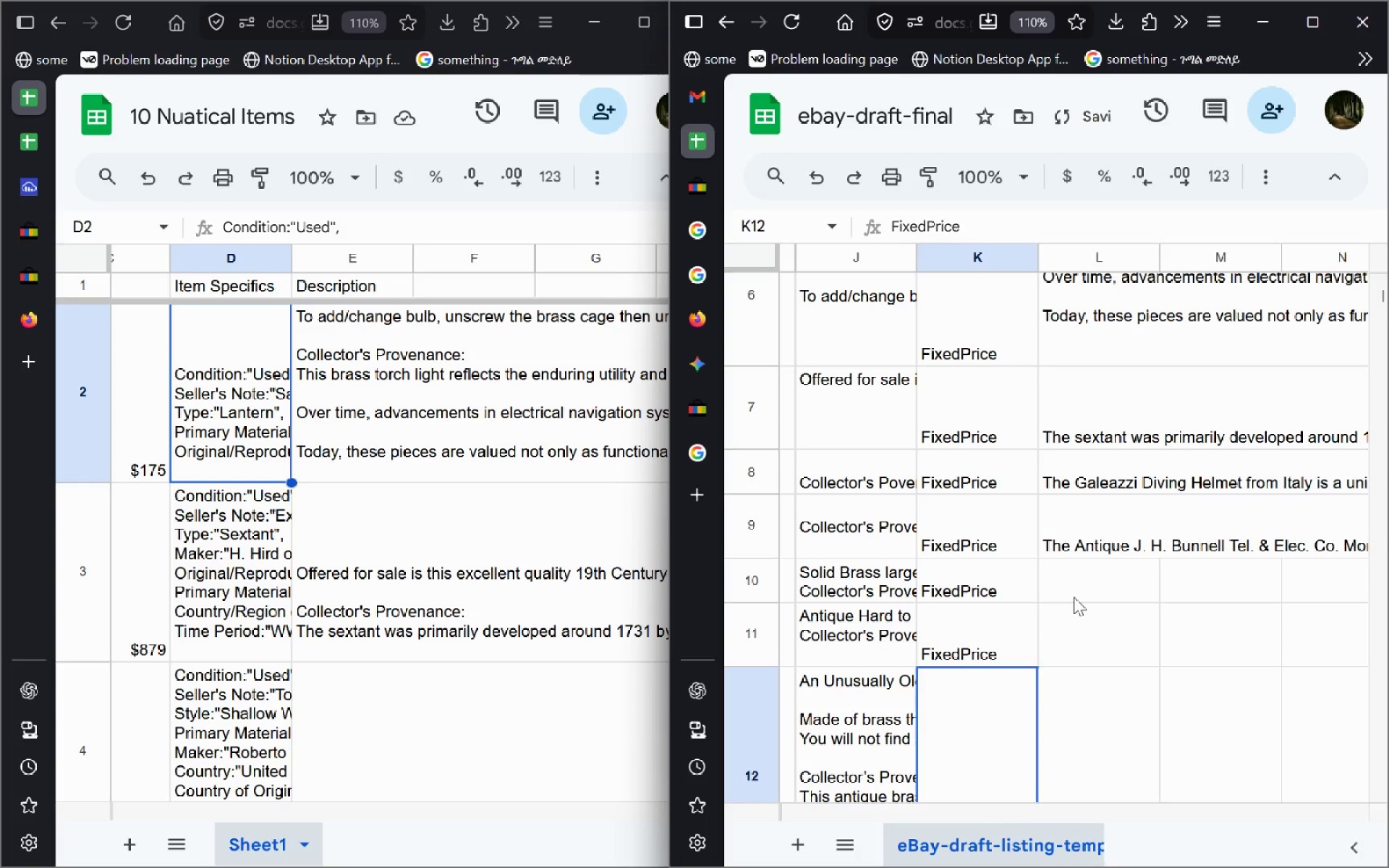 
double_click([1074, 597])
 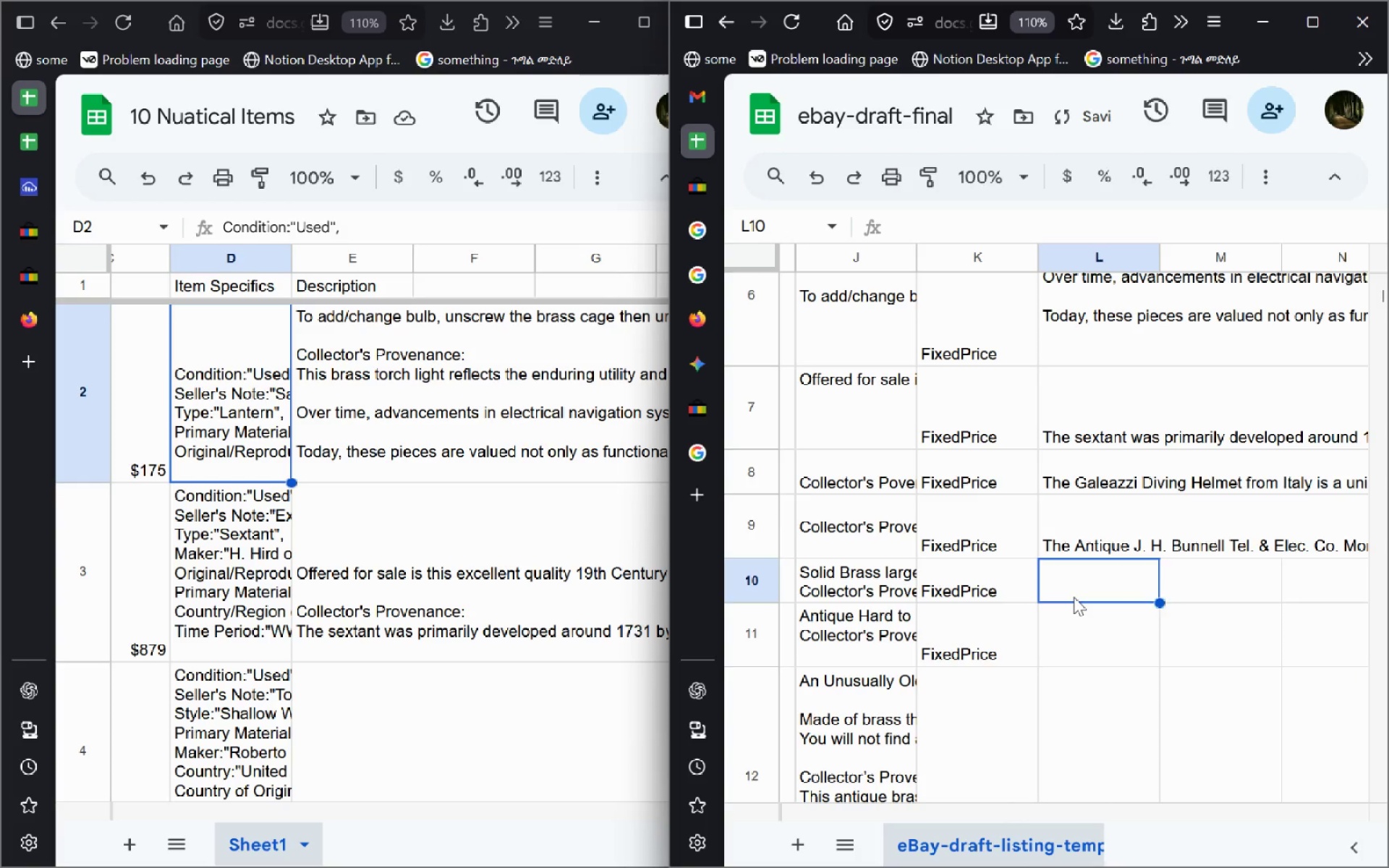 
key(Control+V)
 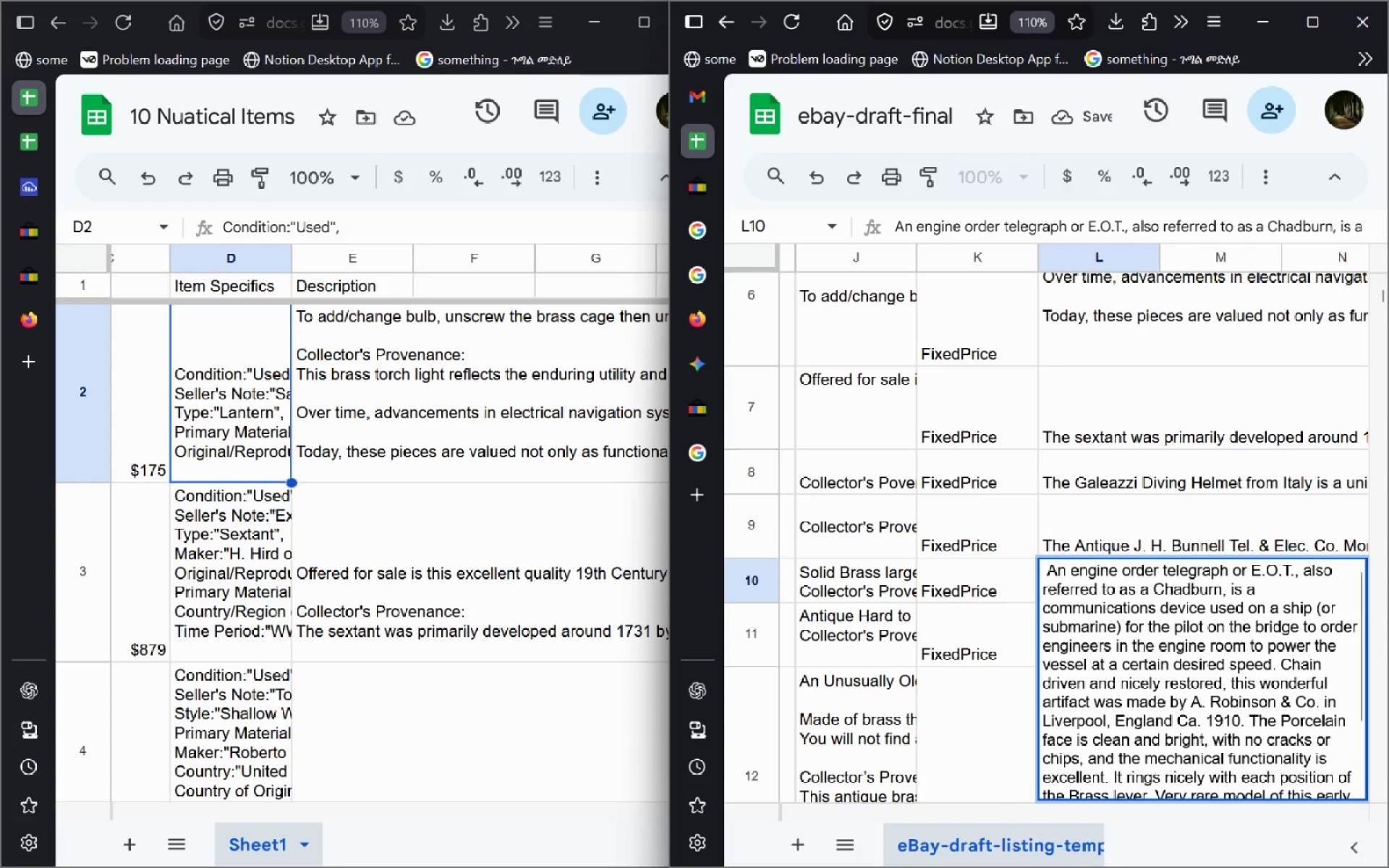 
key(Enter)
 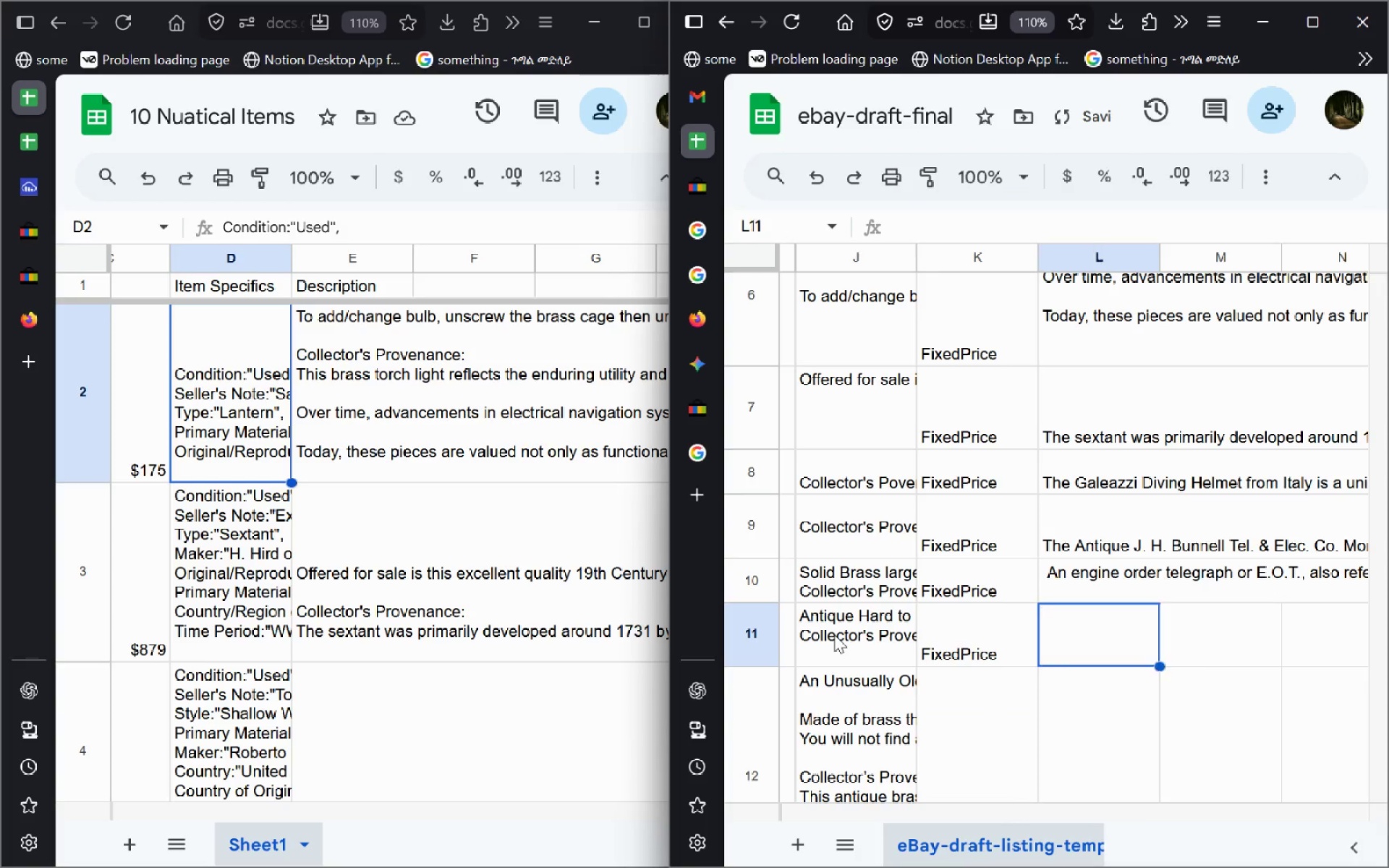 
double_click([834, 634])
 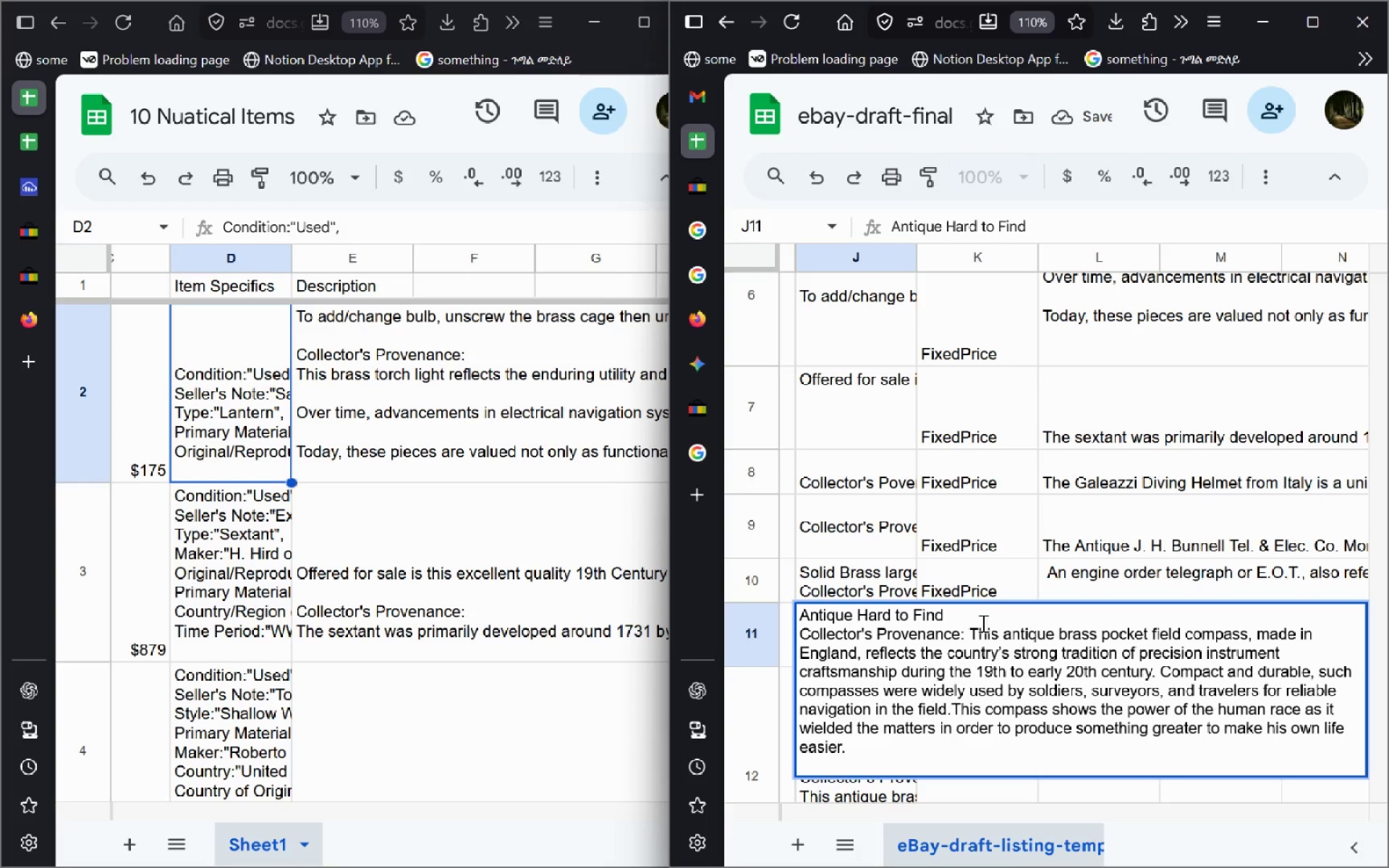 
left_click_drag(start_coordinate=[972, 632], to_coordinate=[1089, 776])
 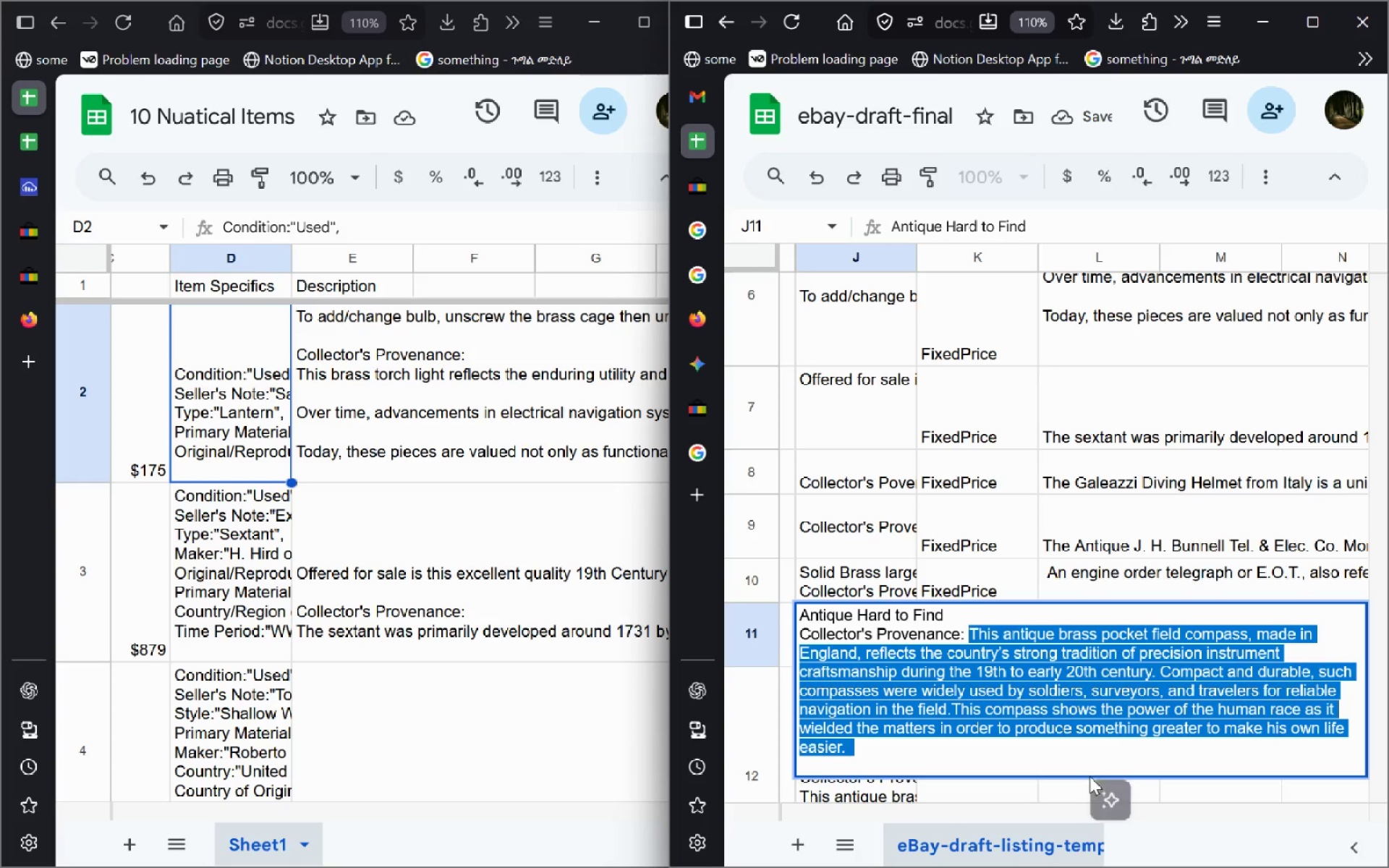 
key(Control+X)
 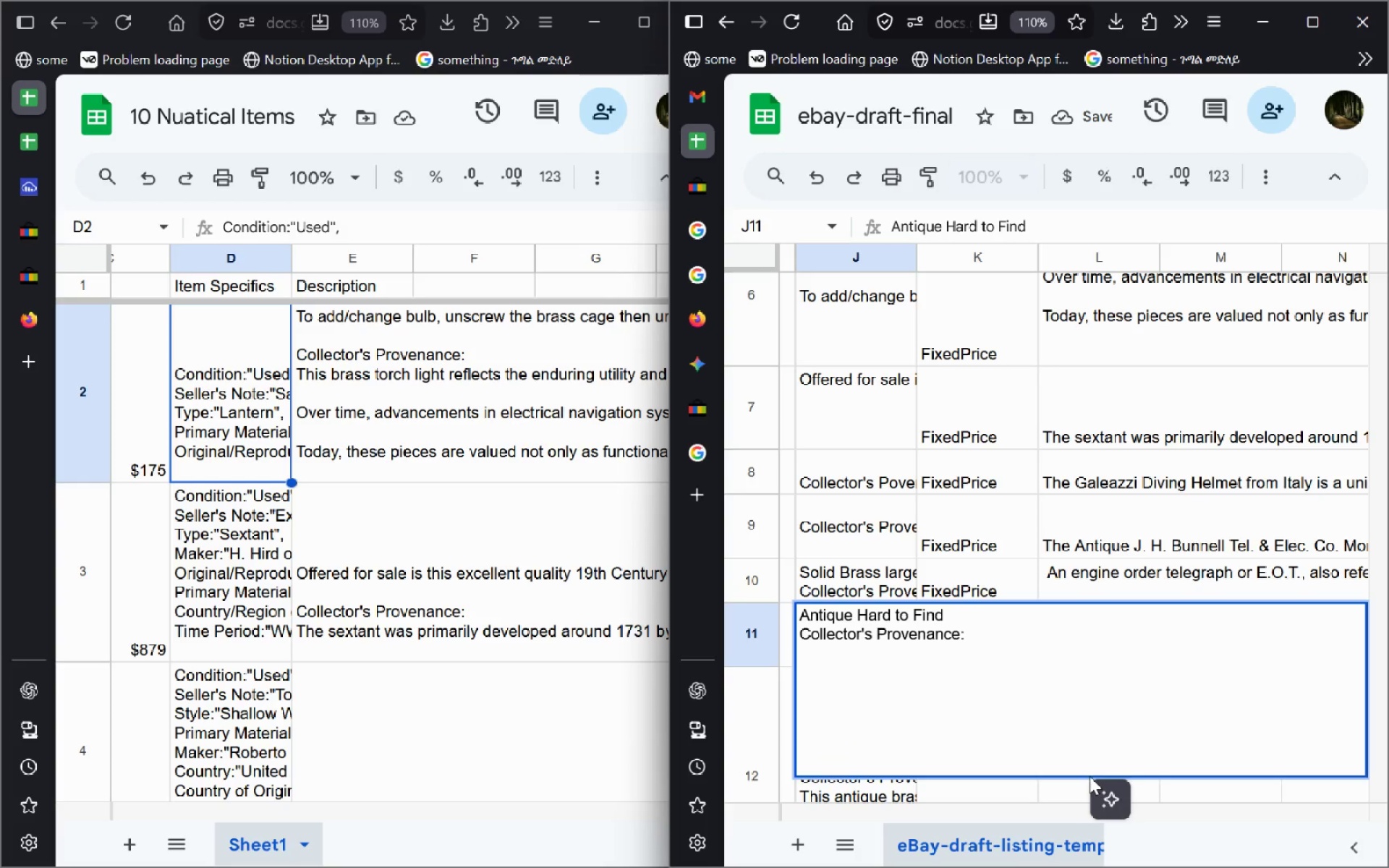 
key(Enter)
 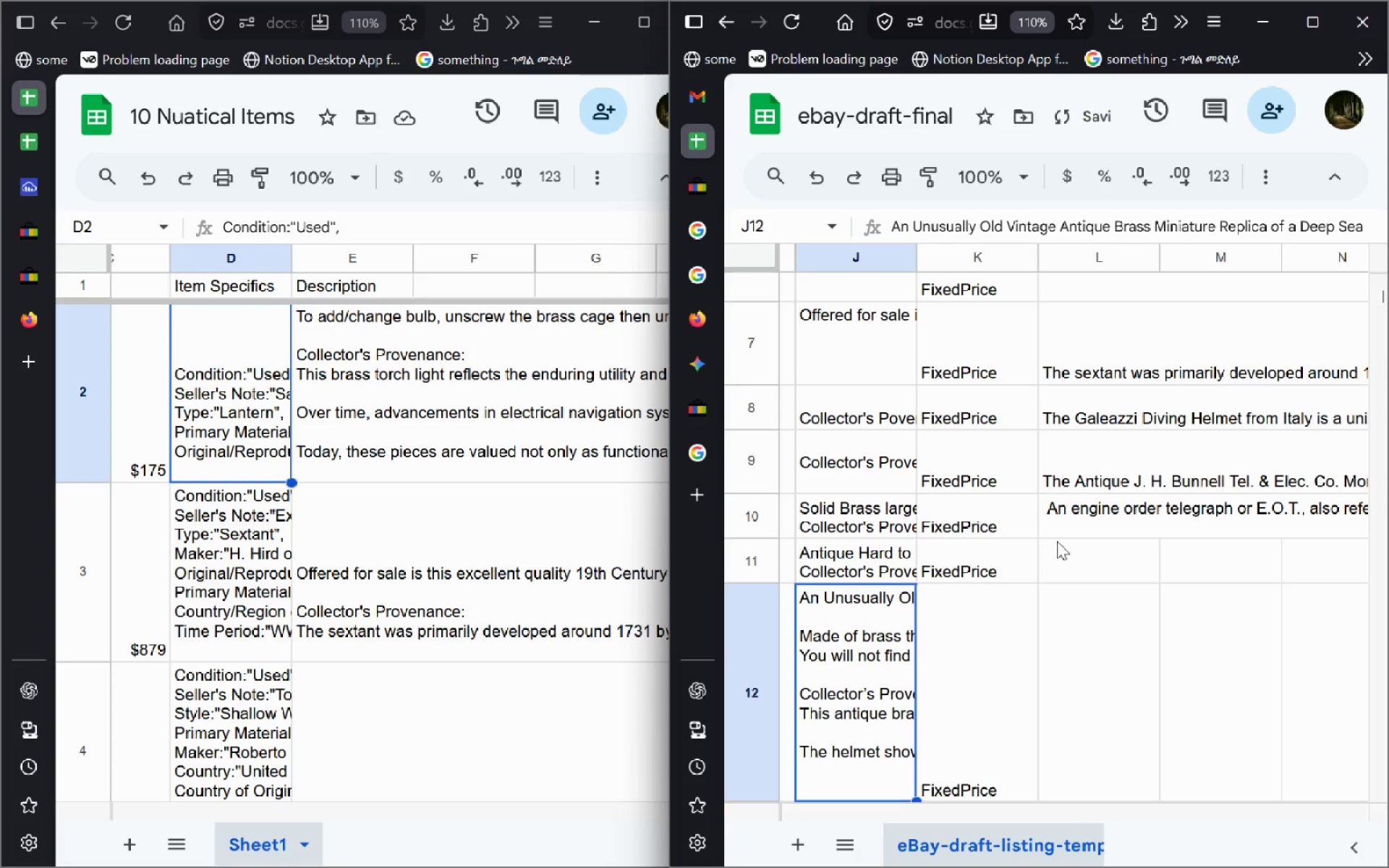 
left_click([1057, 541])
 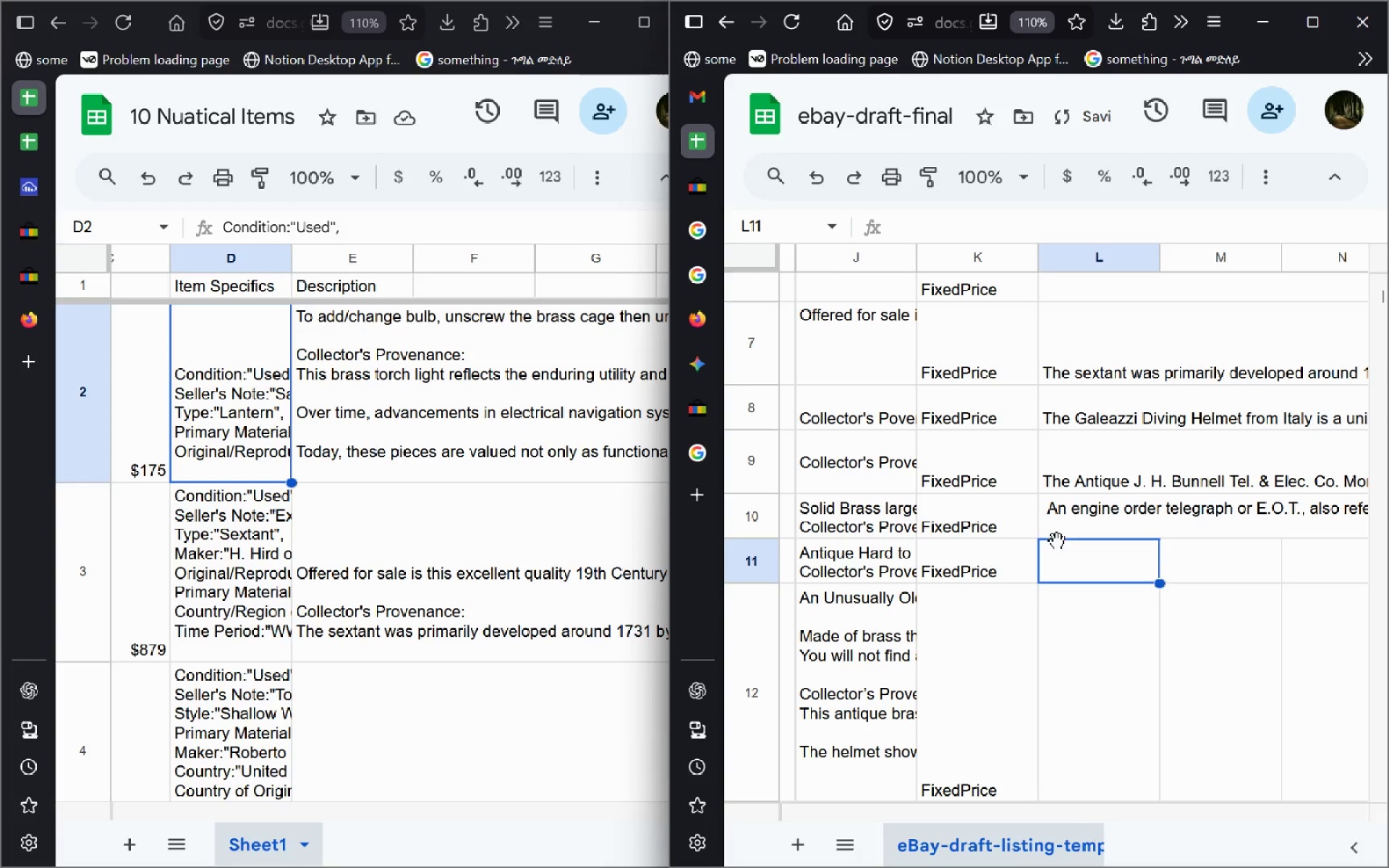 
key(Control+ControlLeft)
 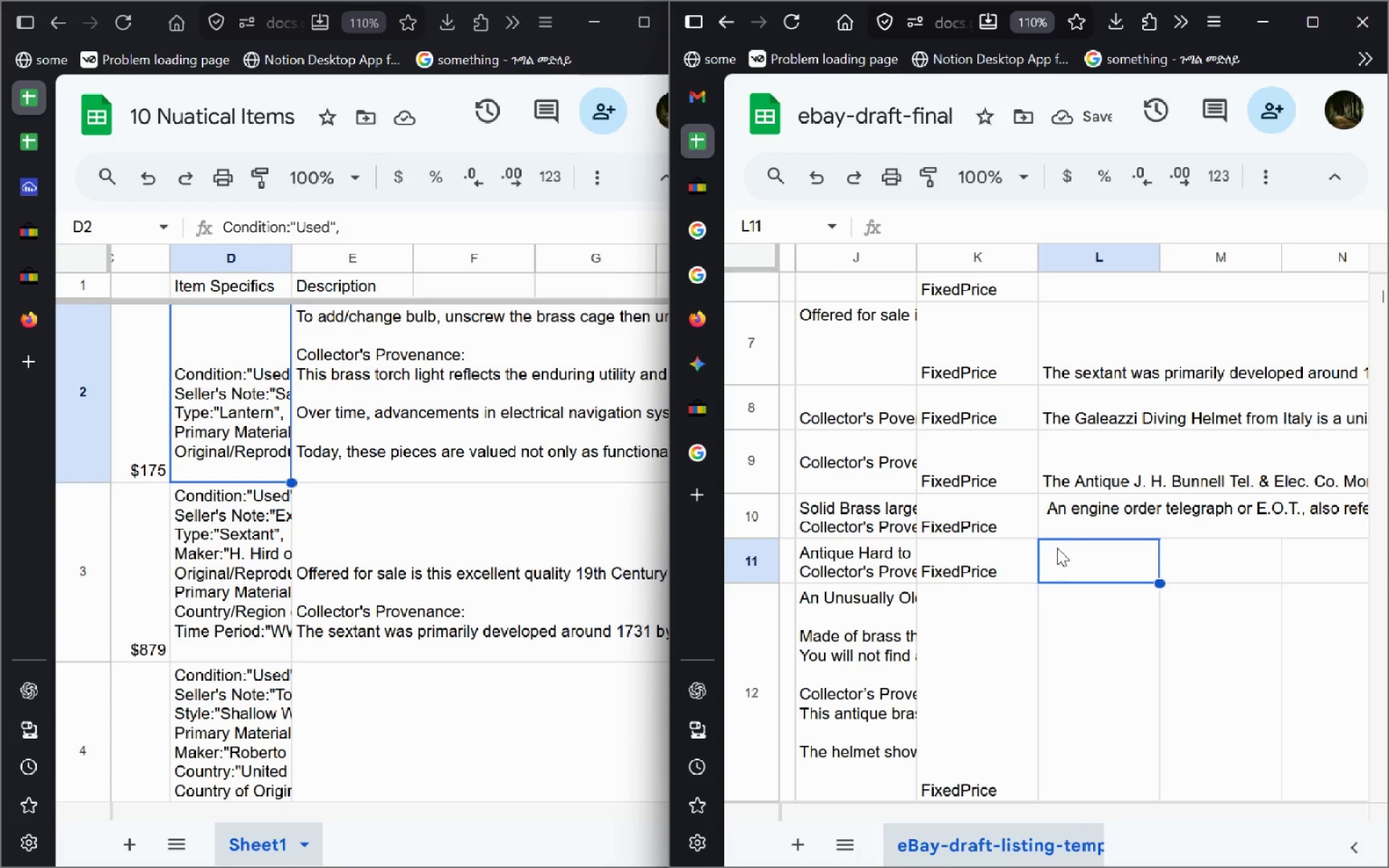 
double_click([1057, 548])
 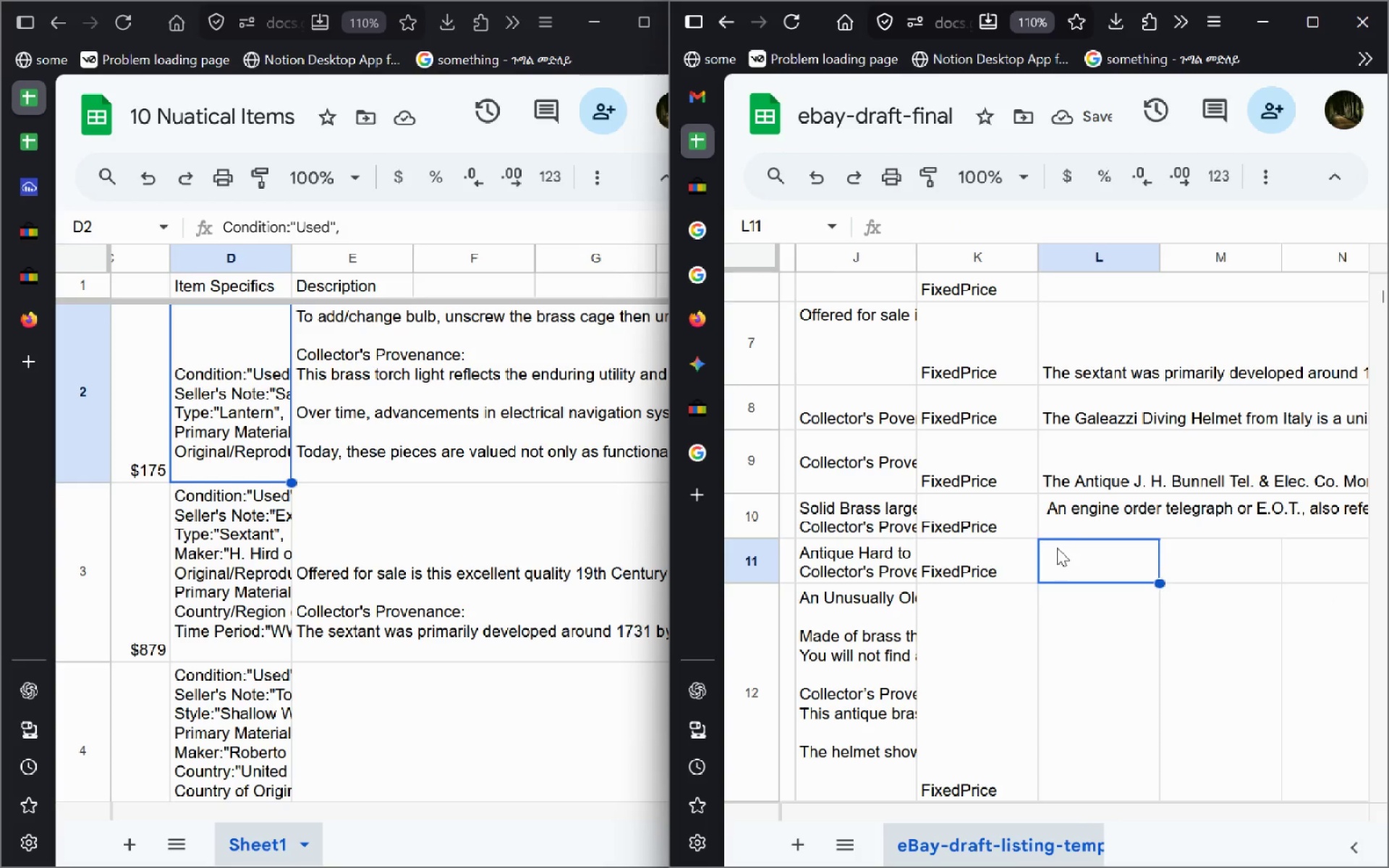 
key(Control+V)
 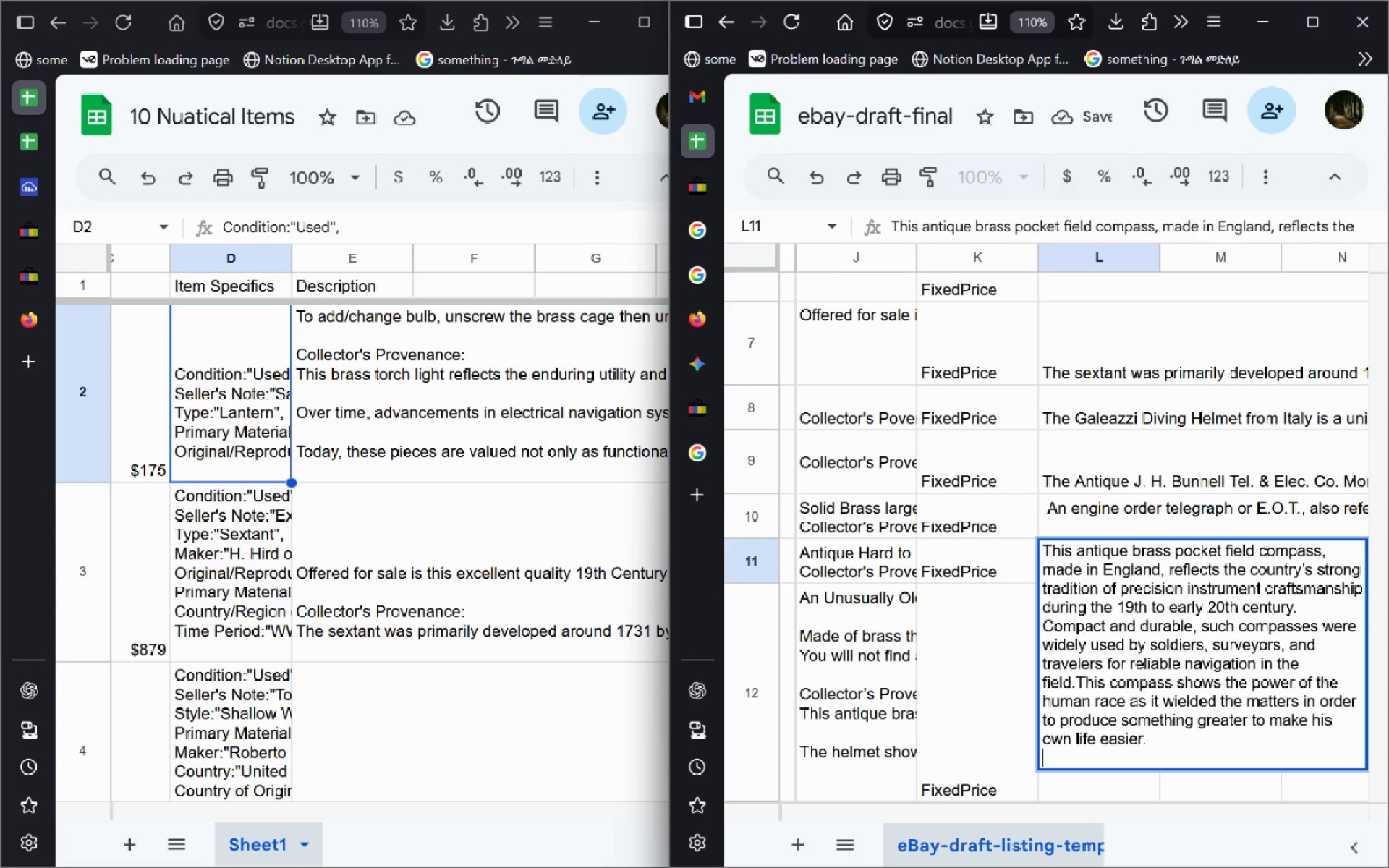 
key(Enter)
 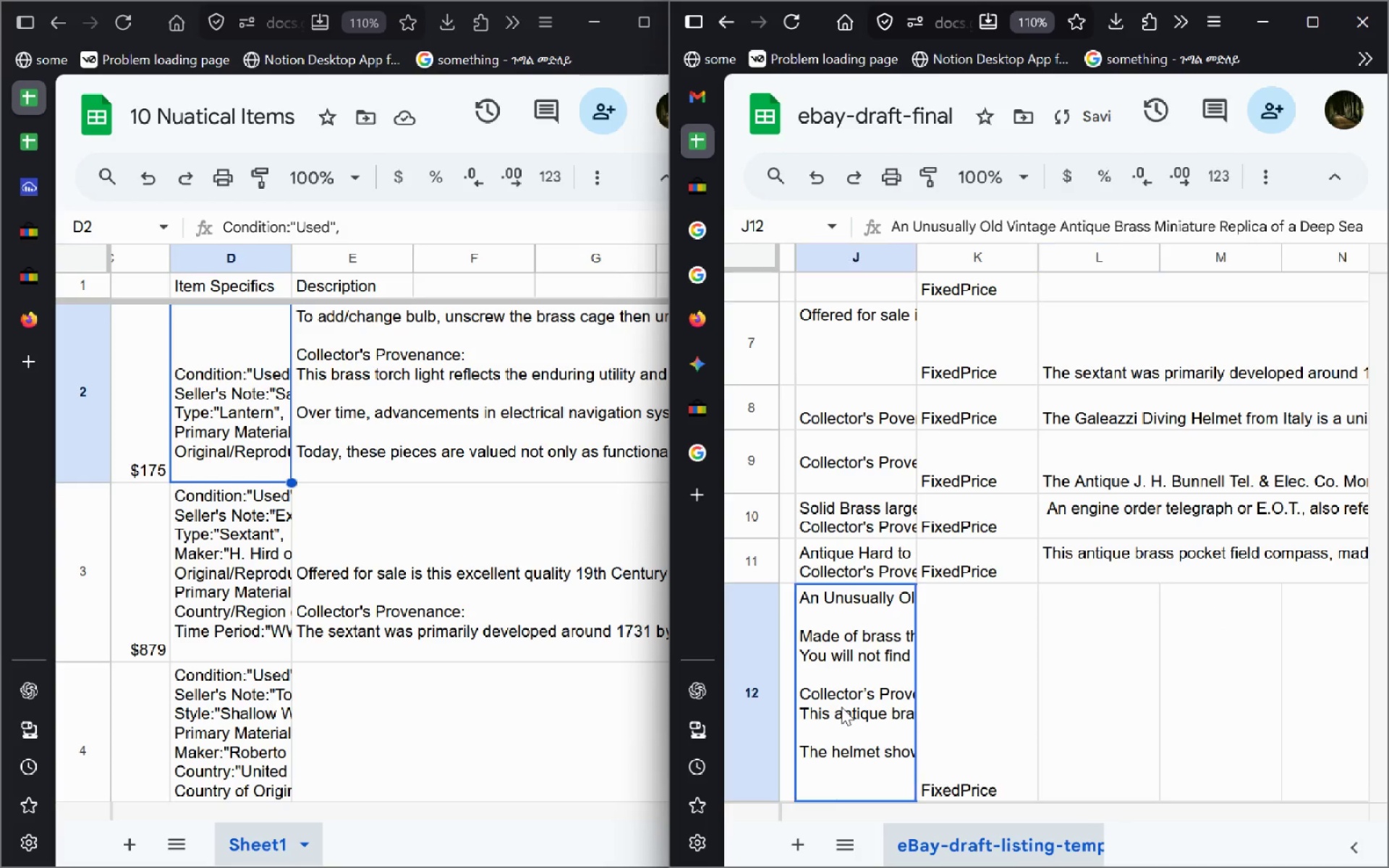 
double_click([841, 707])
 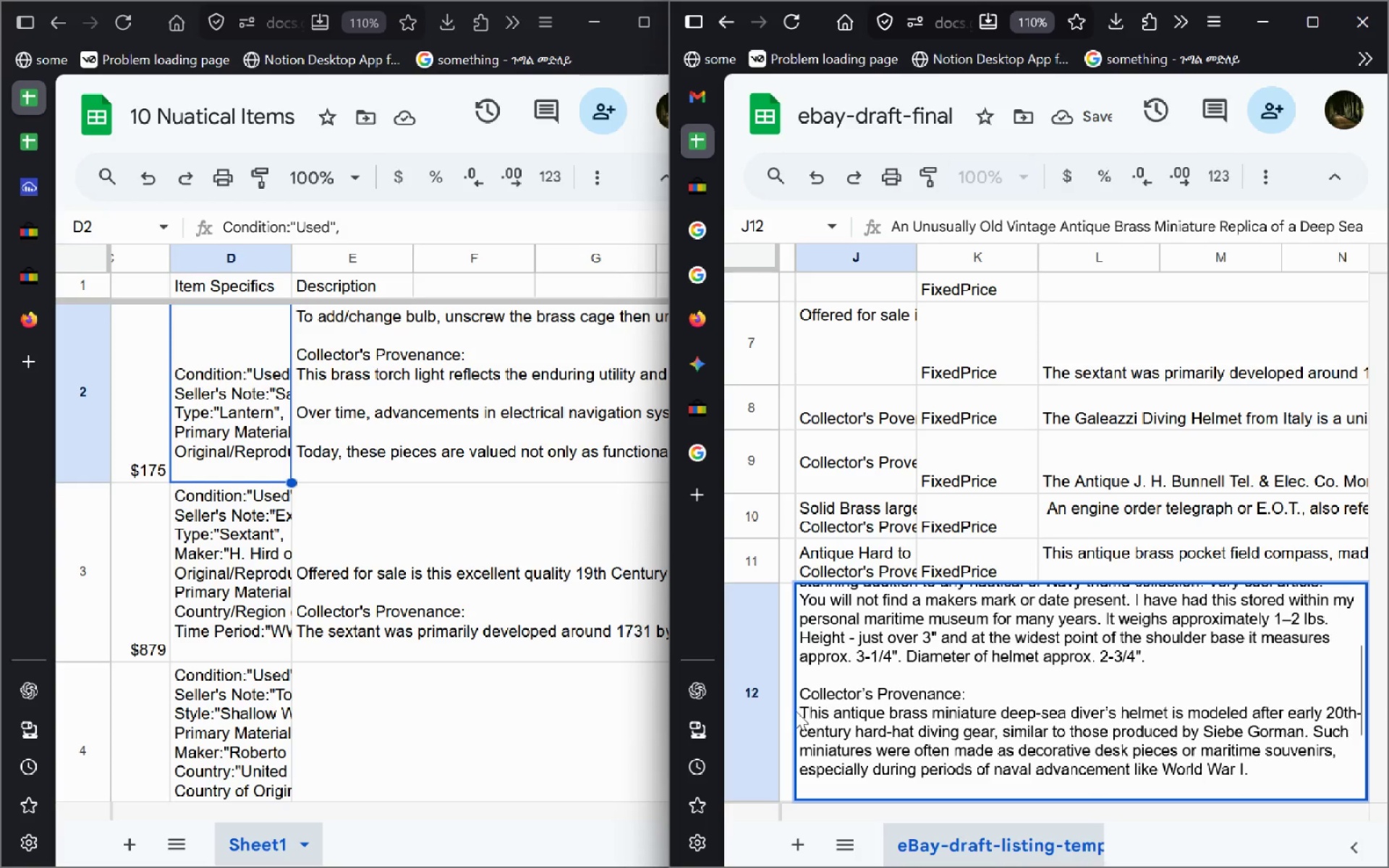 
left_click([804, 710])
 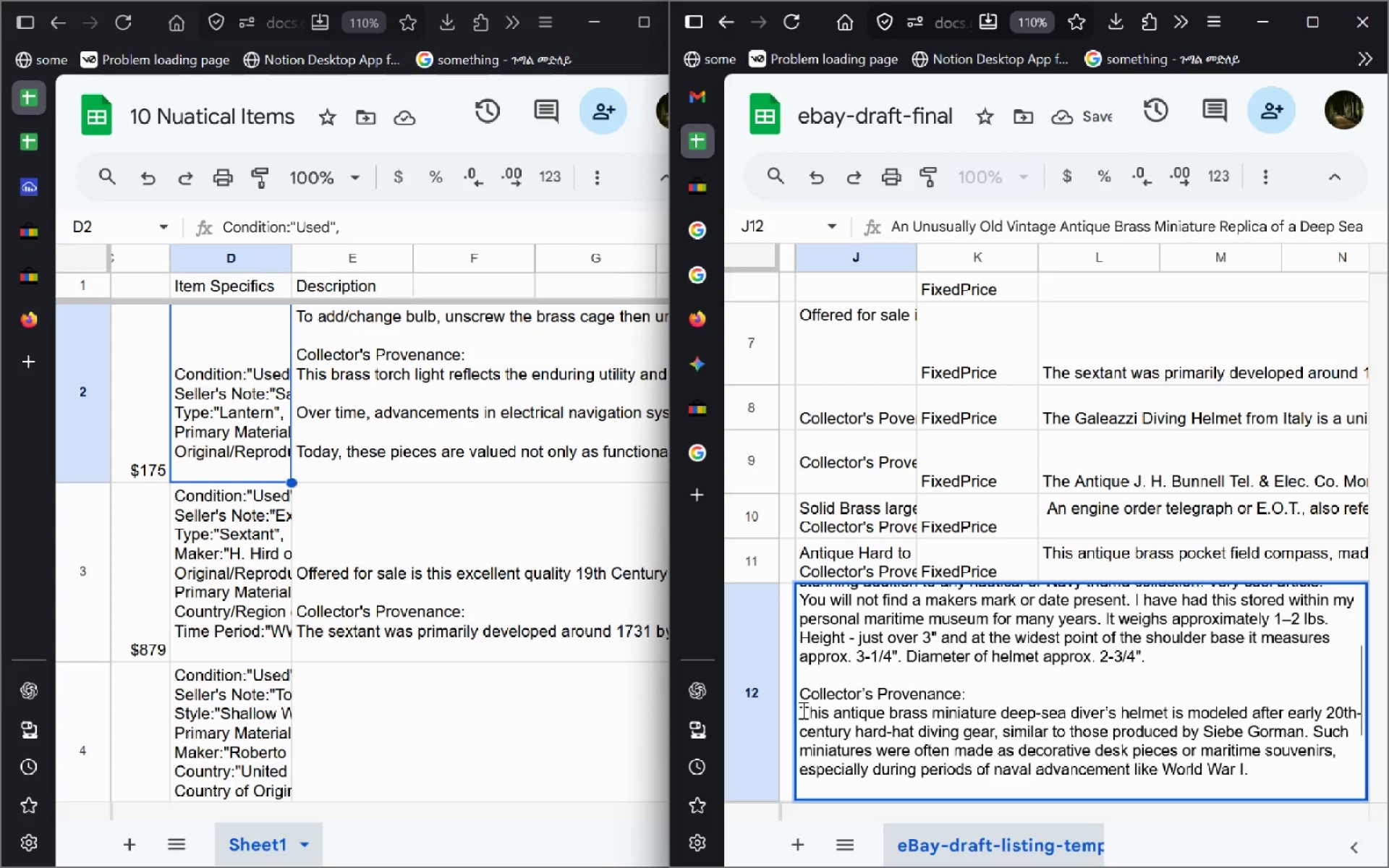 
left_click_drag(start_coordinate=[802, 710], to_coordinate=[1014, 867])
 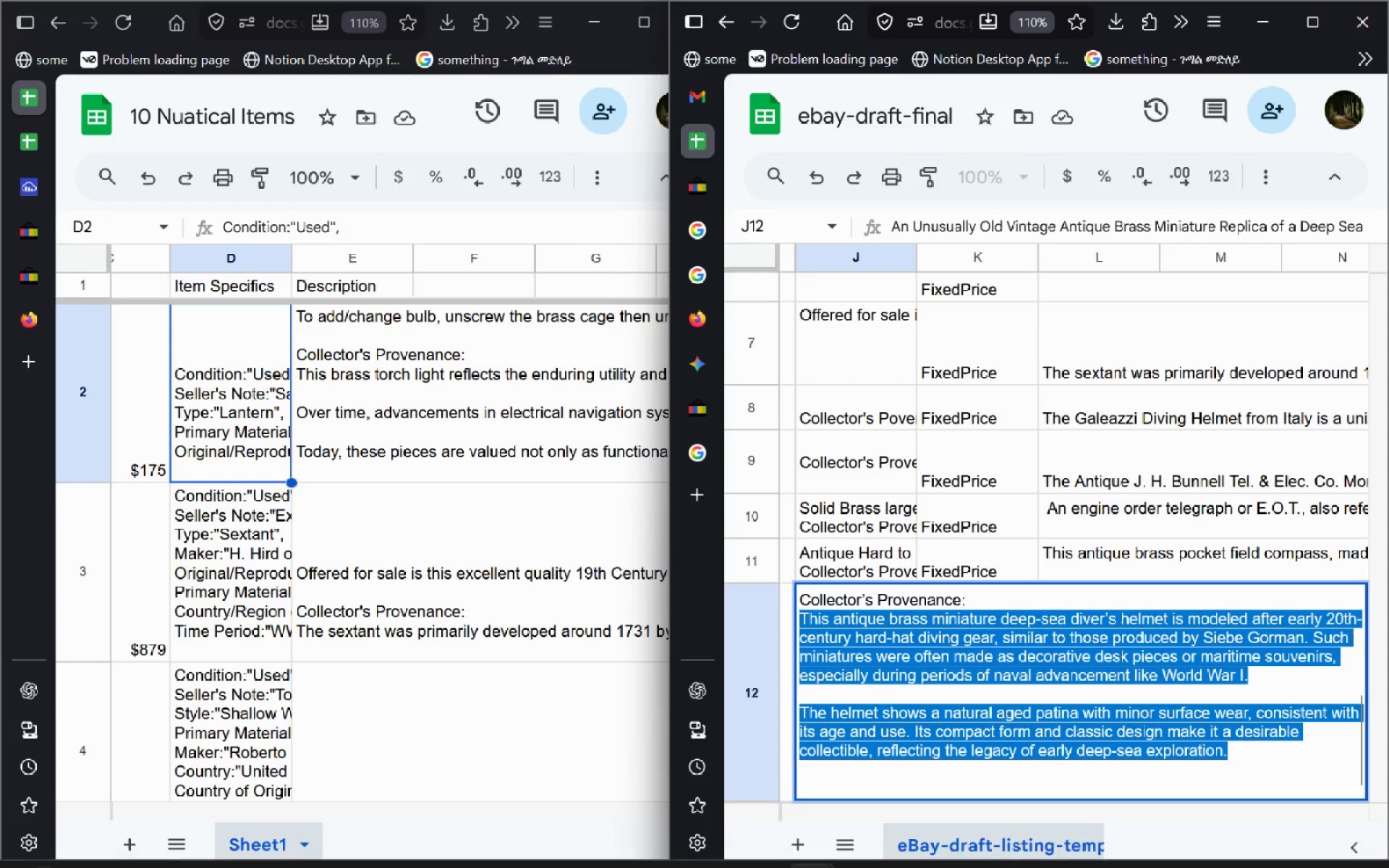 
key(Control+X)
 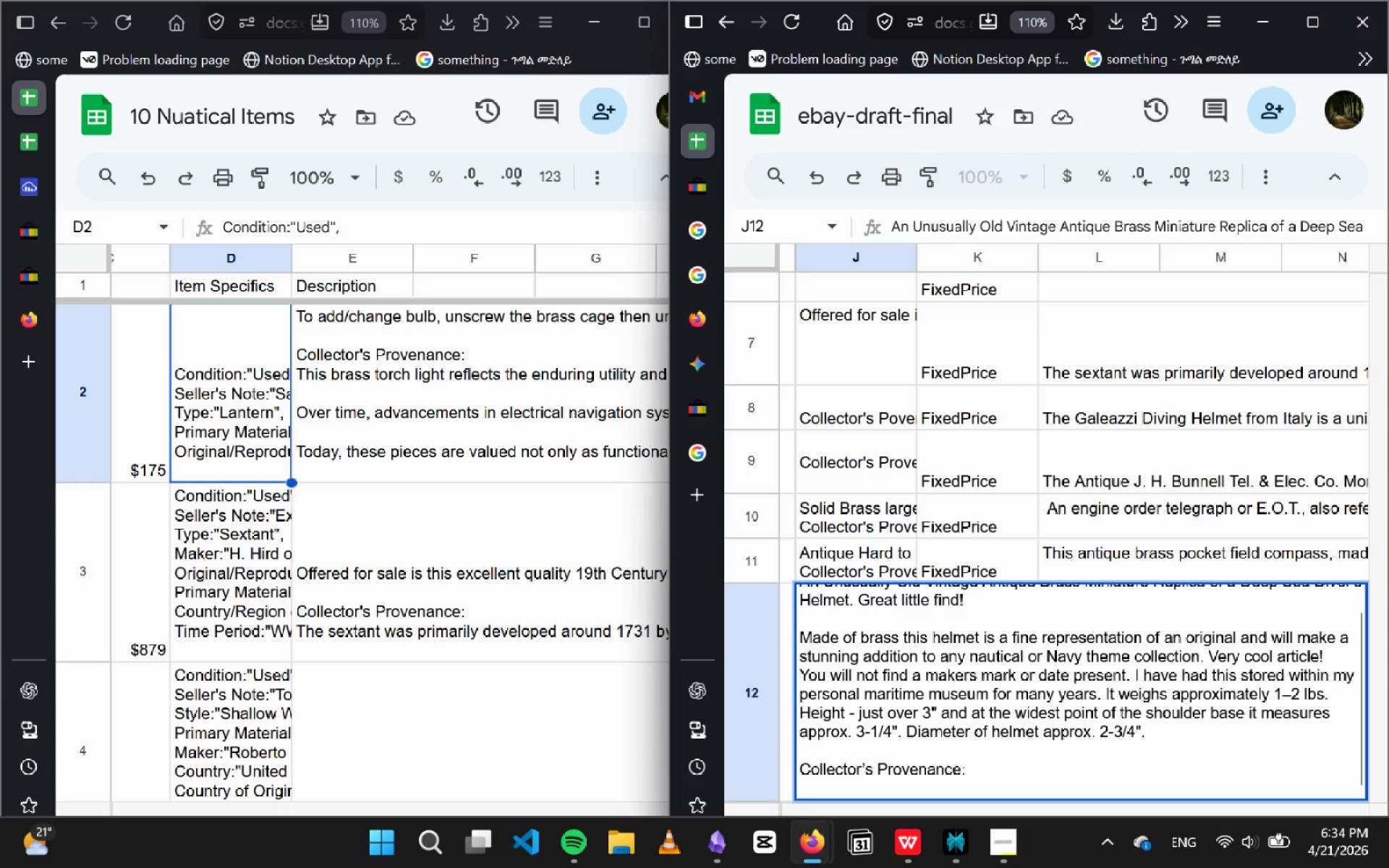 
key(Enter)
 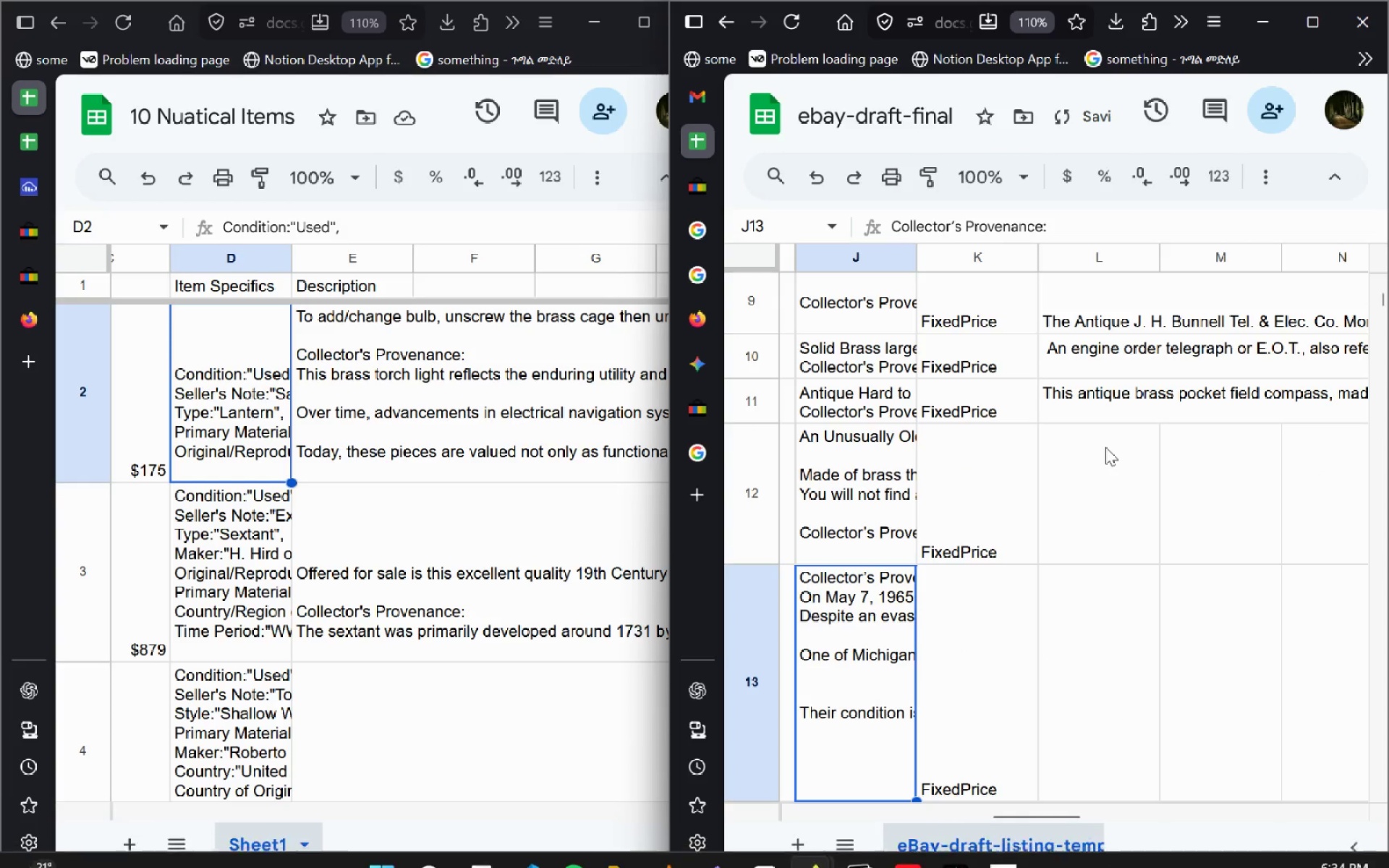 
double_click([1105, 447])
 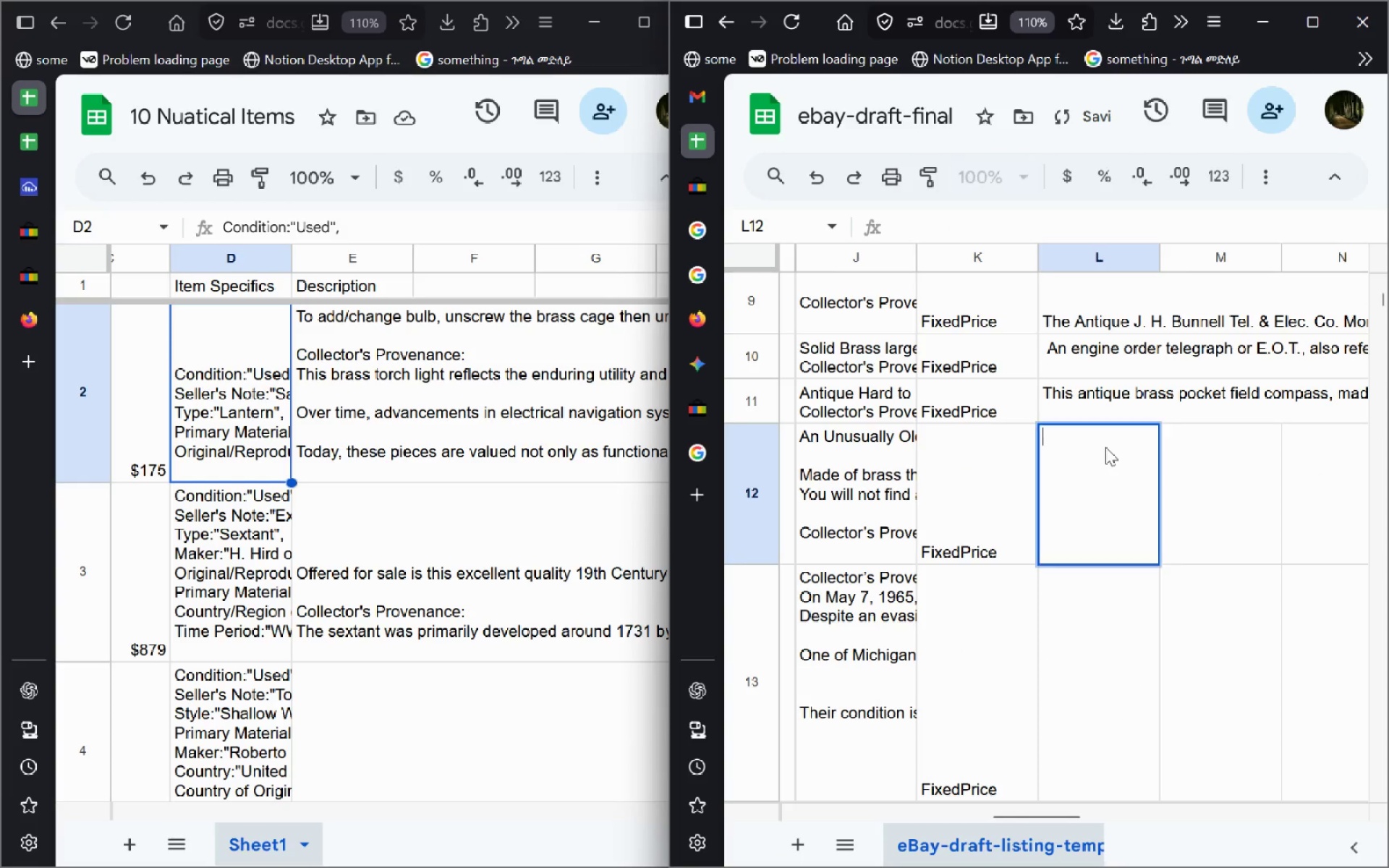 
key(Control+V)
 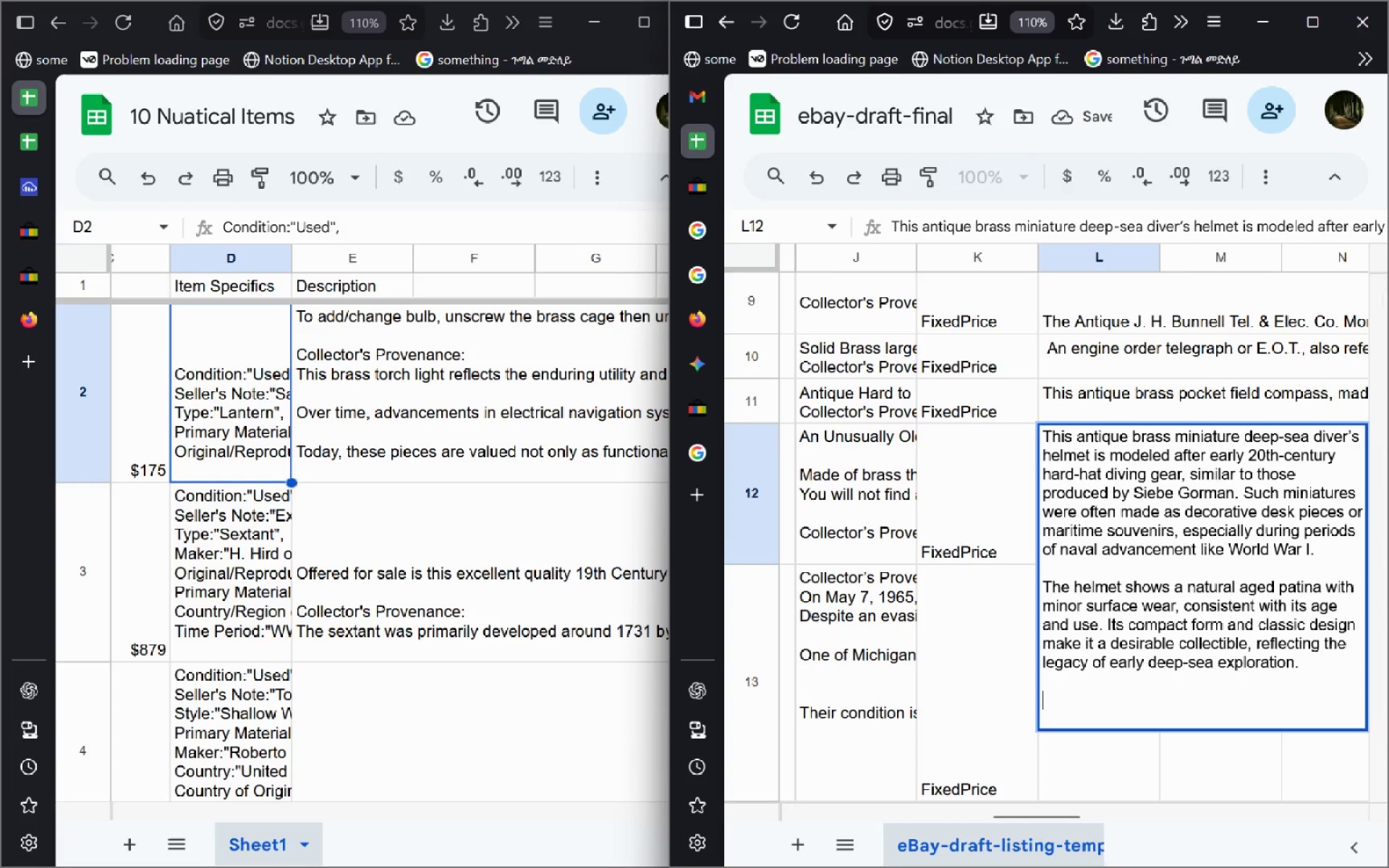 
key(Enter)
 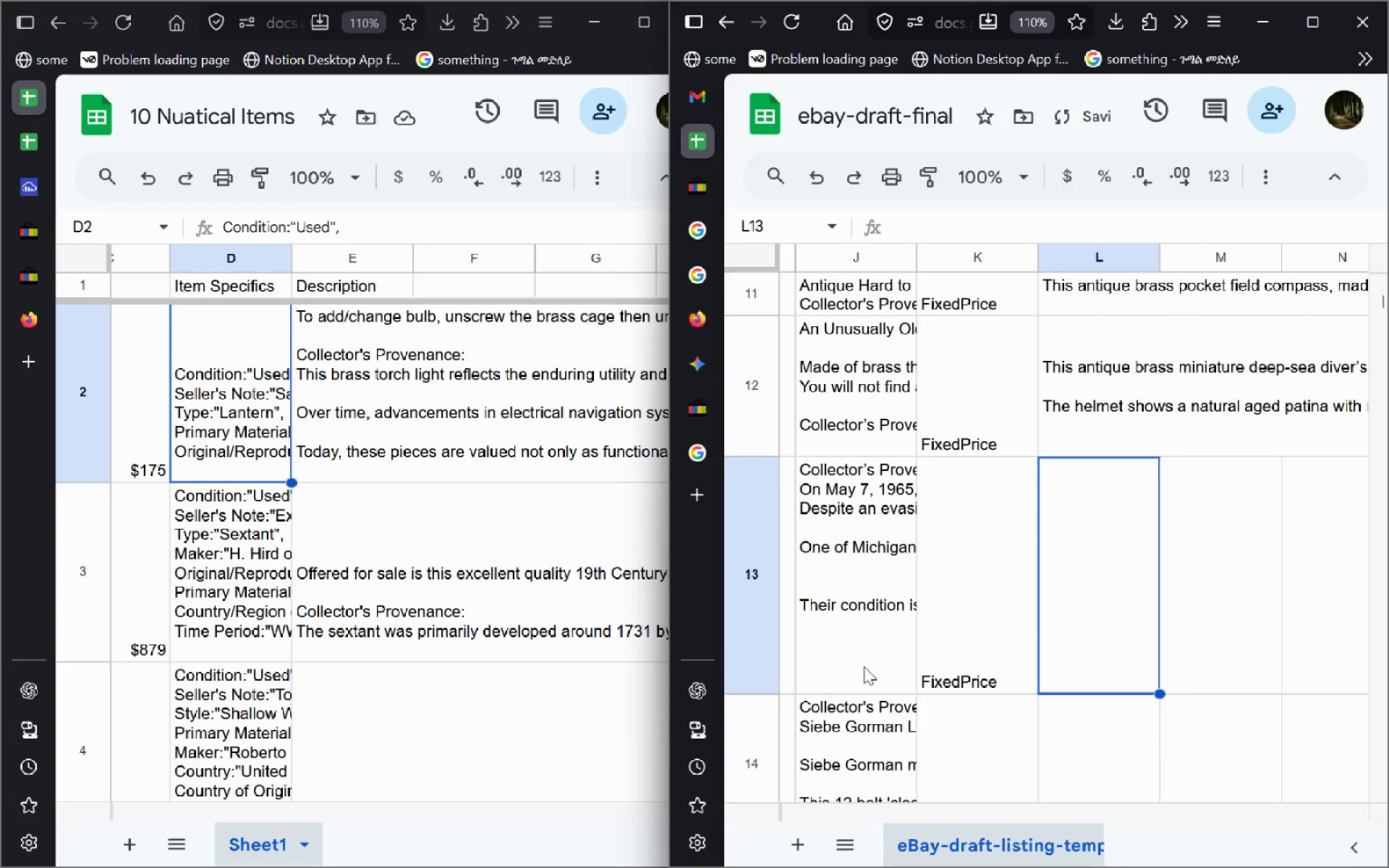 
double_click([870, 619])
 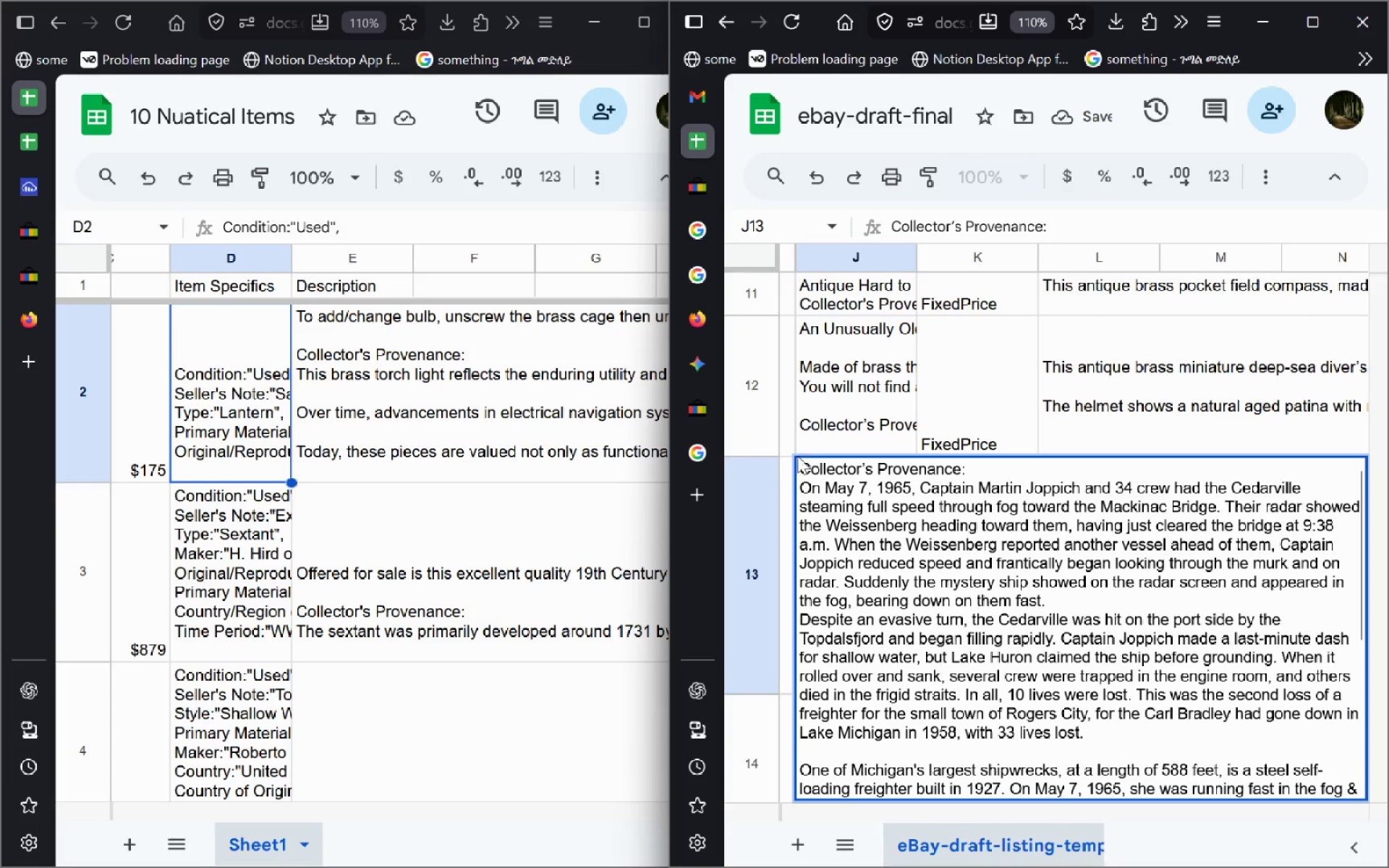 
left_click_drag(start_coordinate=[796, 488], to_coordinate=[899, 867])
 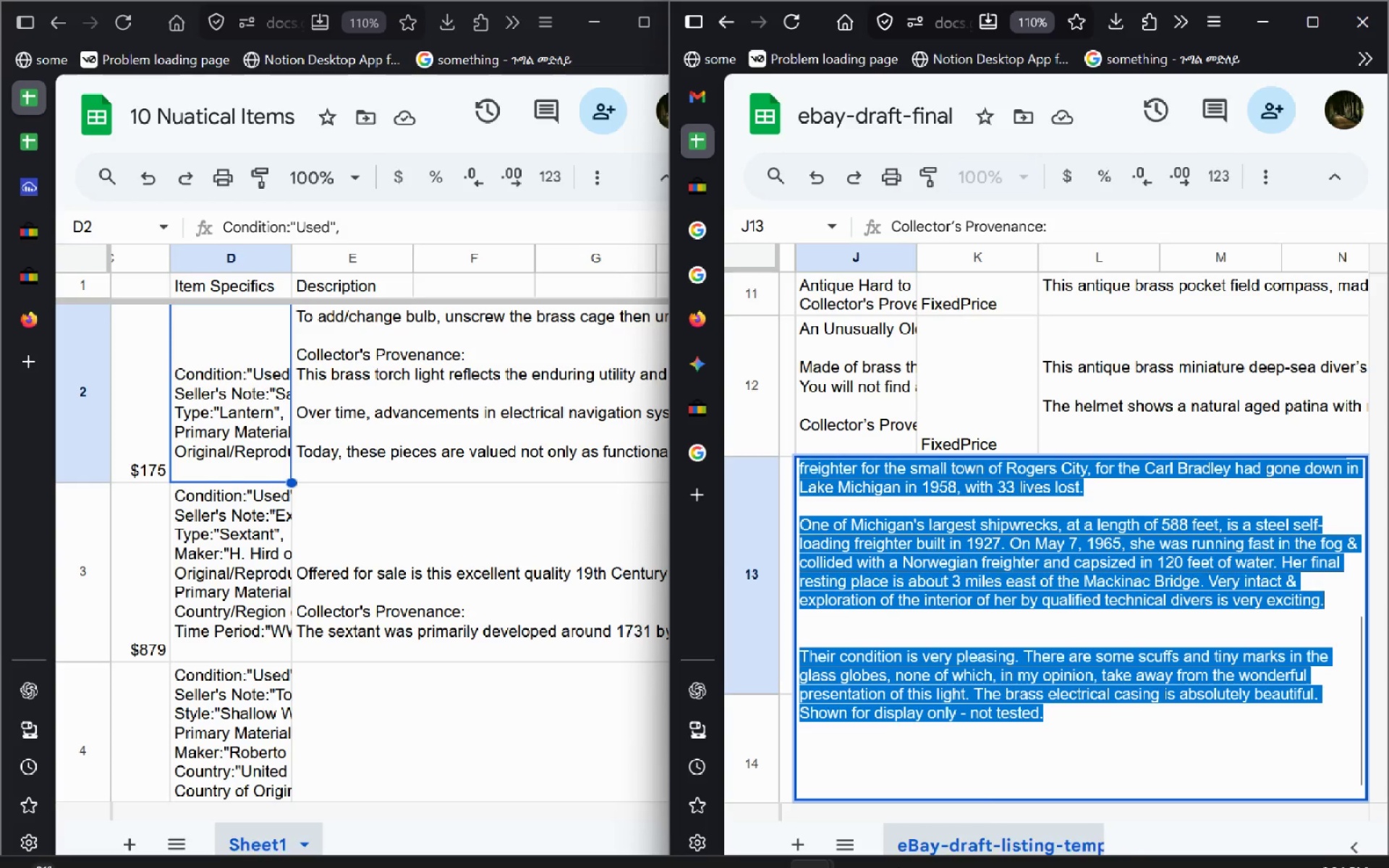 
key(Control+X)
 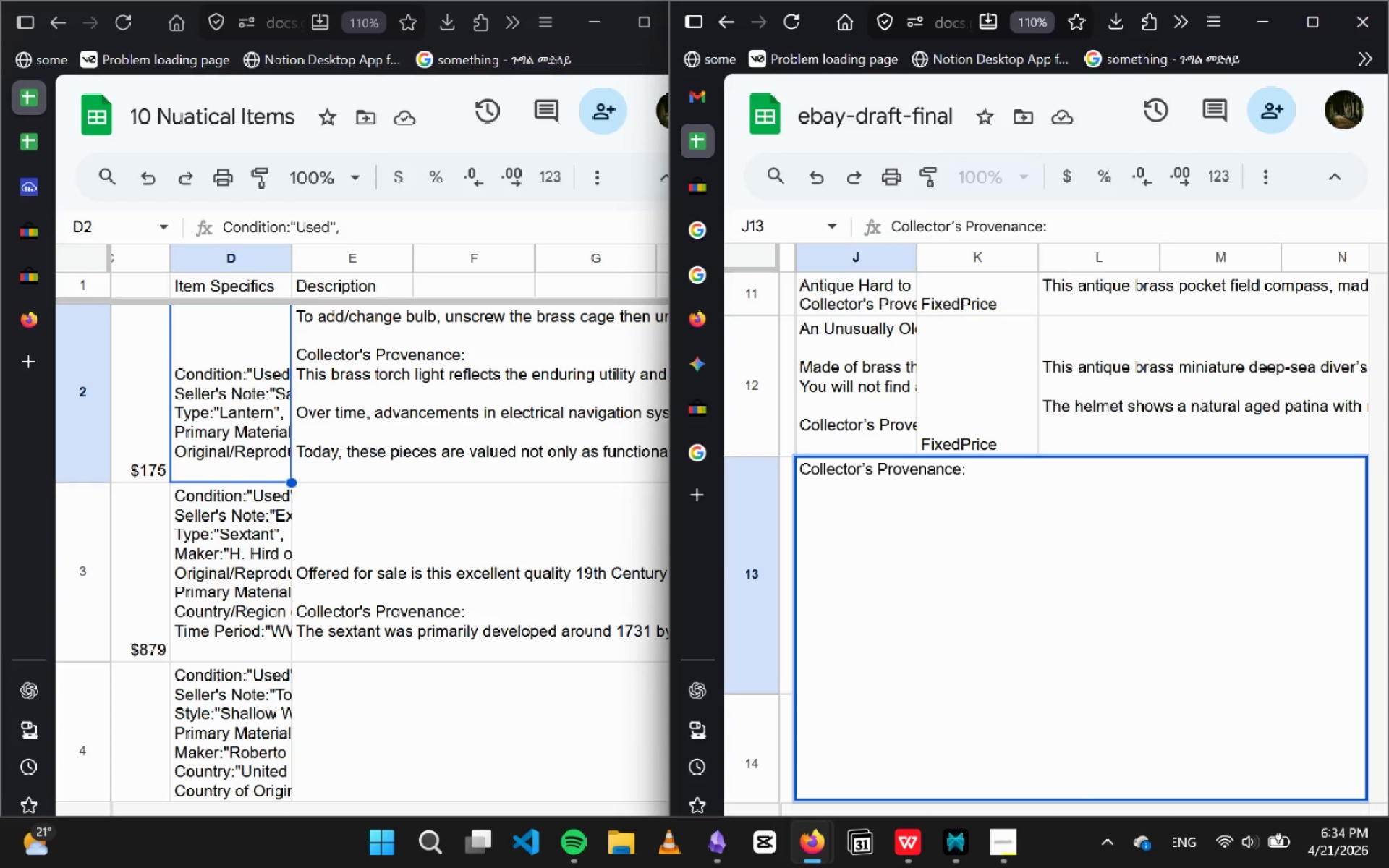 
key(Enter)
 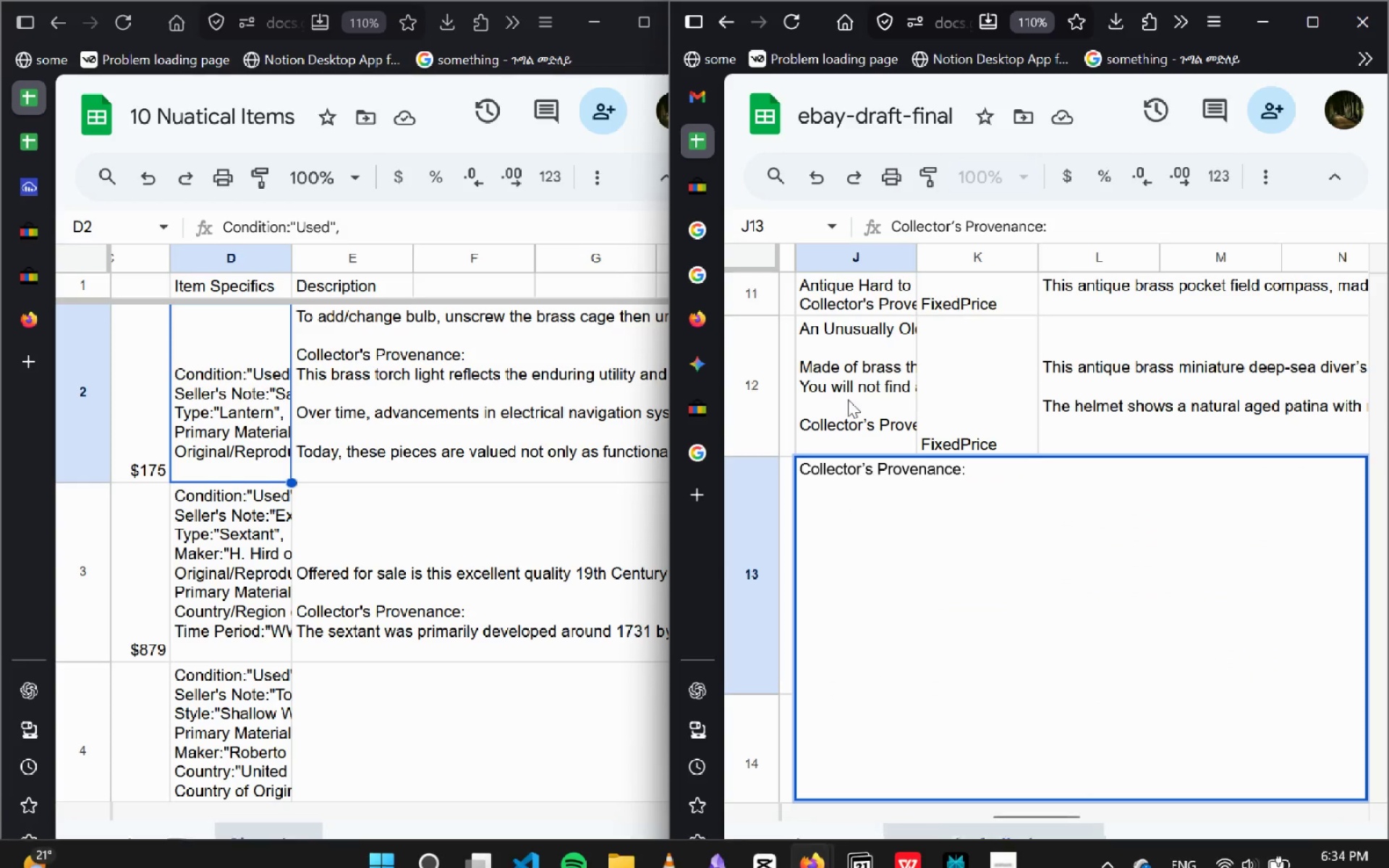 
left_click([850, 392])
 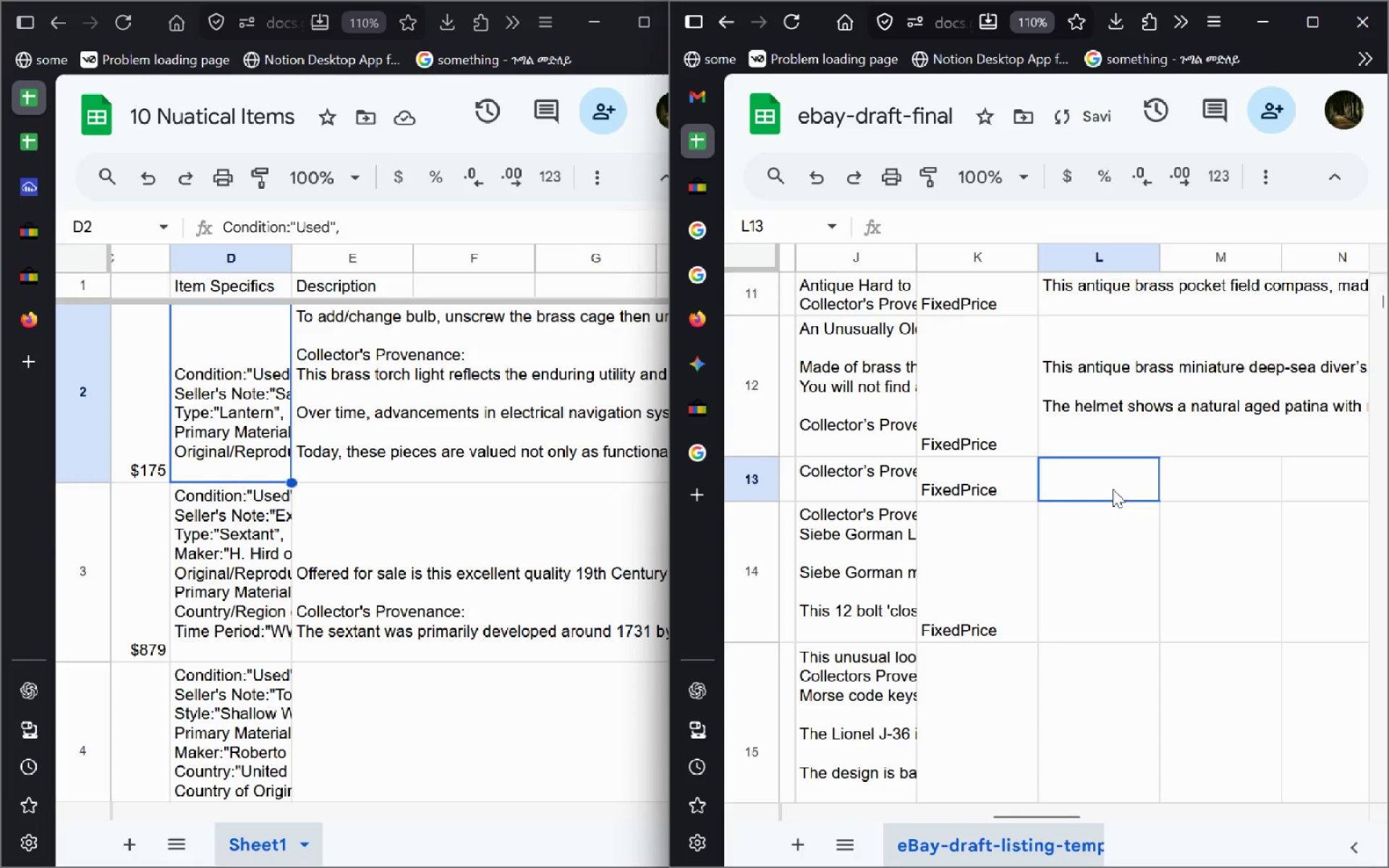 
double_click([1113, 489])
 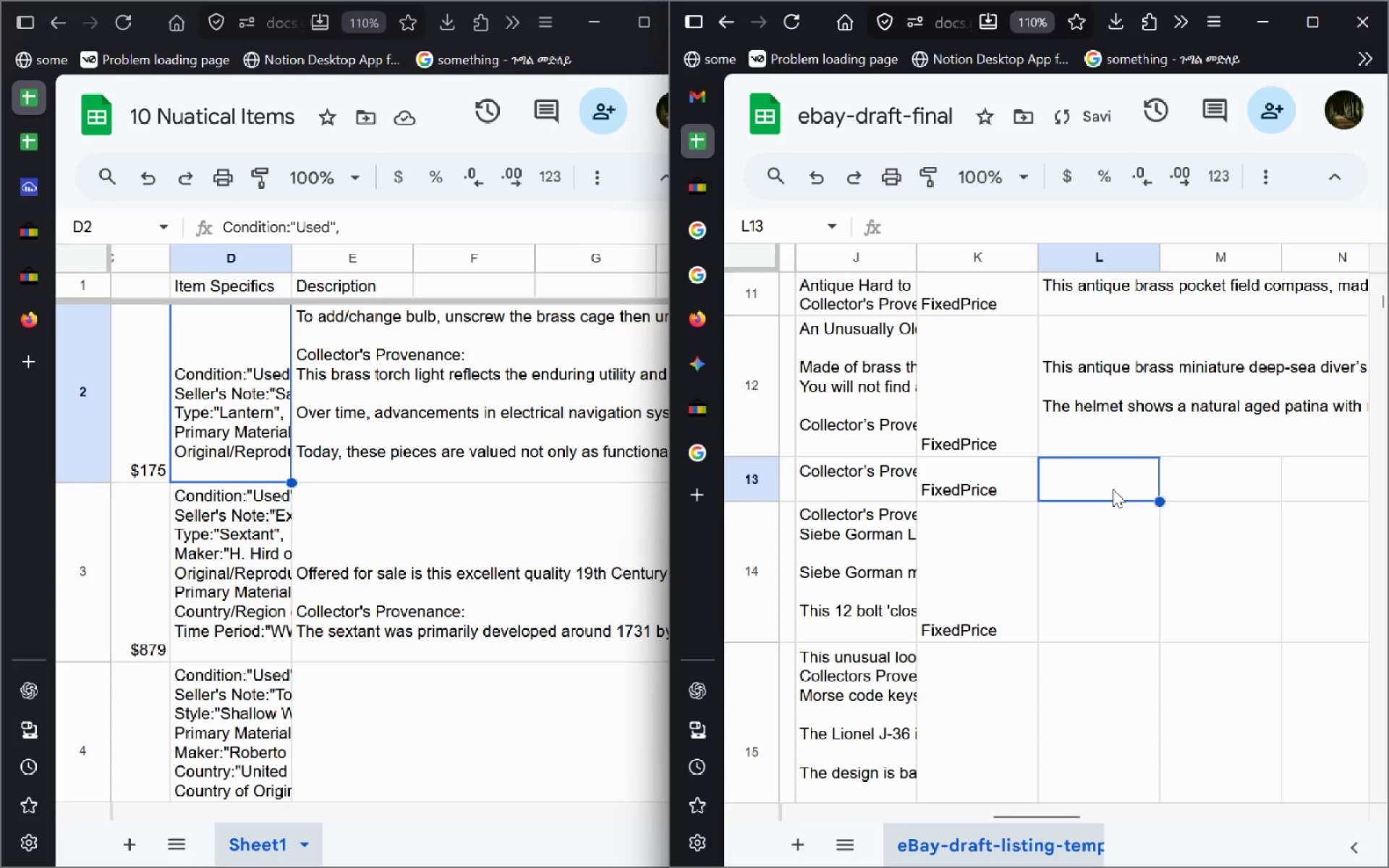 
key(Control+V)
 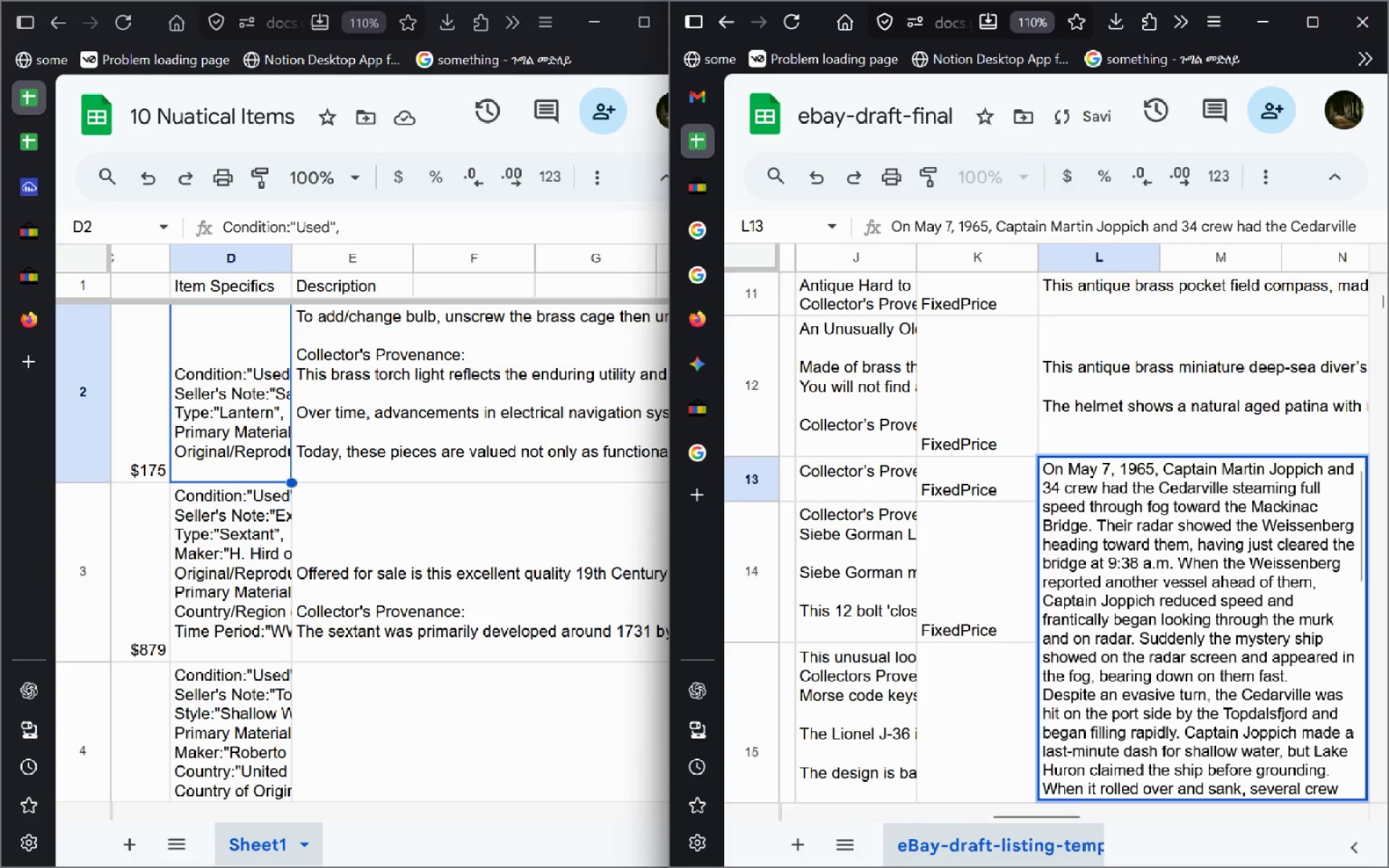 
key(Enter)
 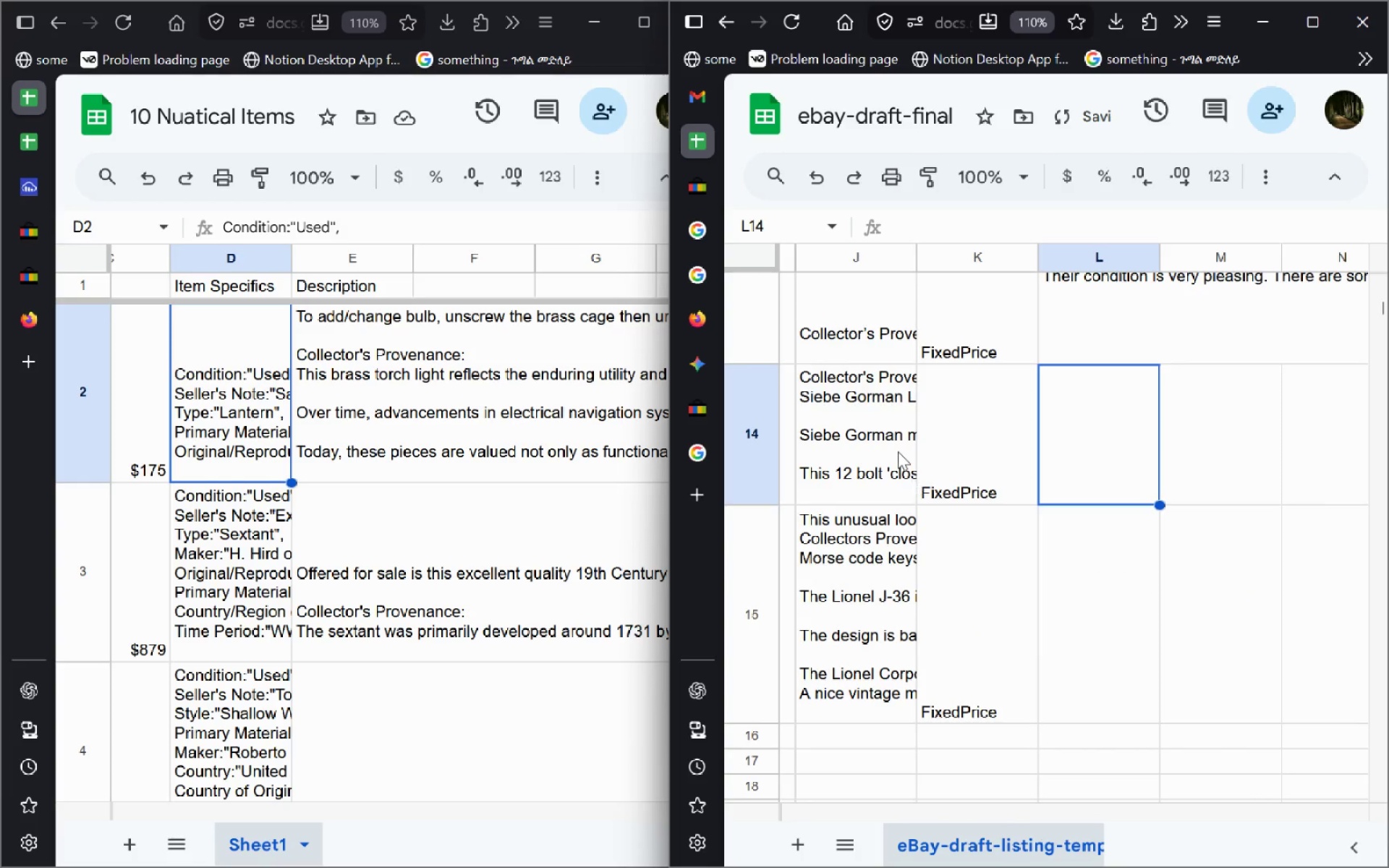 
double_click([897, 451])
 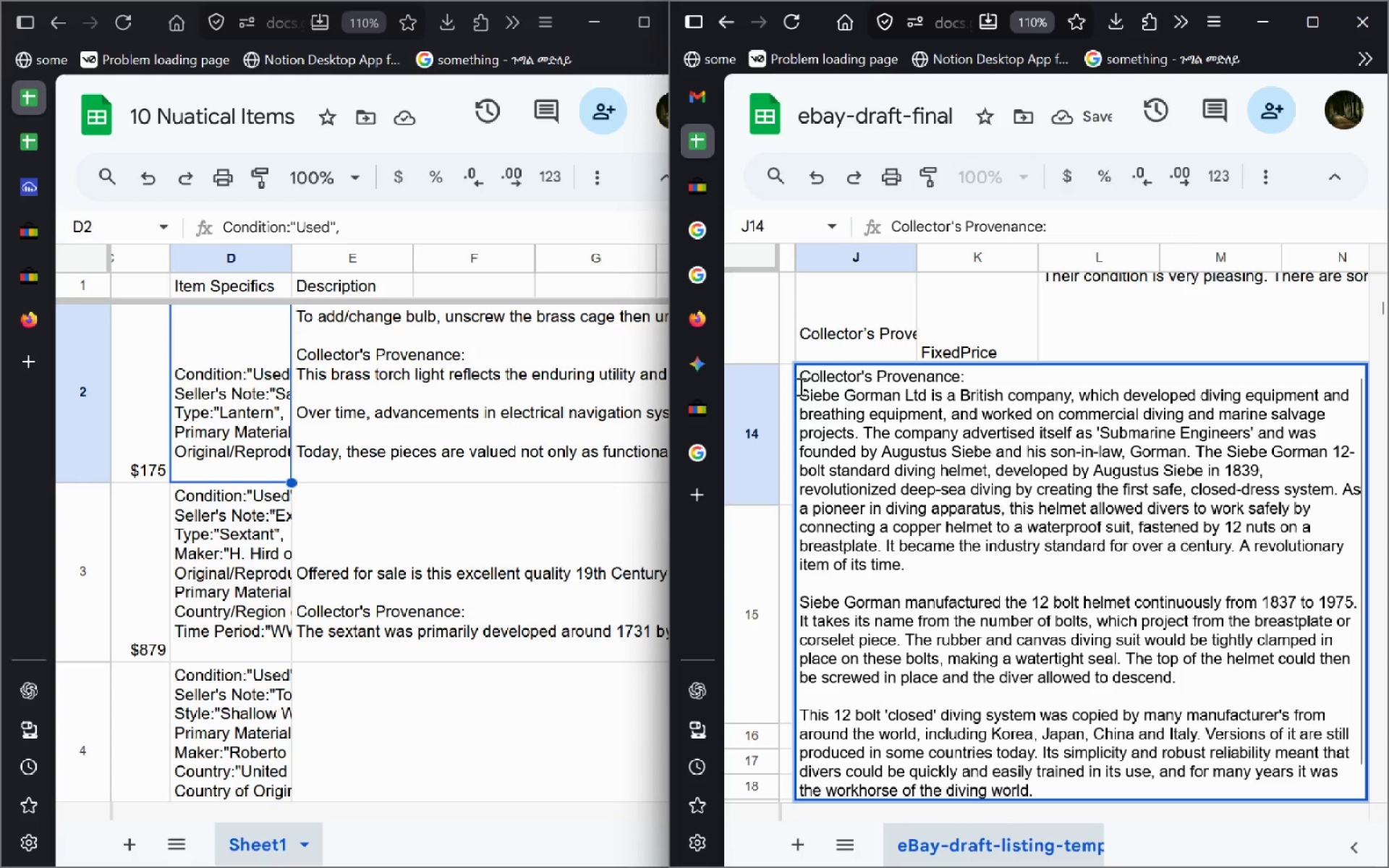 
left_click_drag(start_coordinate=[798, 387], to_coordinate=[952, 867])
 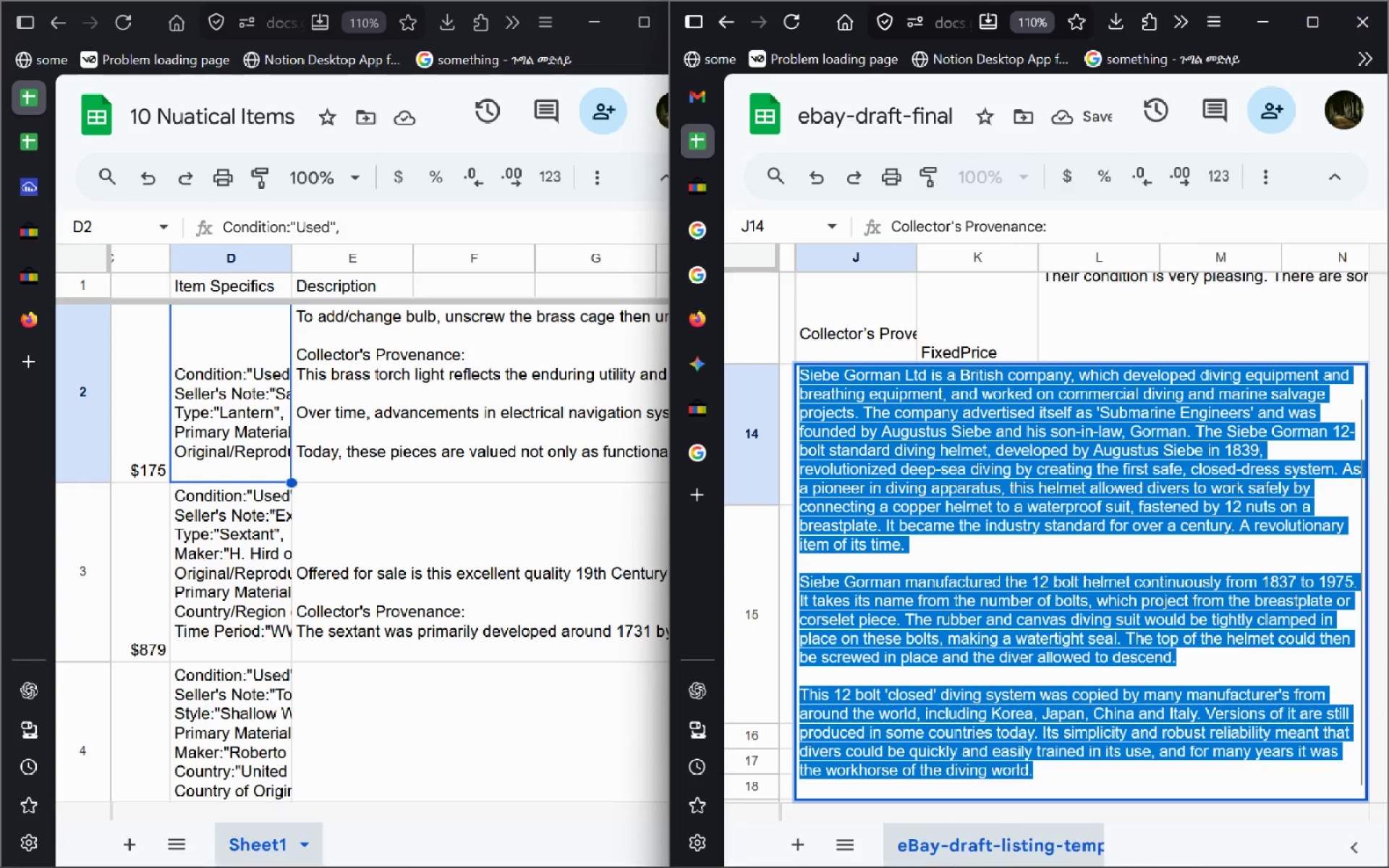 
key(Control+X)
 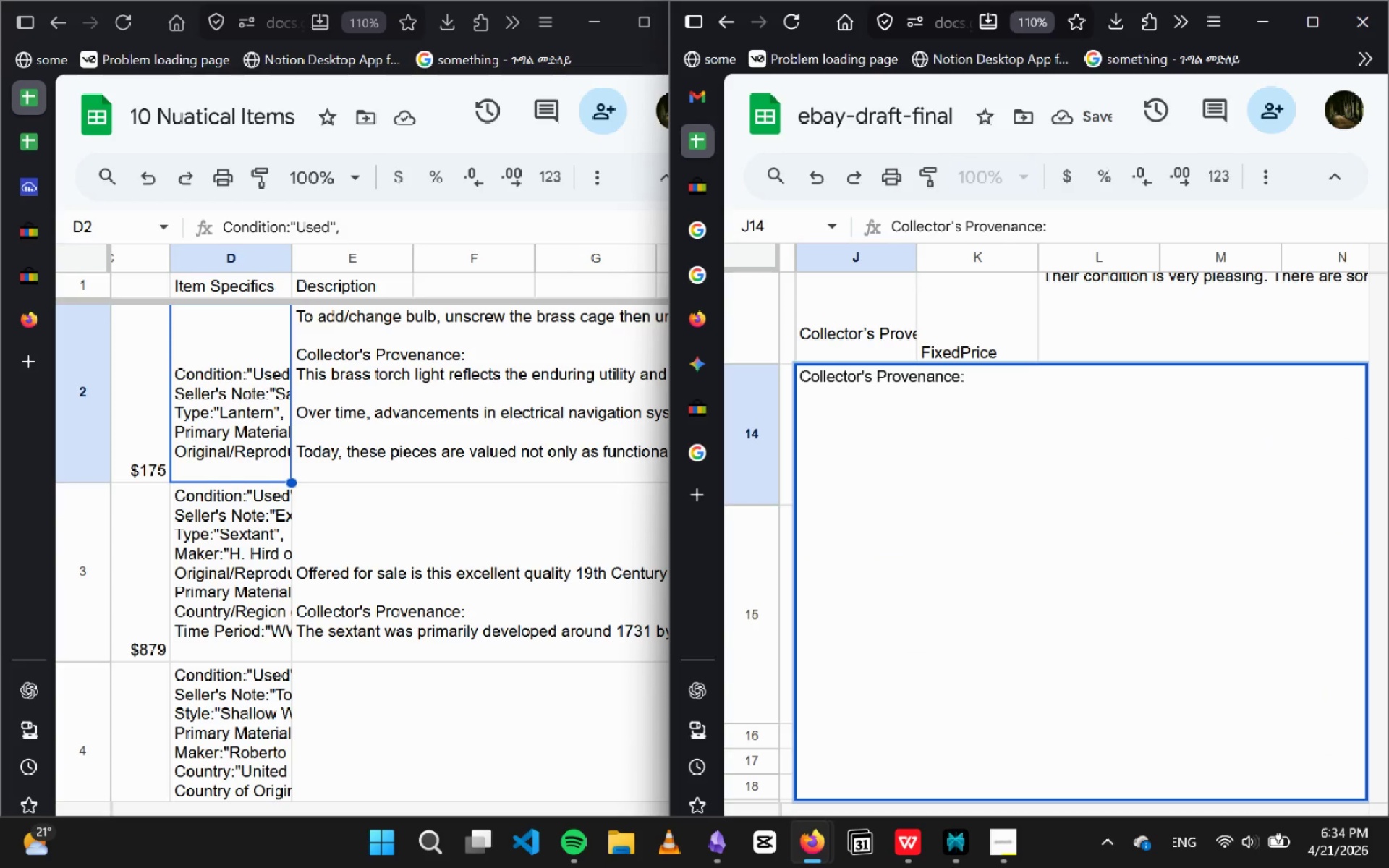 
key(Enter)
 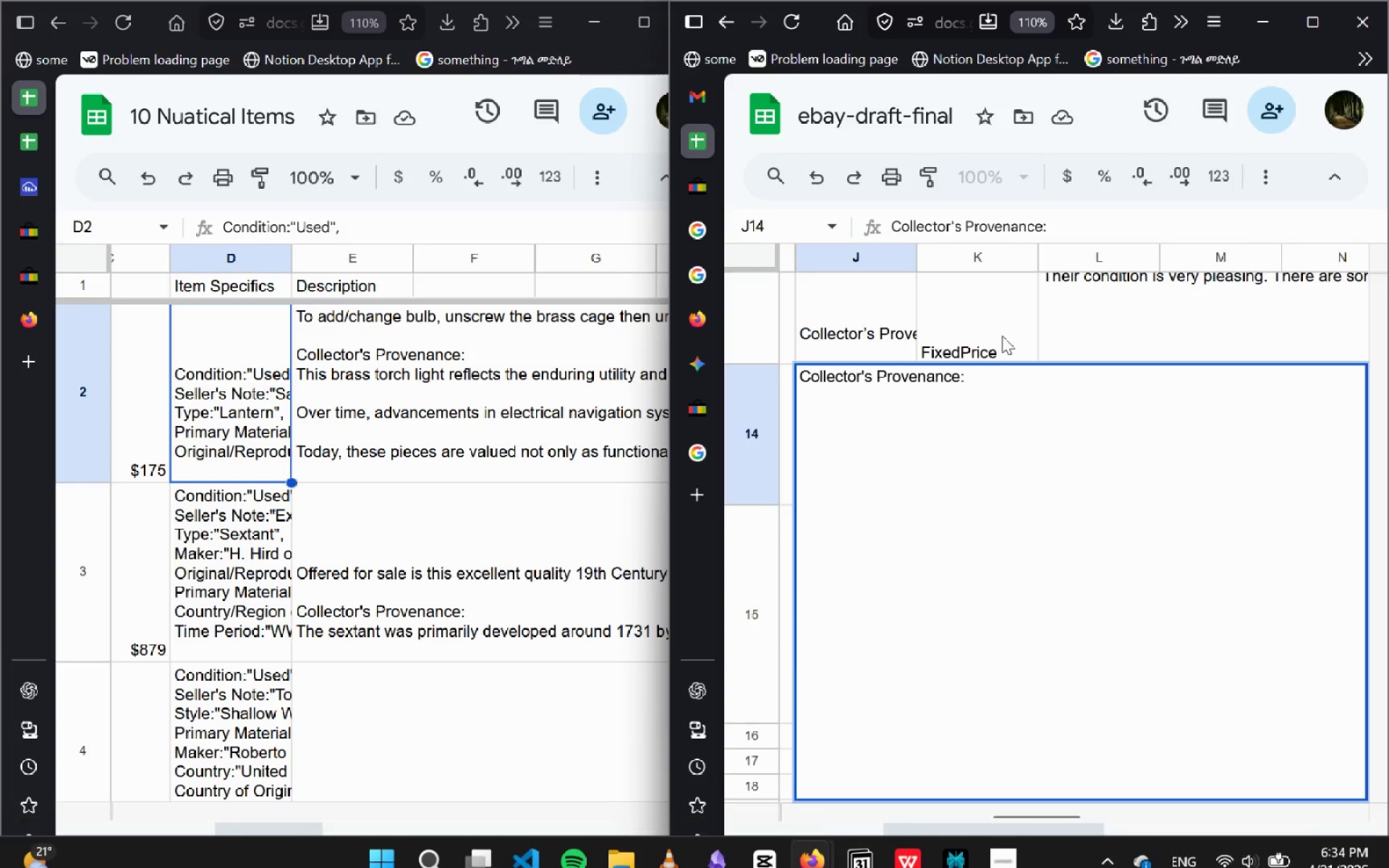 
left_click([1017, 307])
 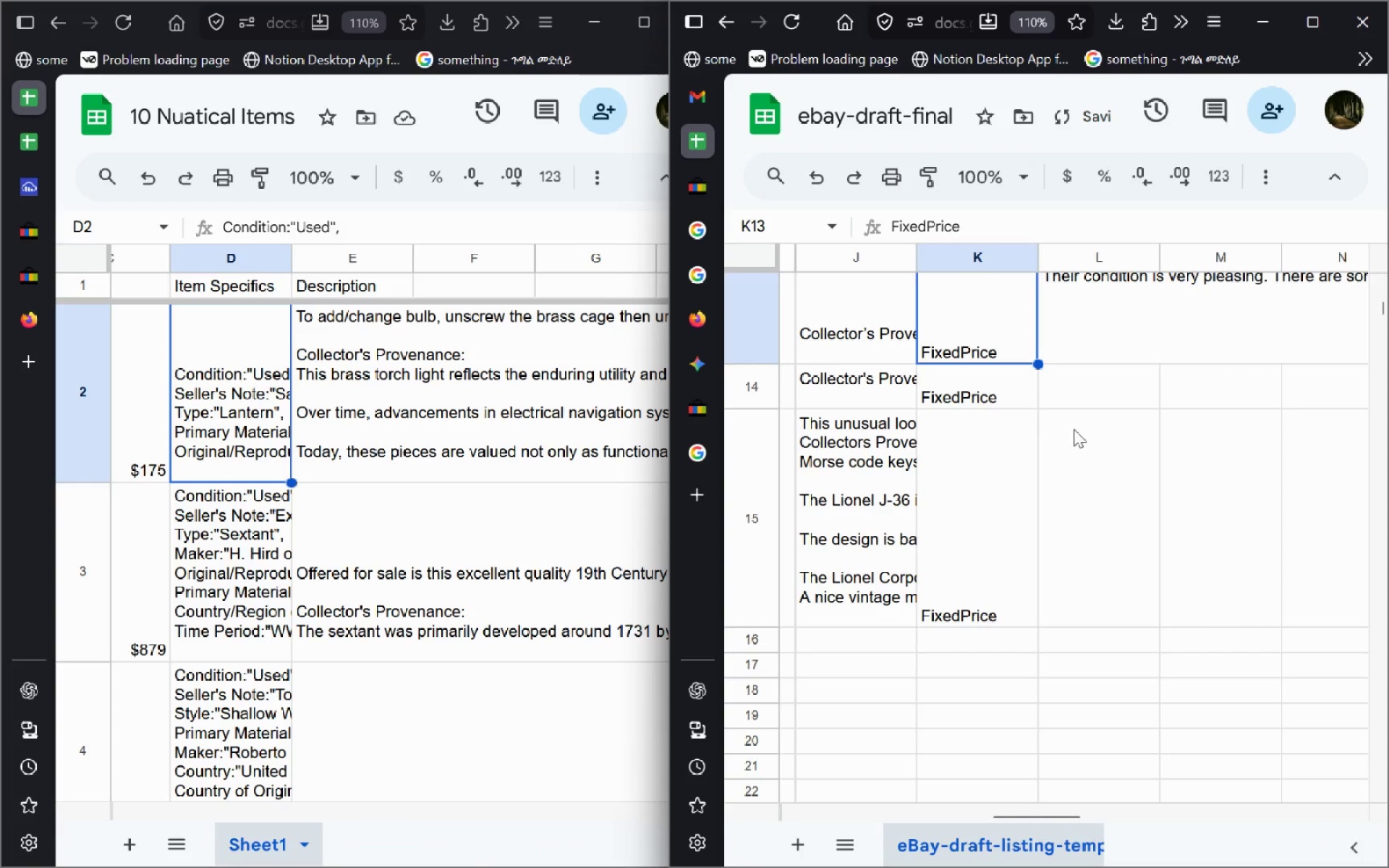 
left_click([1087, 401])
 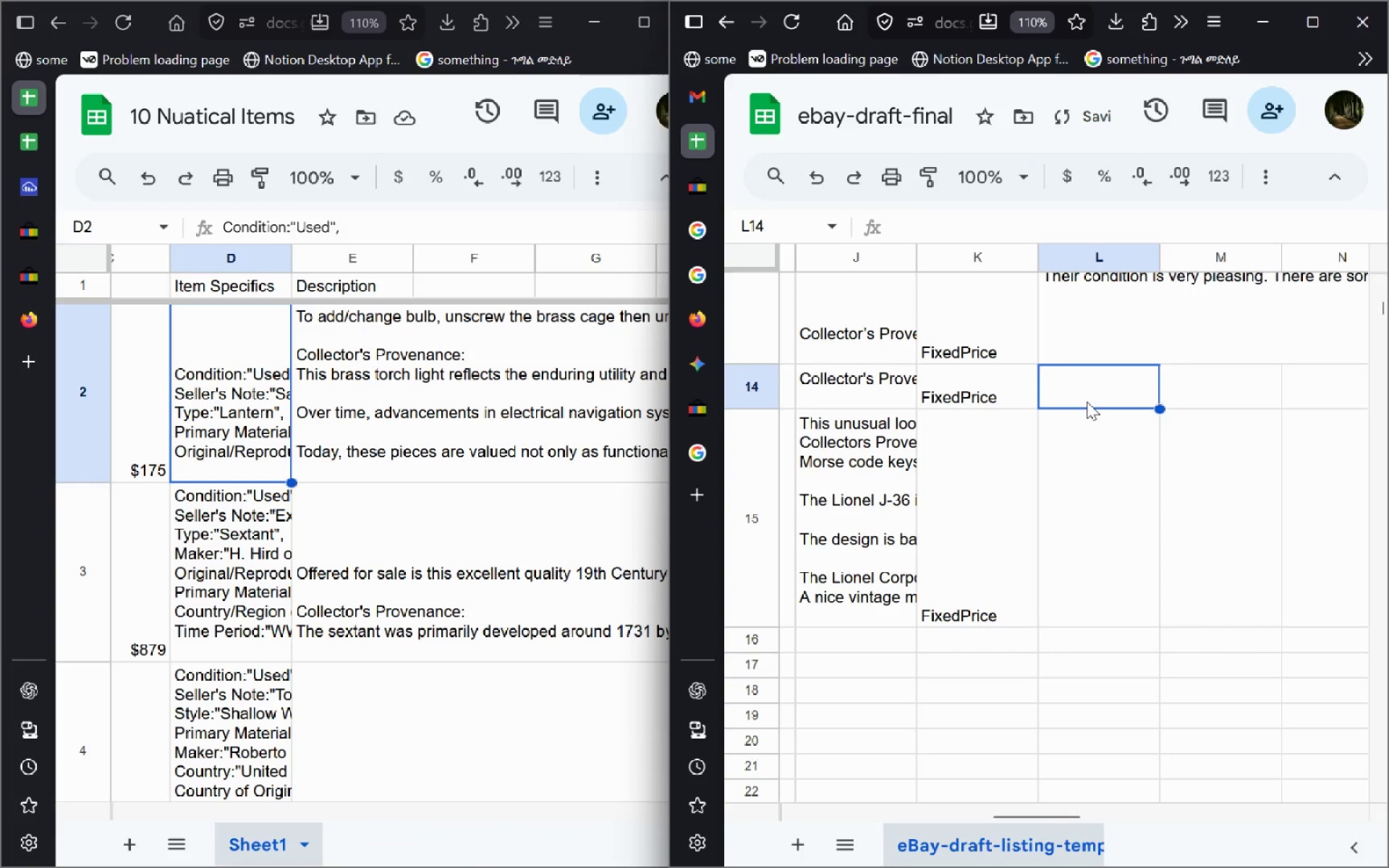 
key(Control+ControlLeft)
 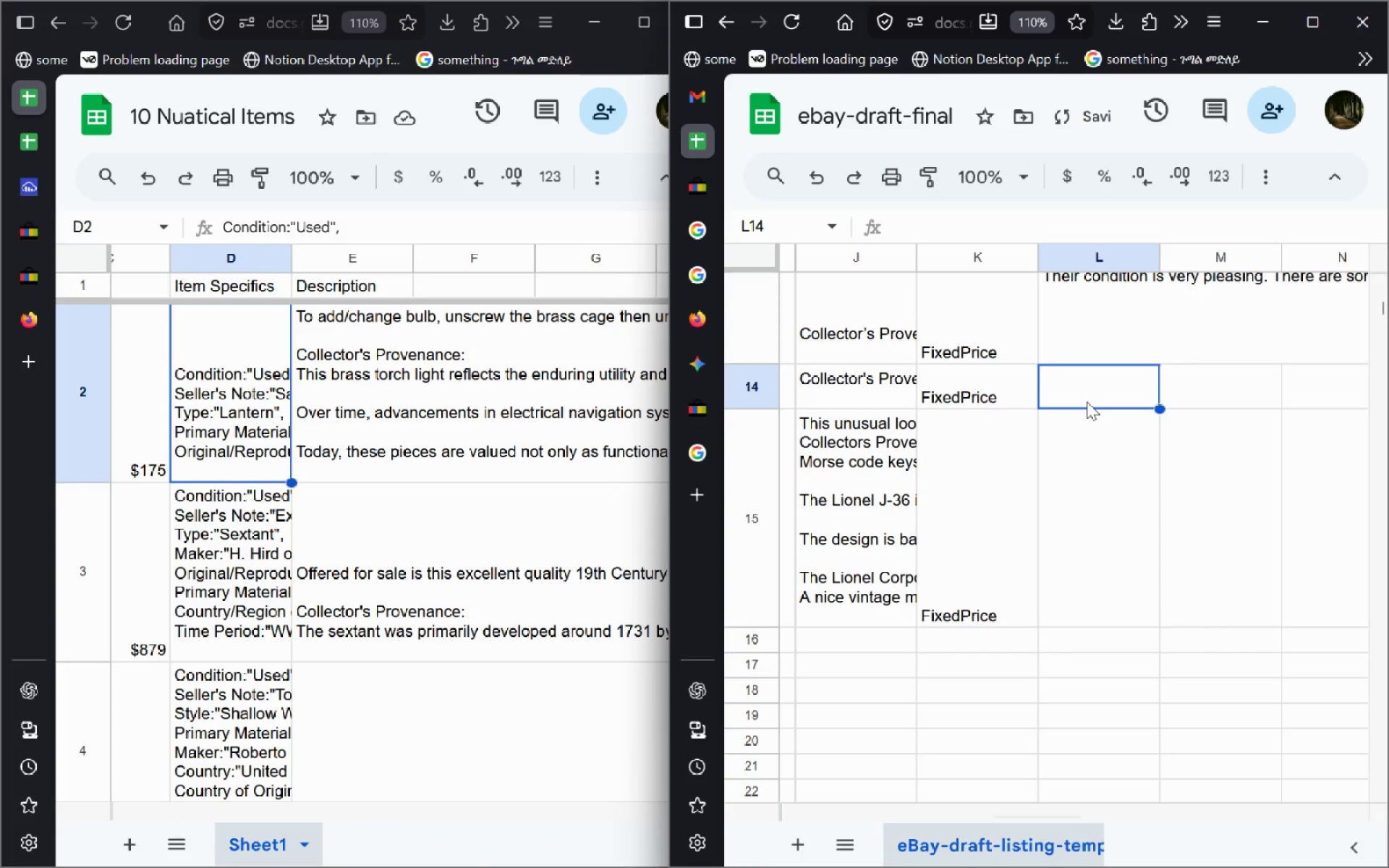 
double_click([1087, 401])
 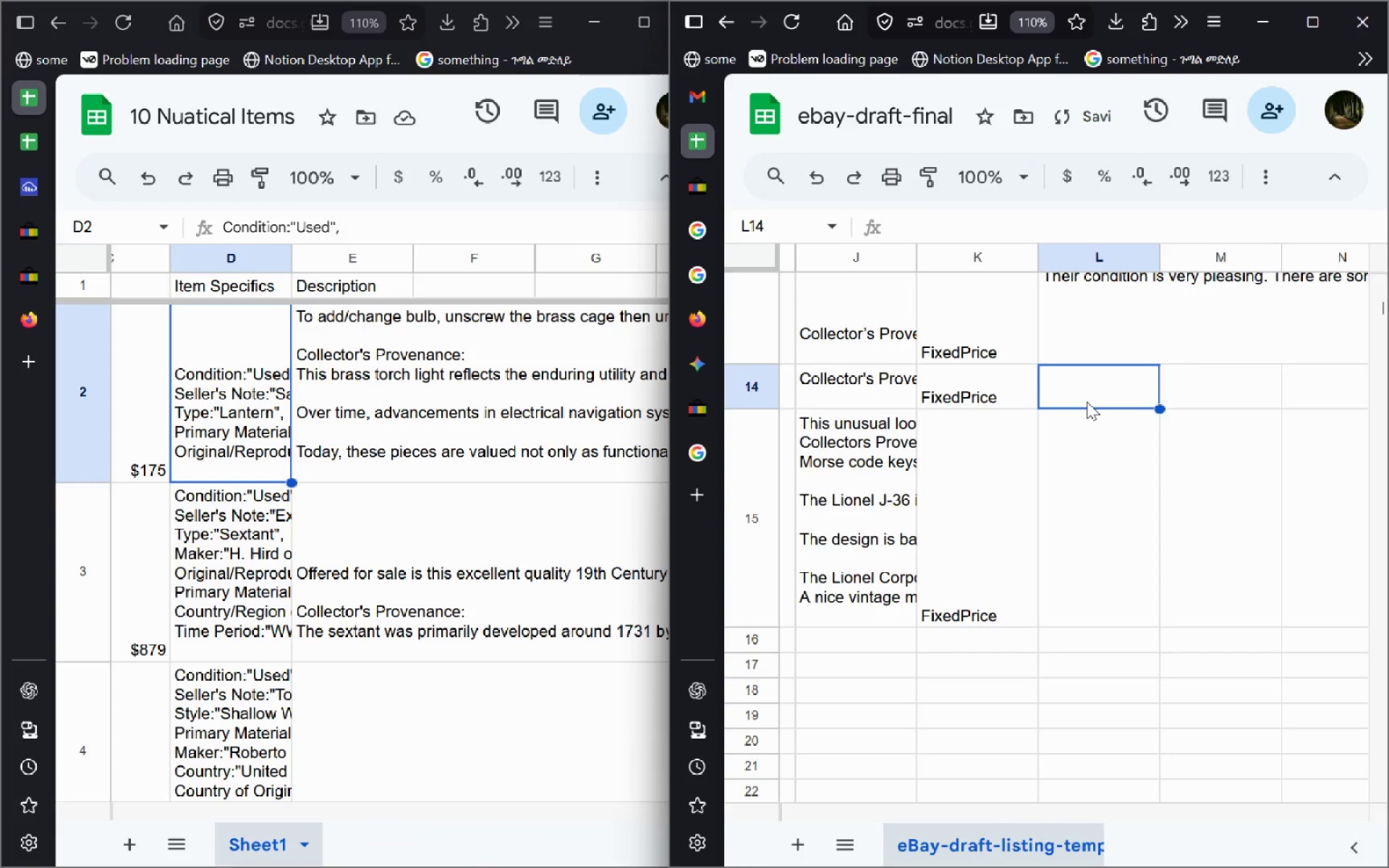 
key(Control+V)
 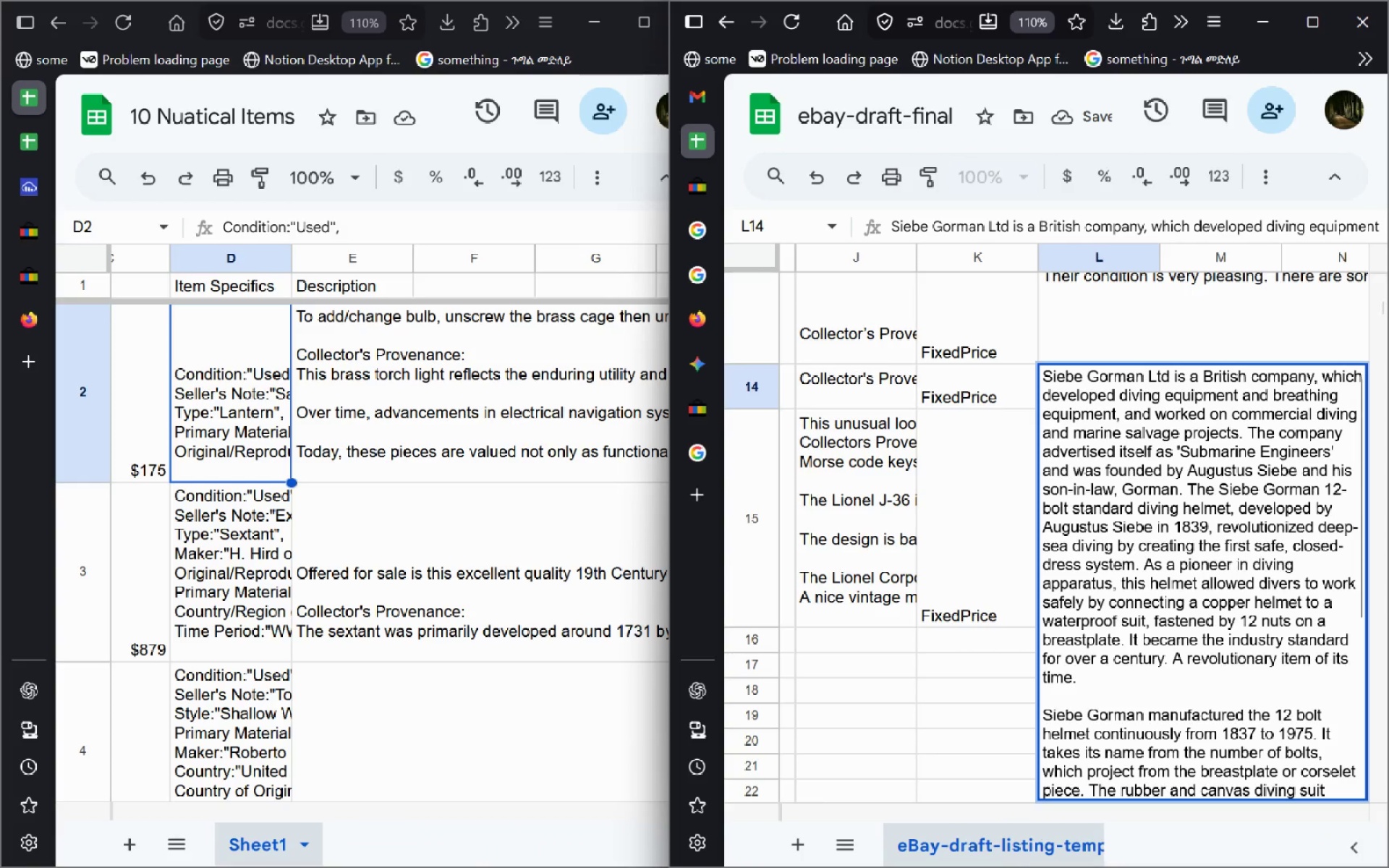 
key(Enter)
 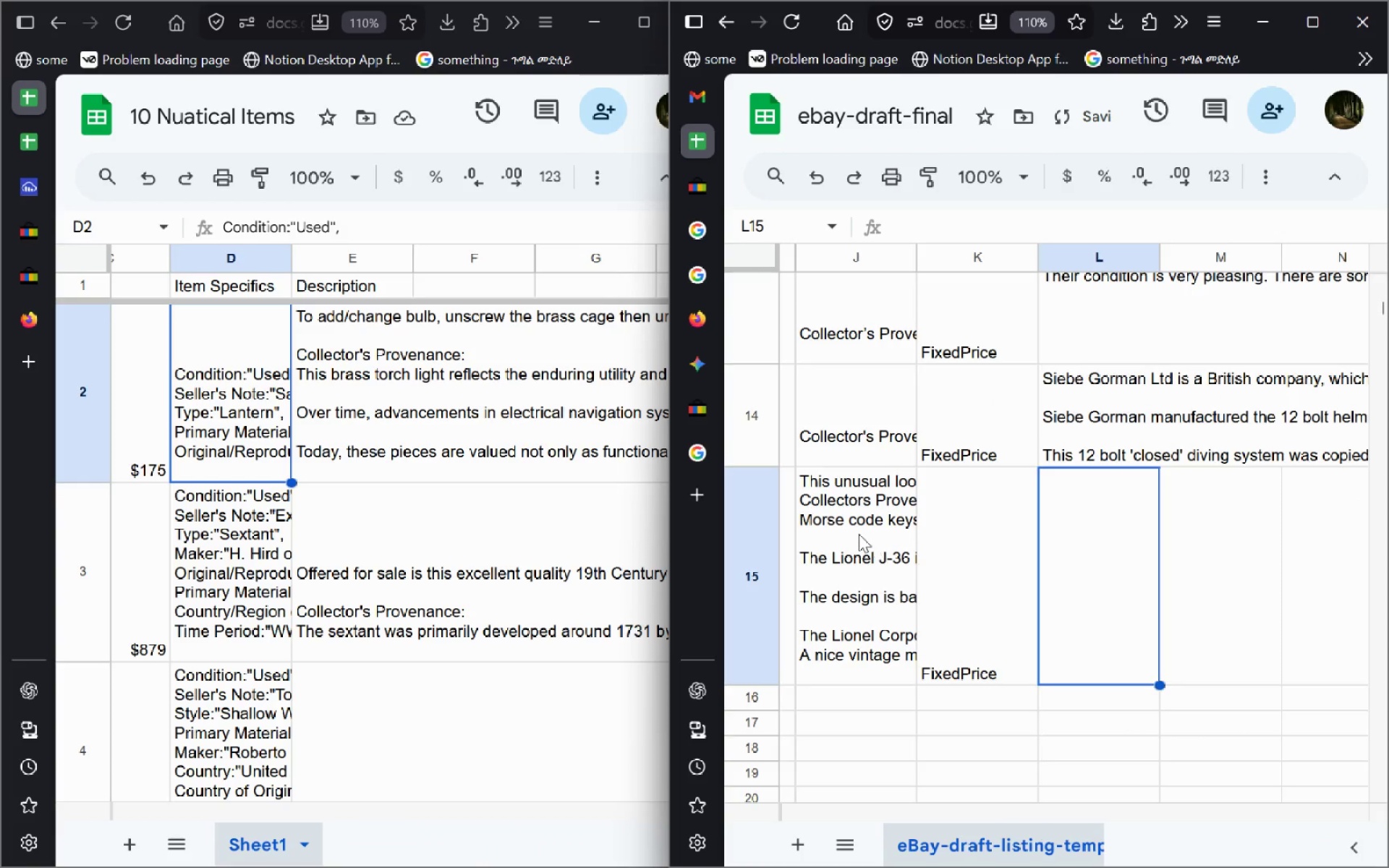 
double_click([859, 534])
 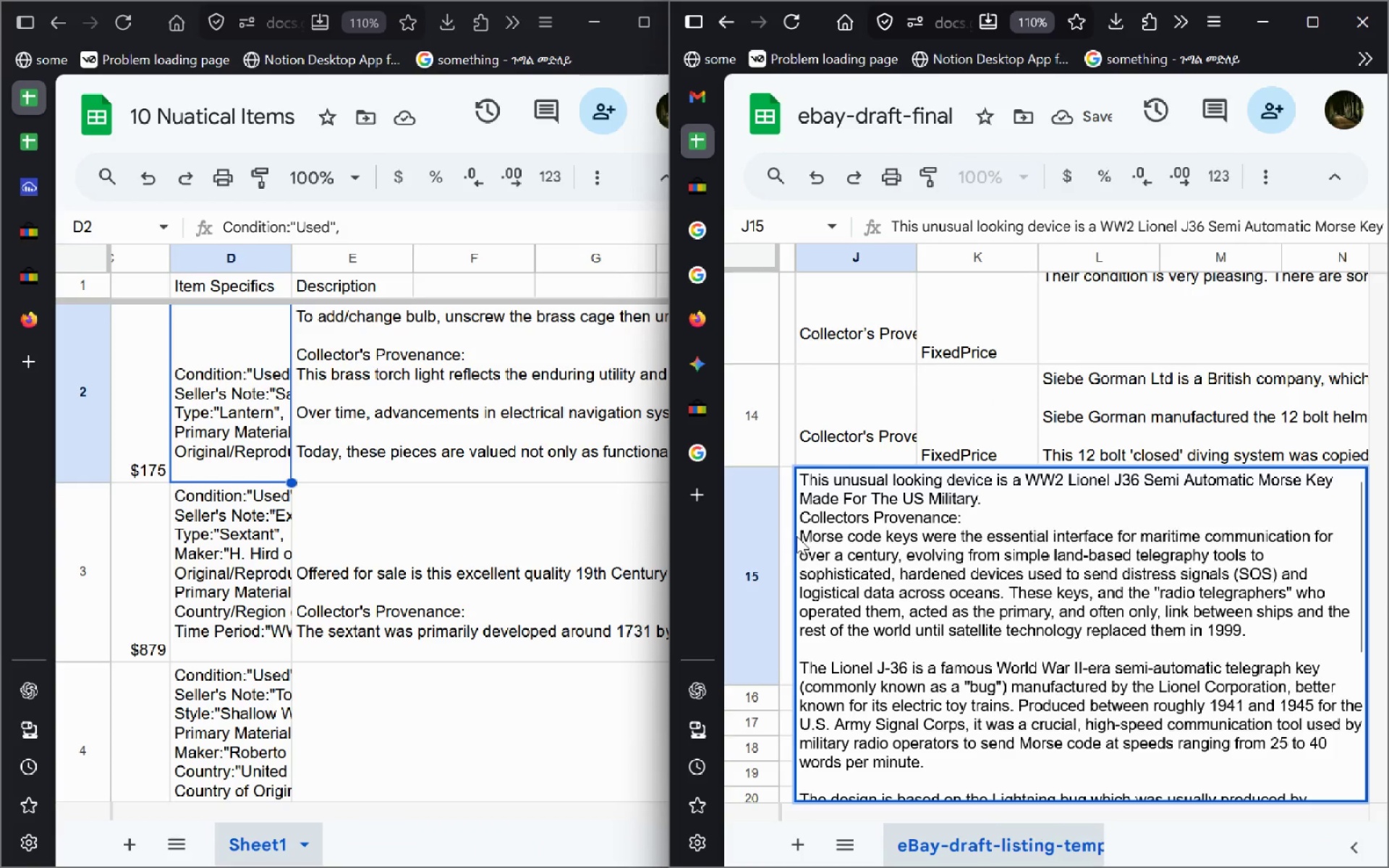 
left_click_drag(start_coordinate=[802, 534], to_coordinate=[908, 867])
 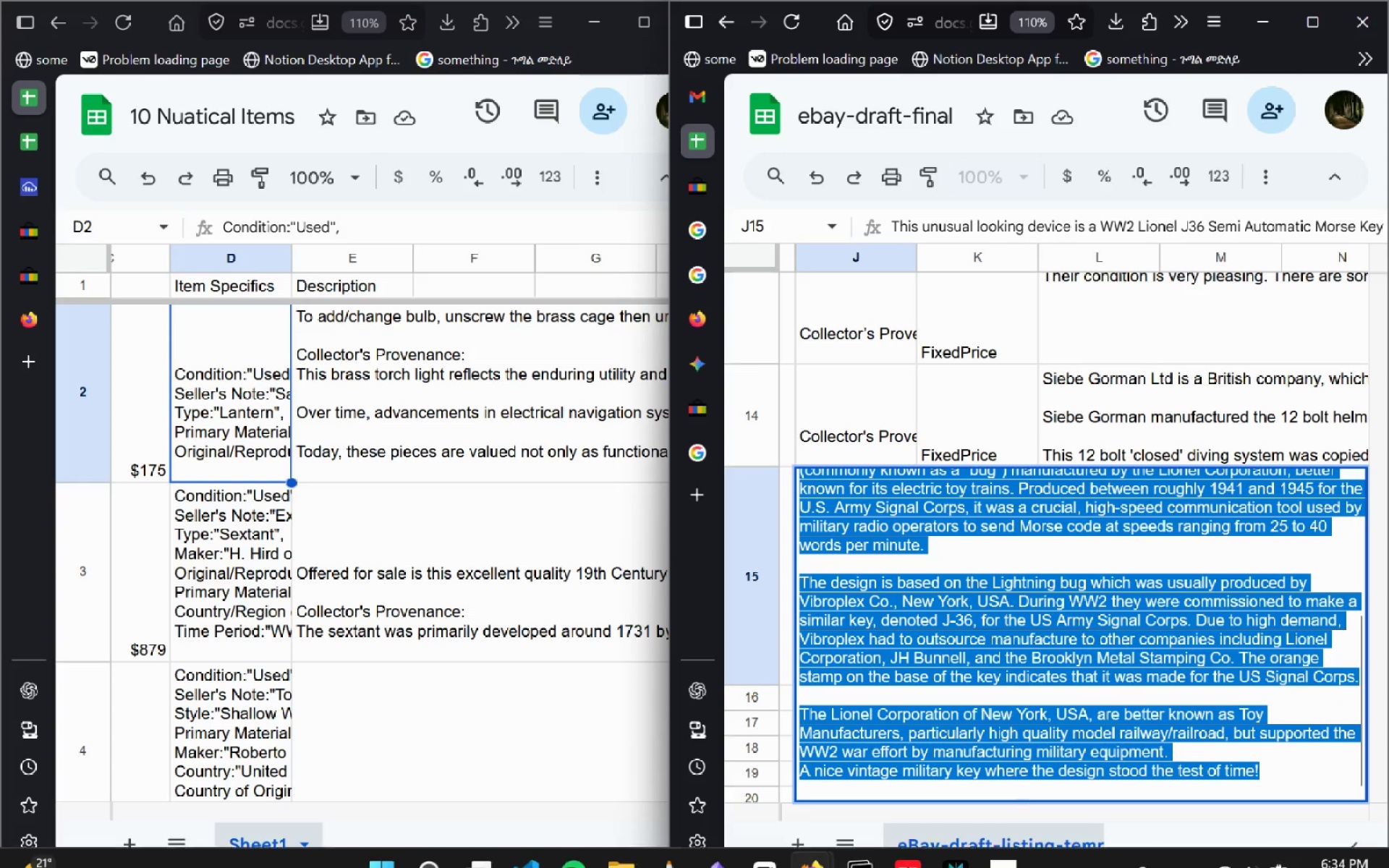 
key(Control+X)
 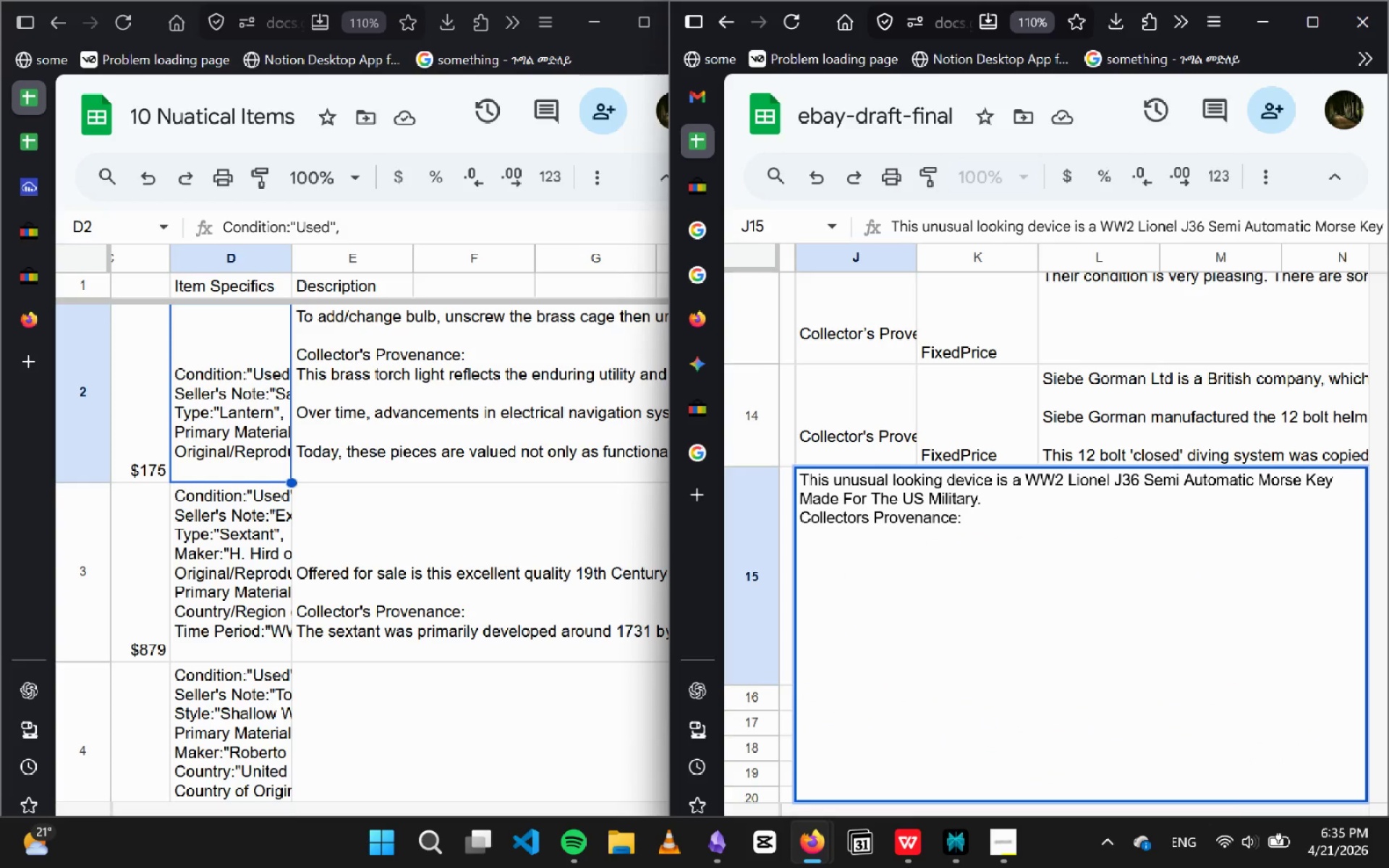 
key(Enter)
 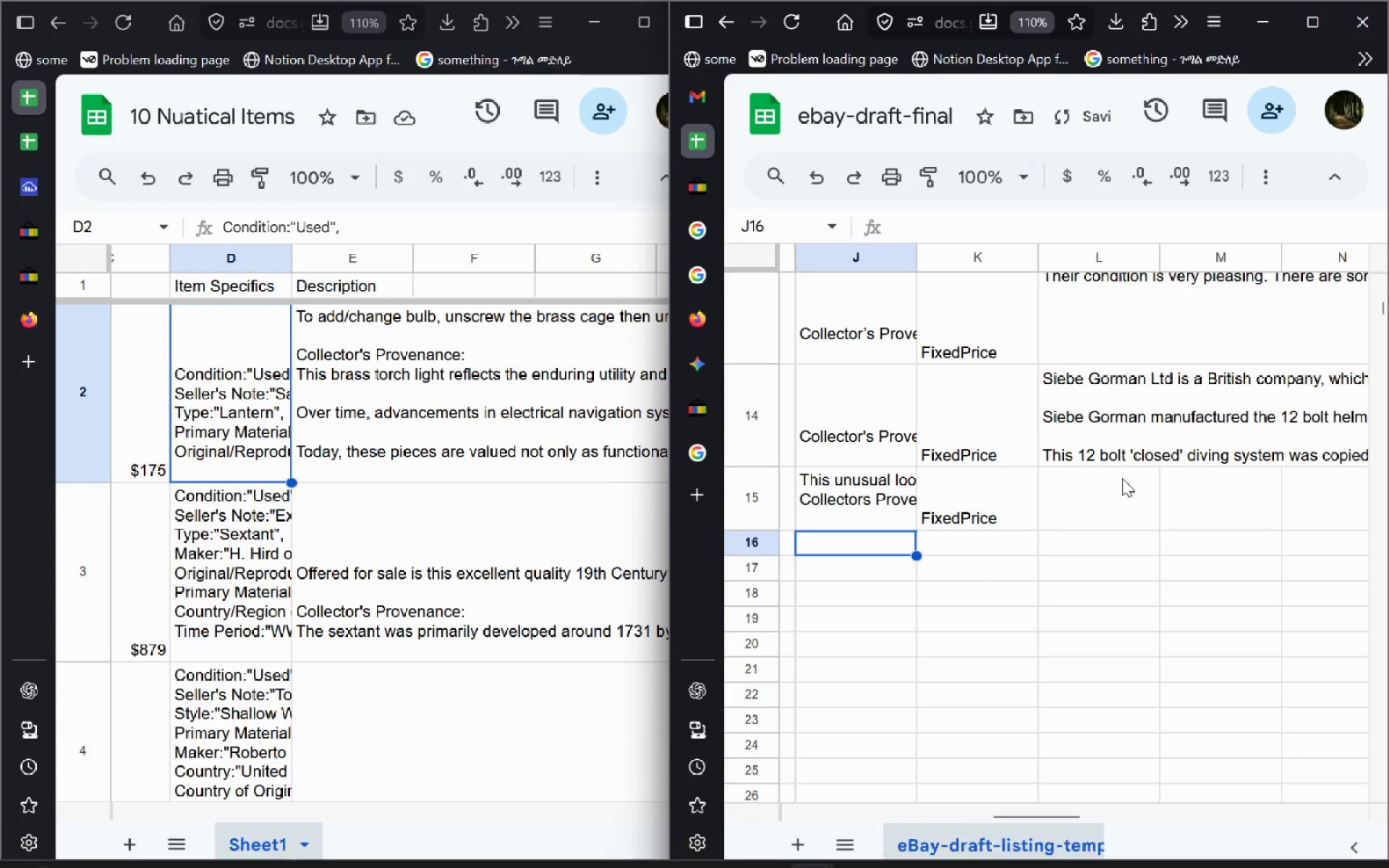 
double_click([1122, 478])
 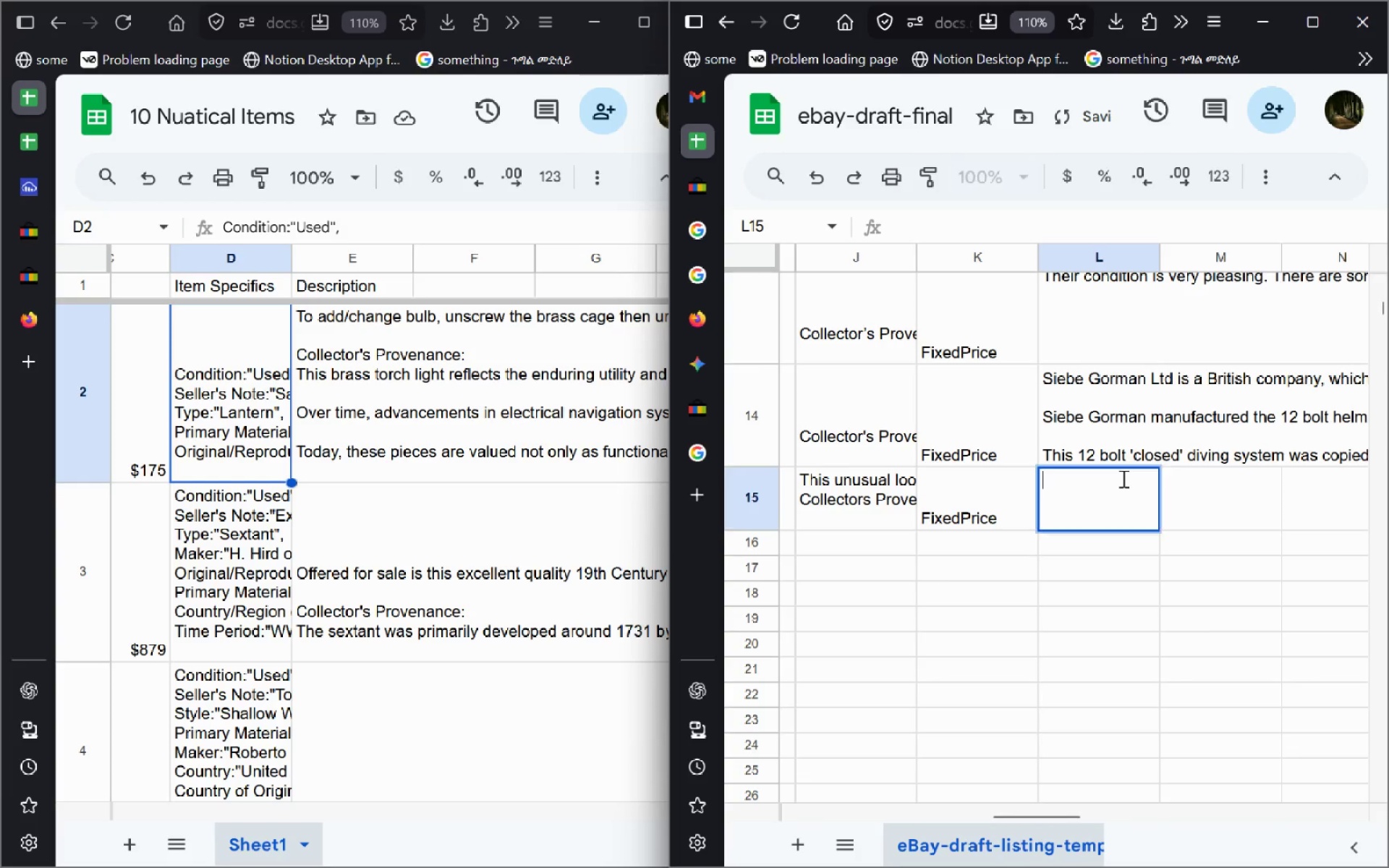 
key(Control+V)
 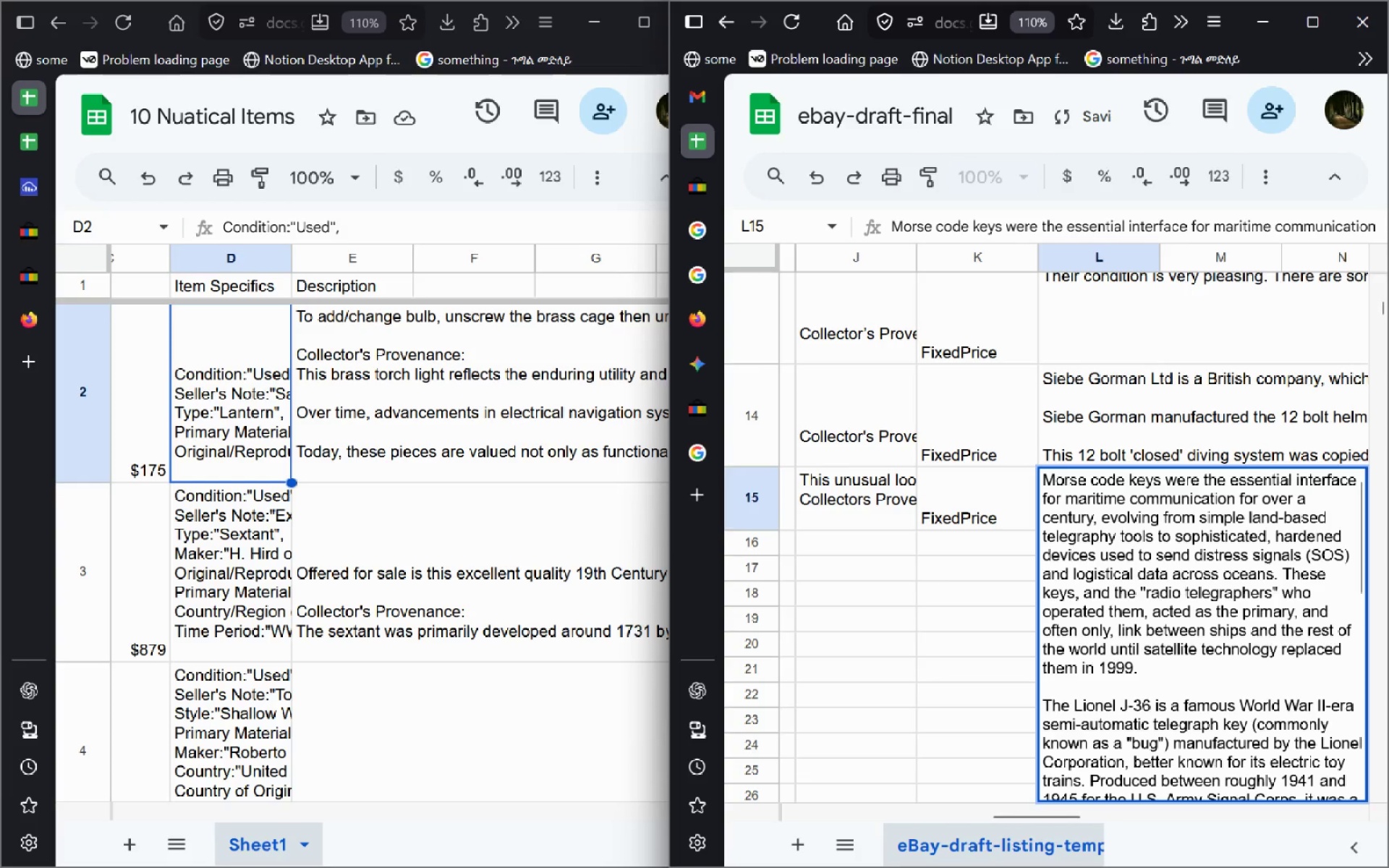 
key(Enter)
 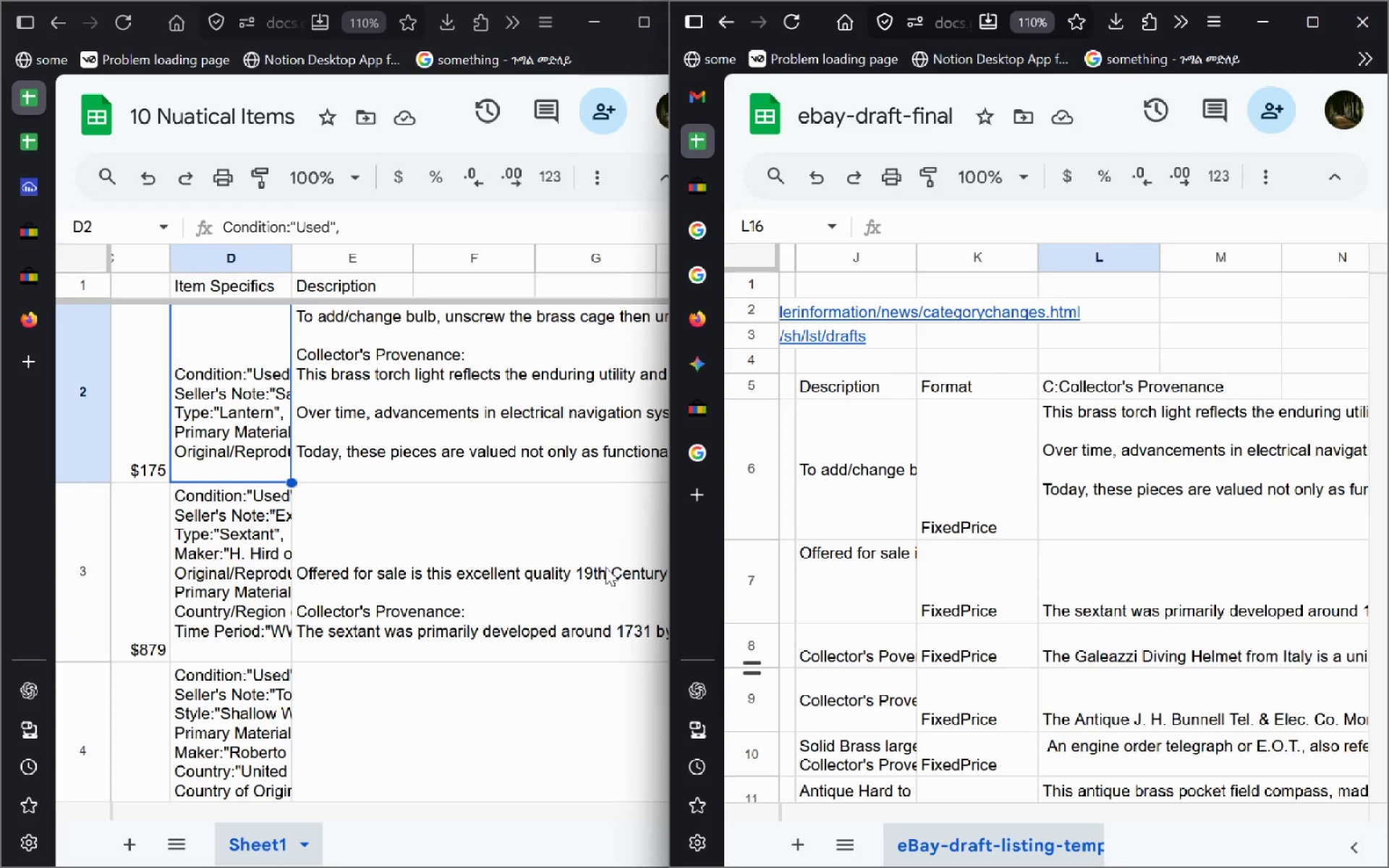 
wait(13.97)
 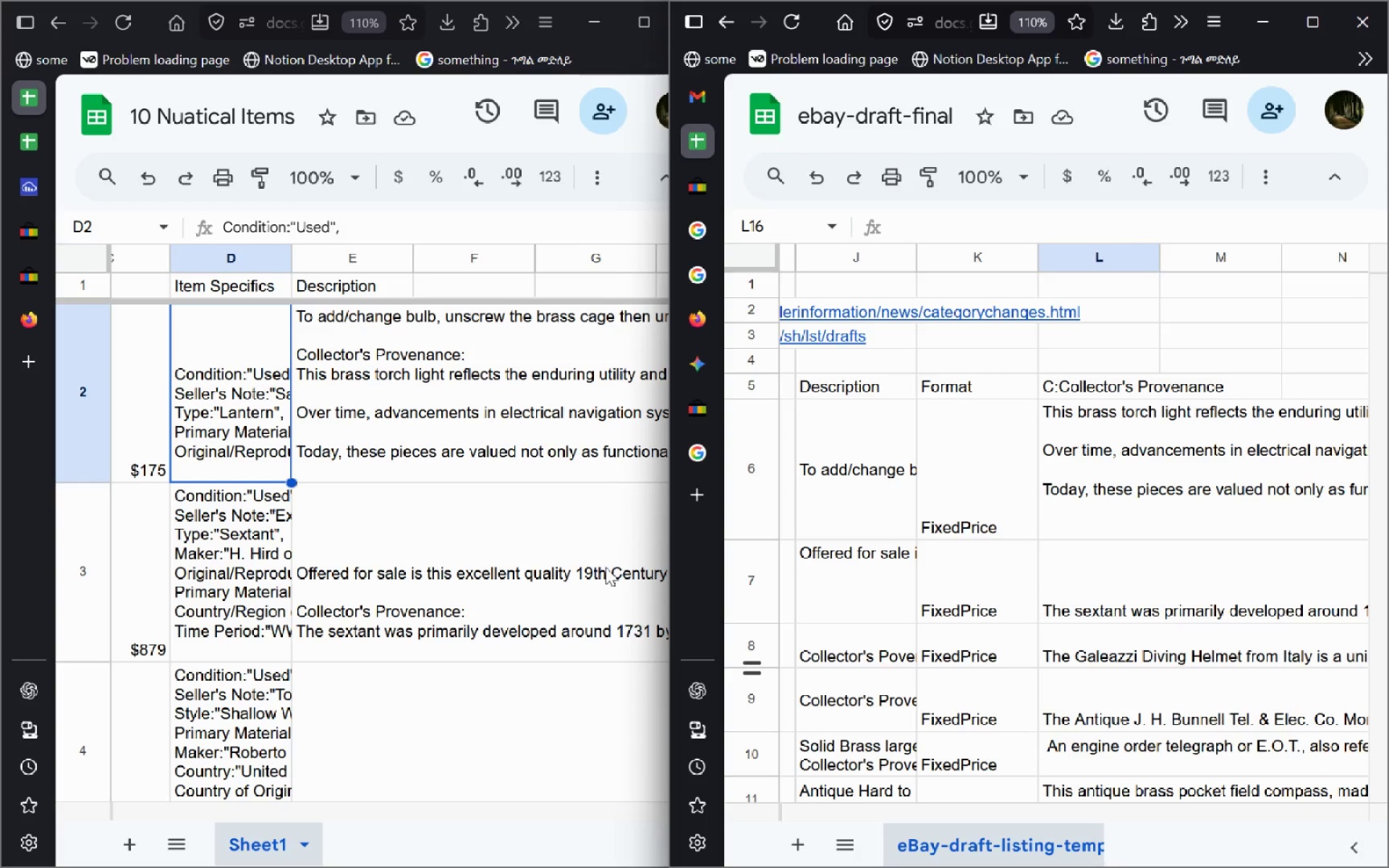 
double_click([912, 464])
 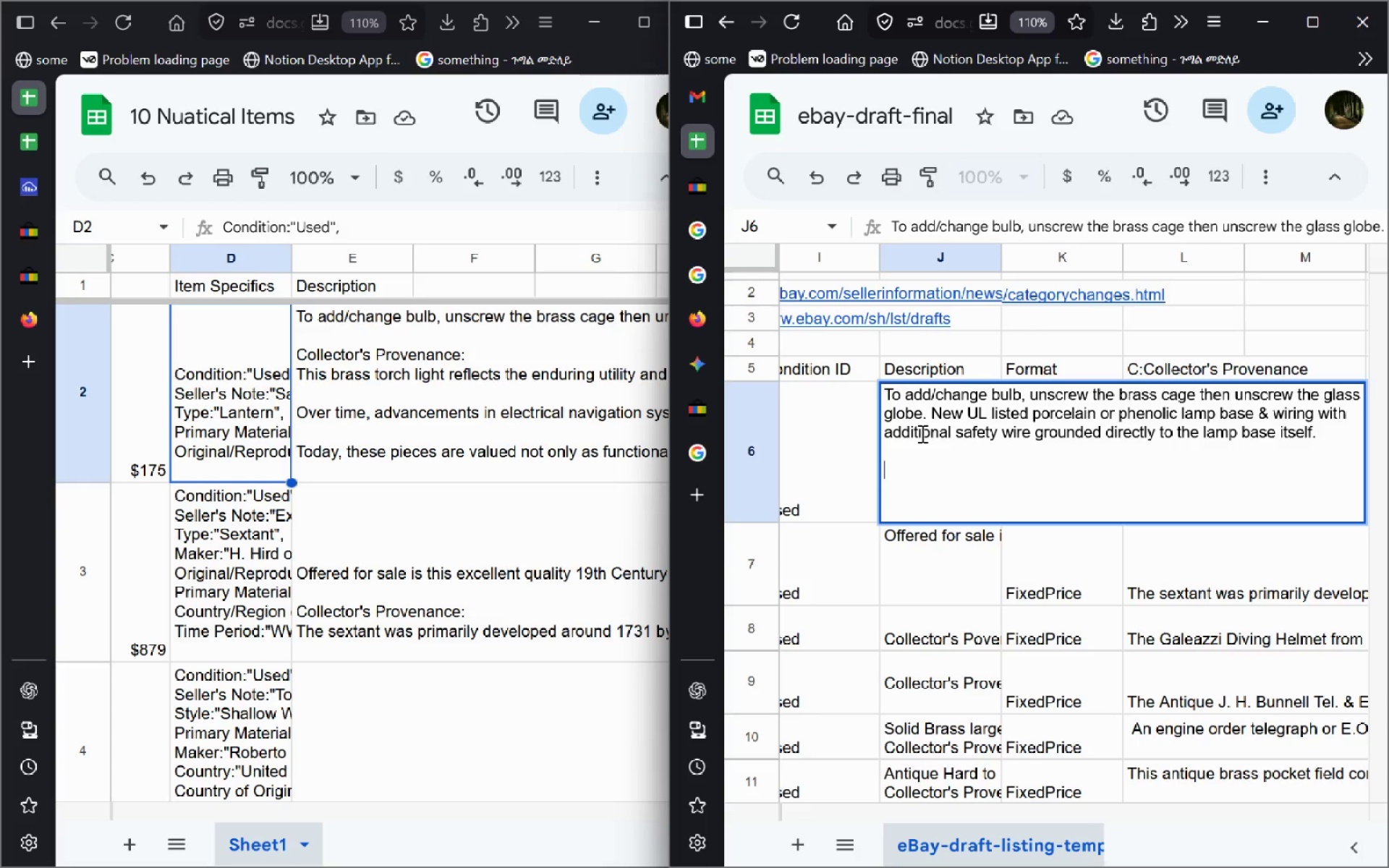 
wait(8.0)
 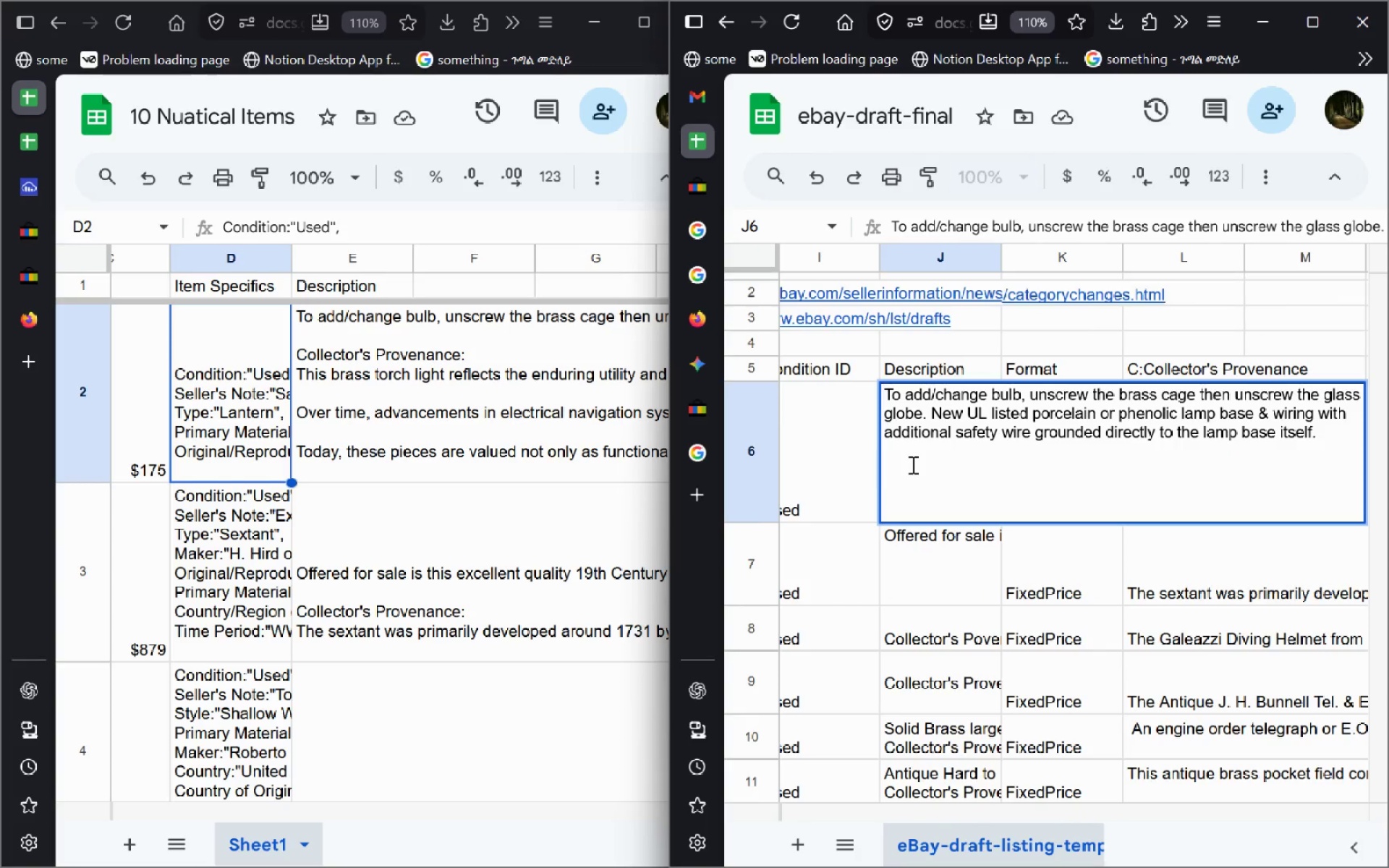 
left_click([912, 565])
 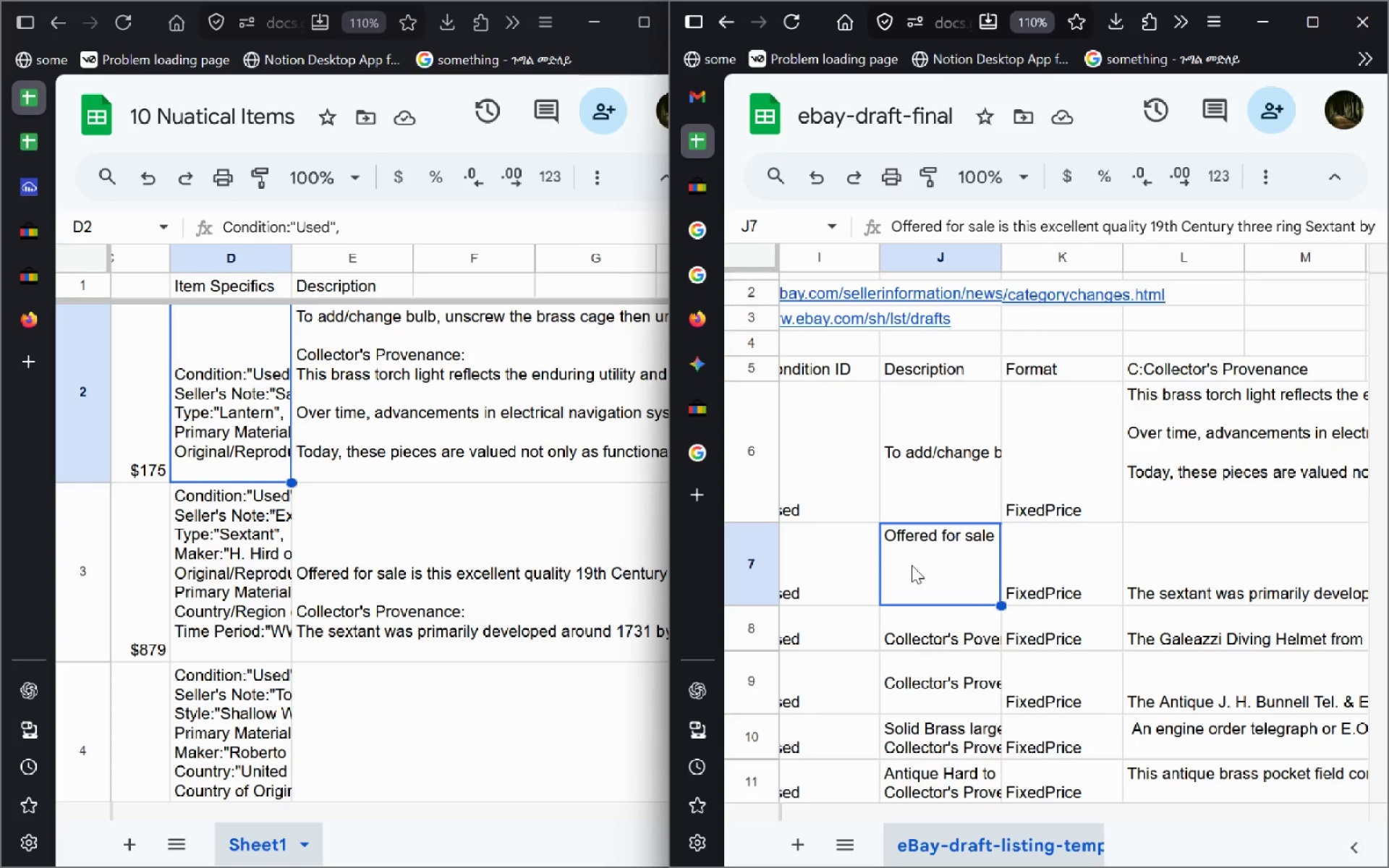 
double_click([912, 565])
 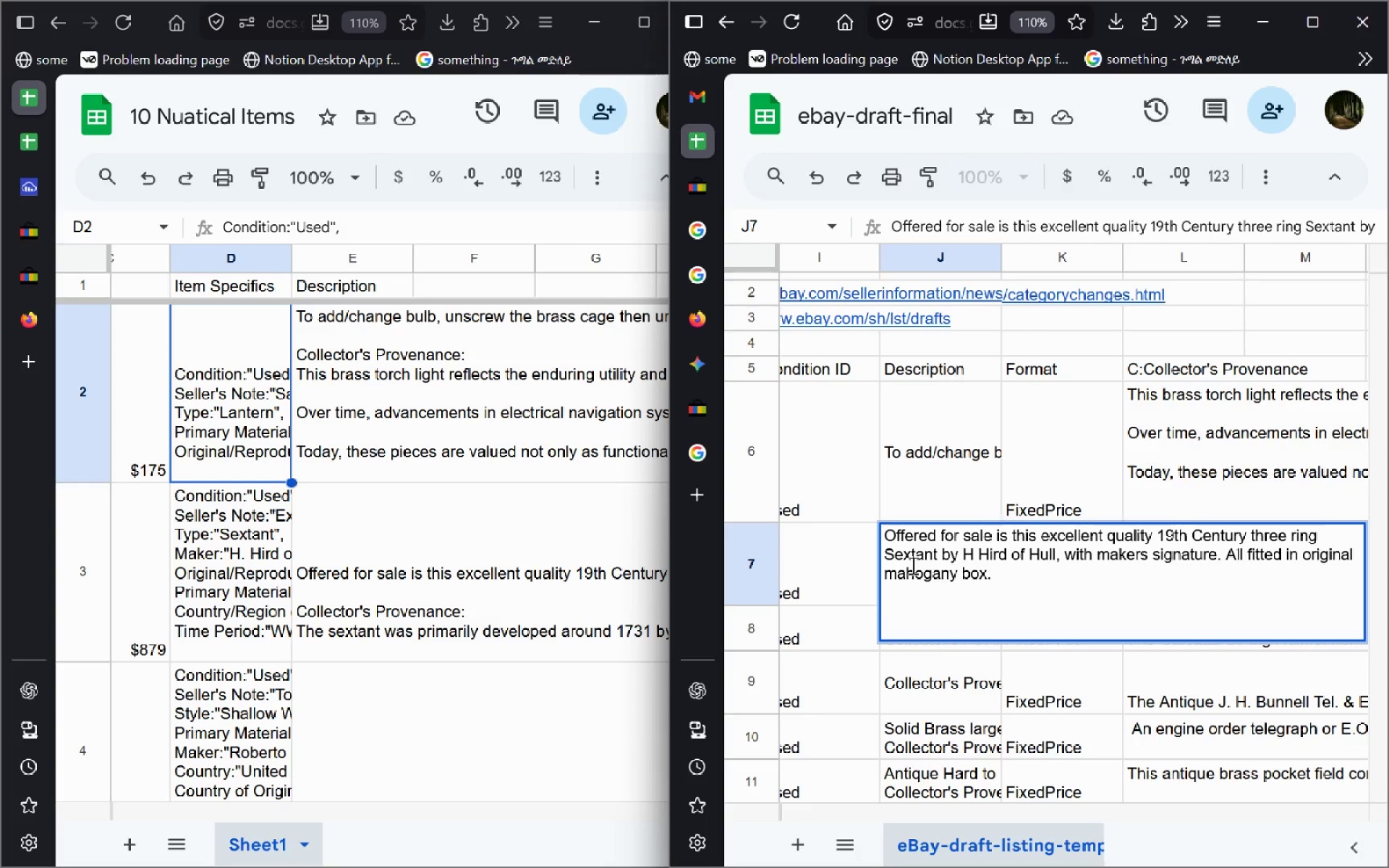 
left_click([919, 667])
 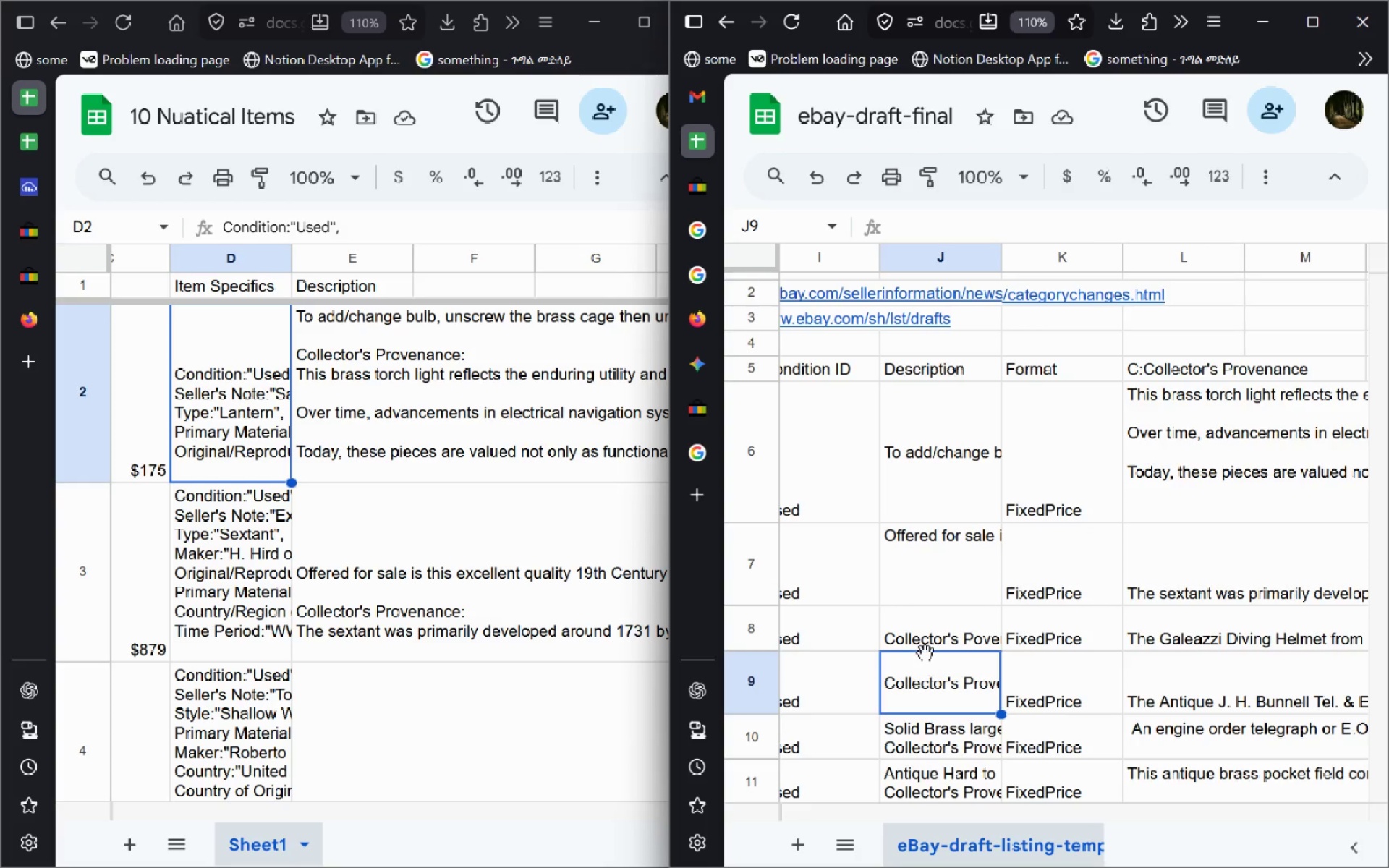 
left_click([925, 653])
 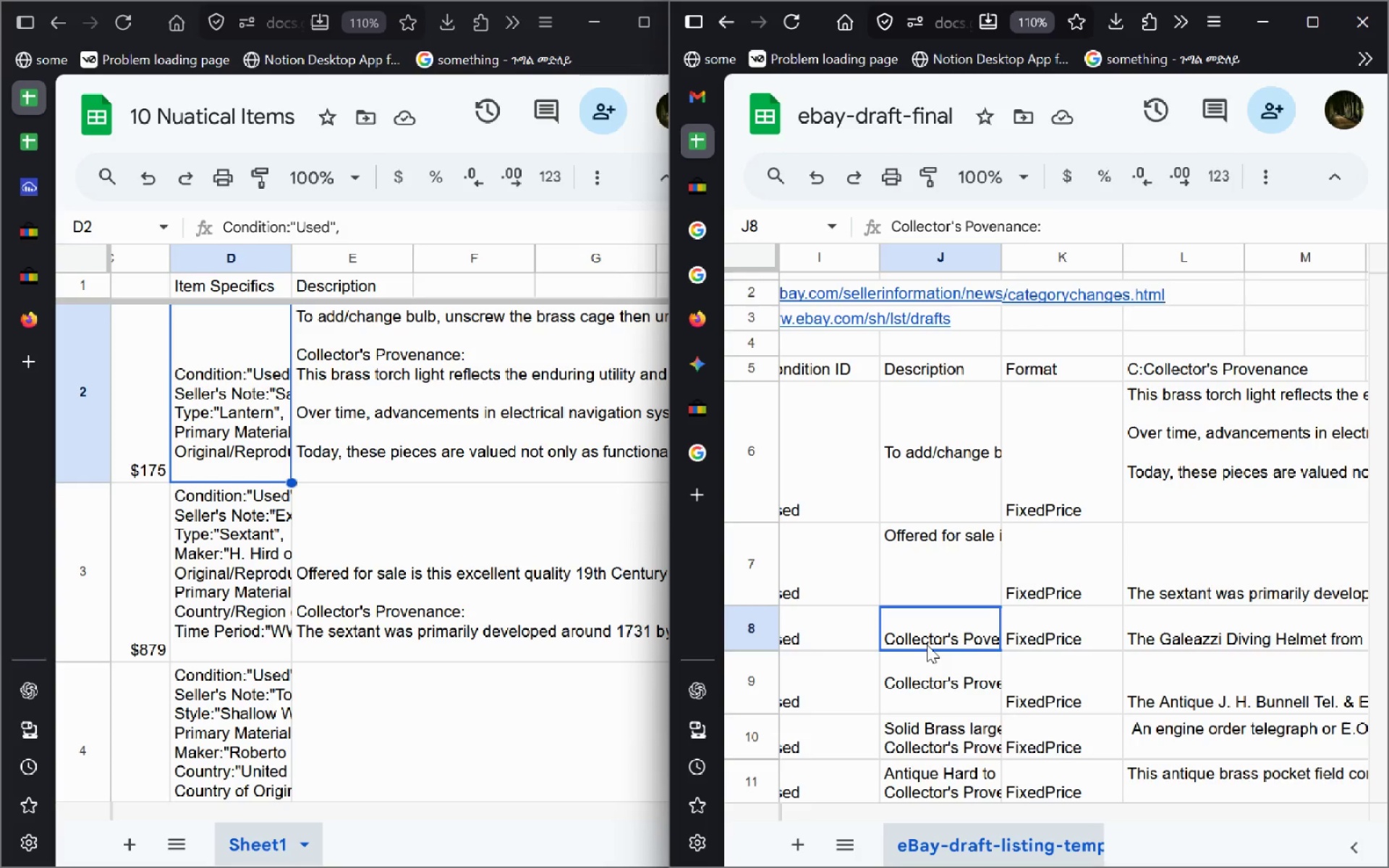 
double_click([927, 644])
 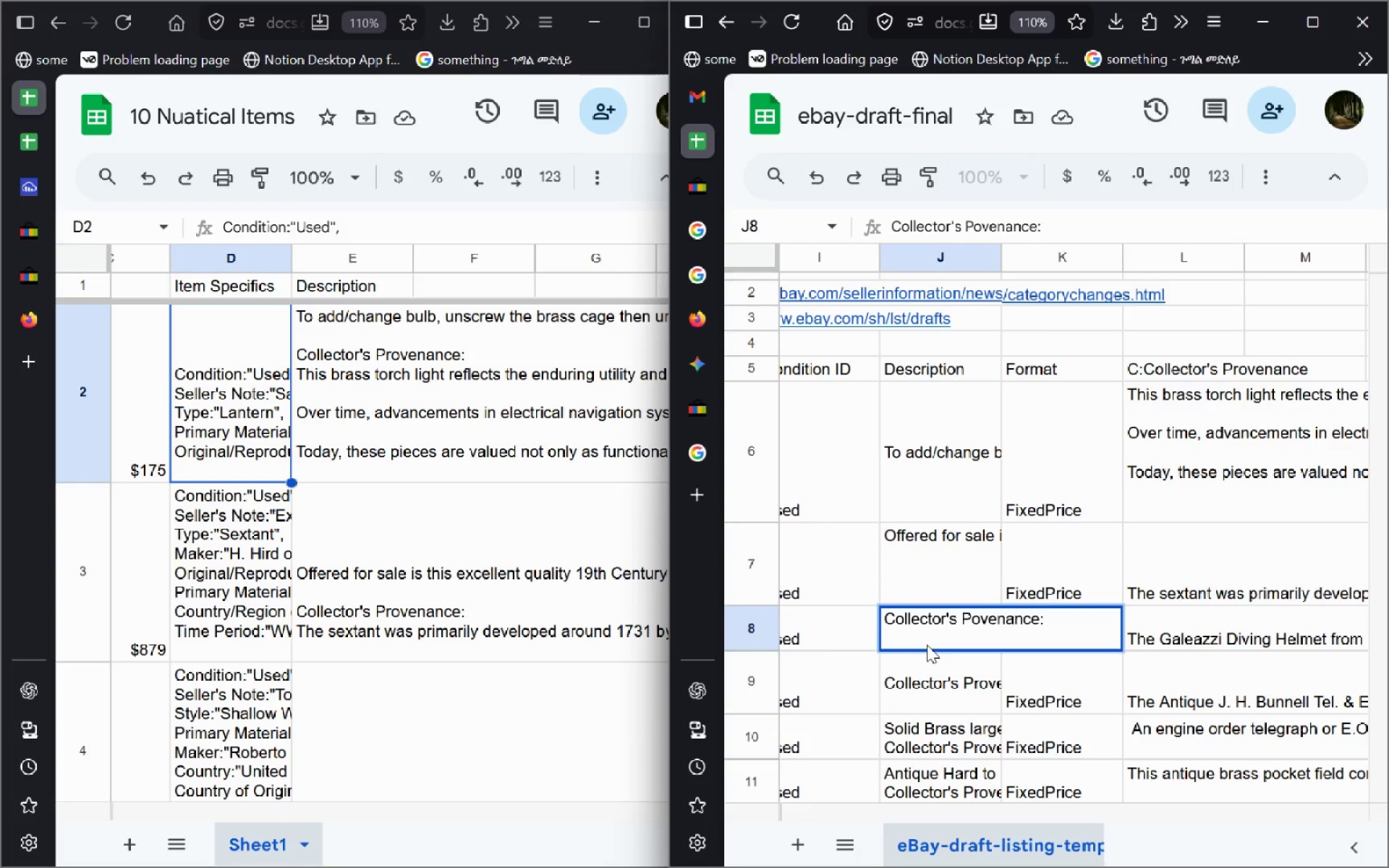 
key(Control+A)
 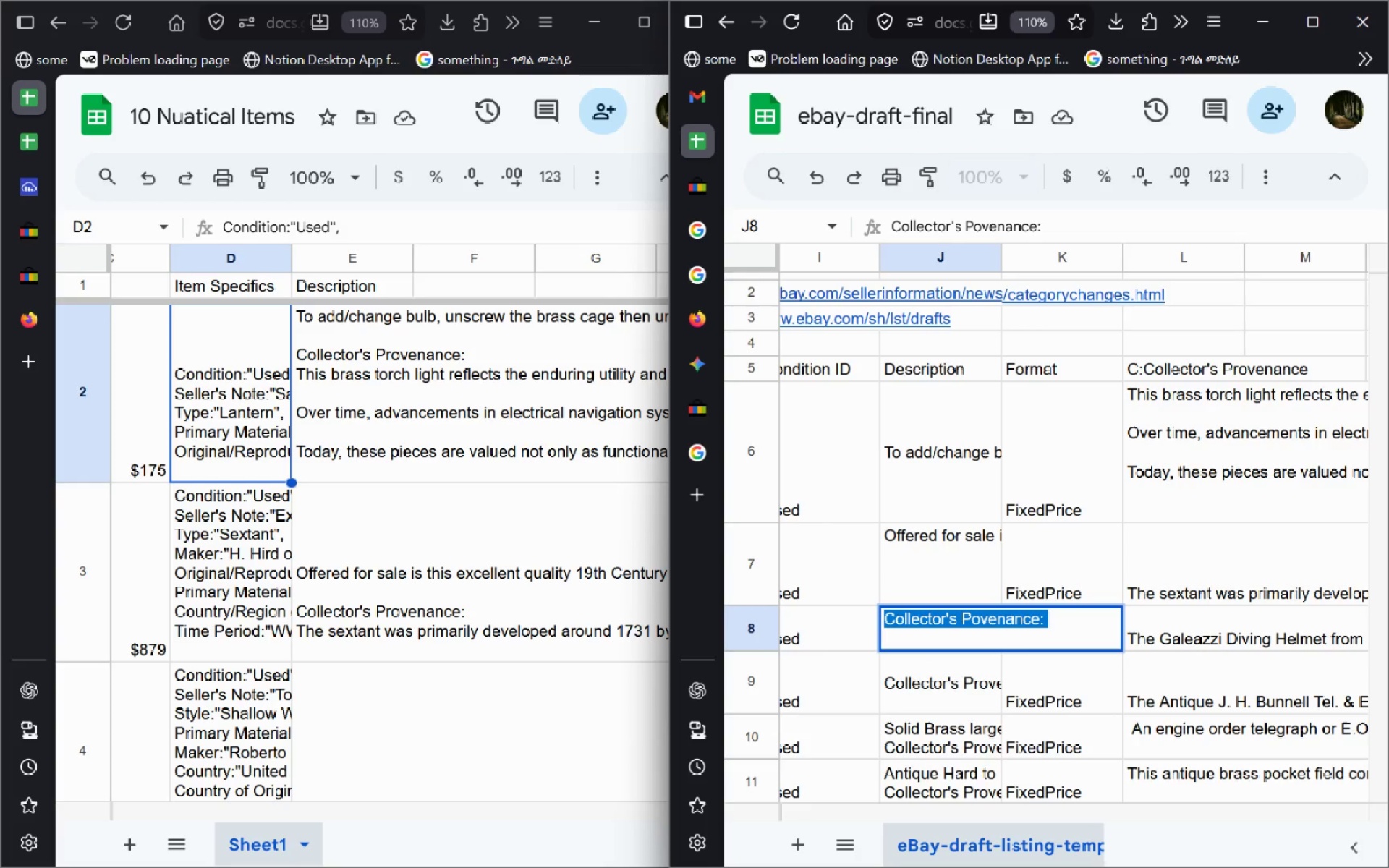 
hold_key(key=ShiftLeft, duration=0.33)
 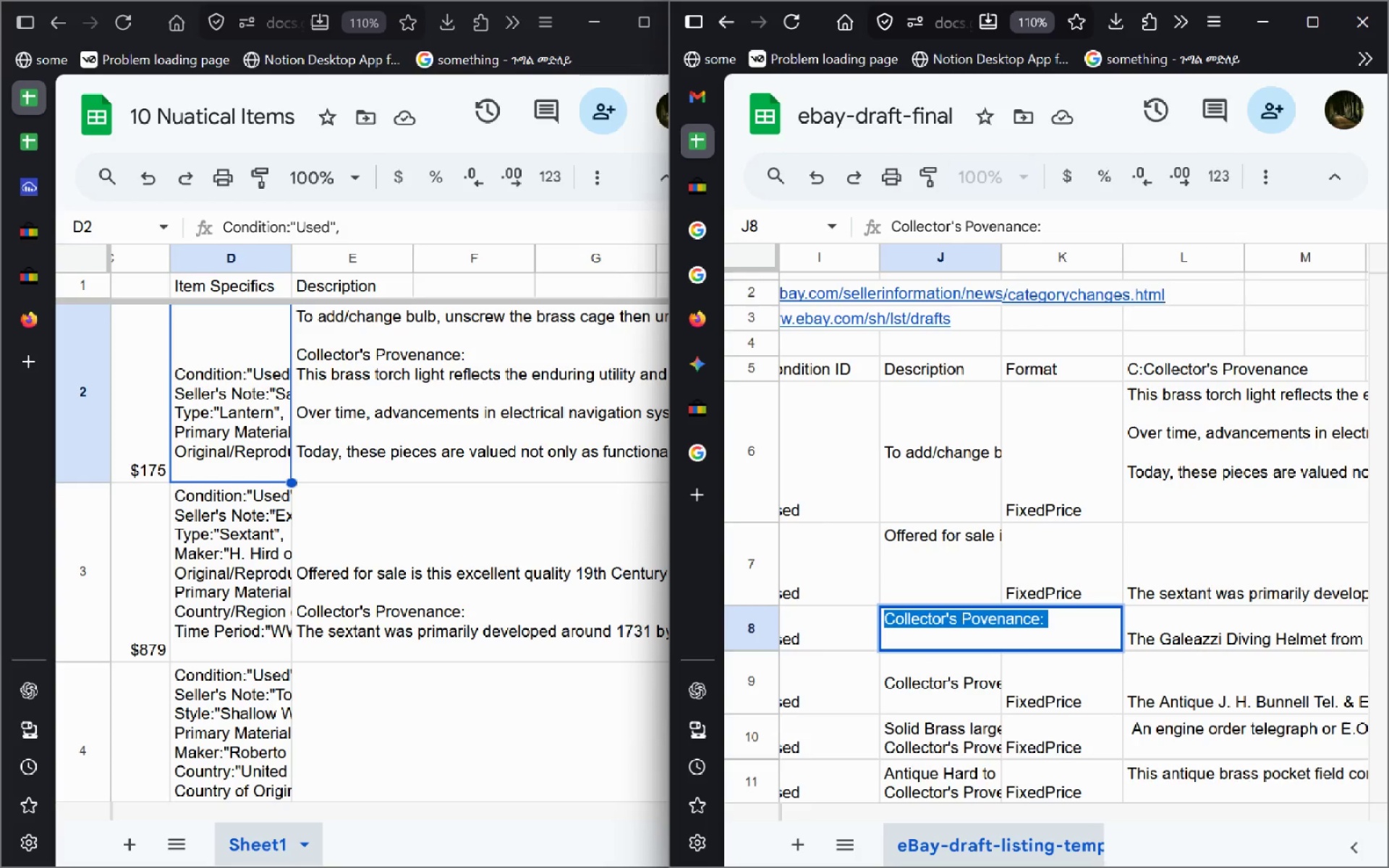 
hold_key(key=ShiftLeft, duration=0.73)
 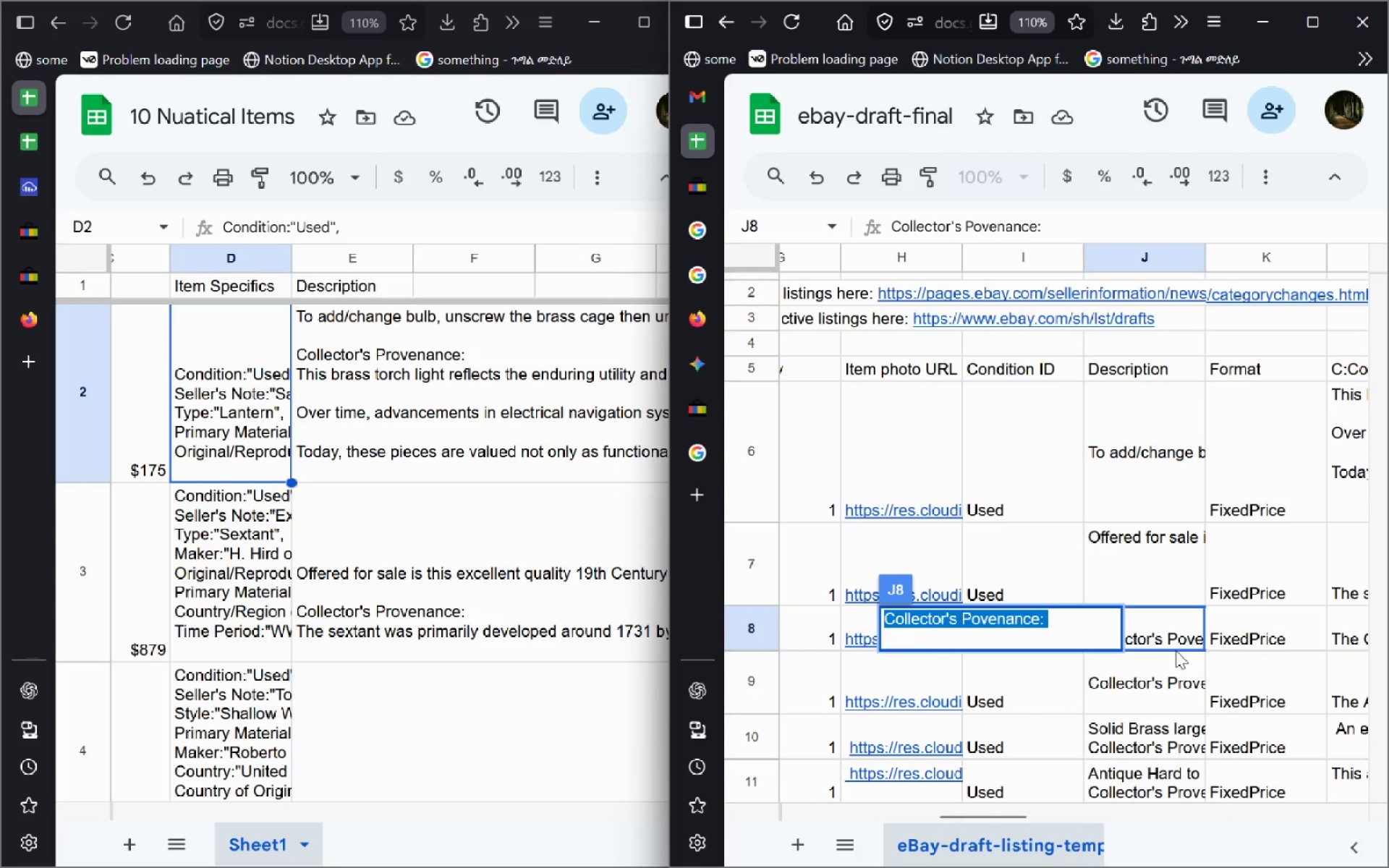 
right_click([1176, 650])
 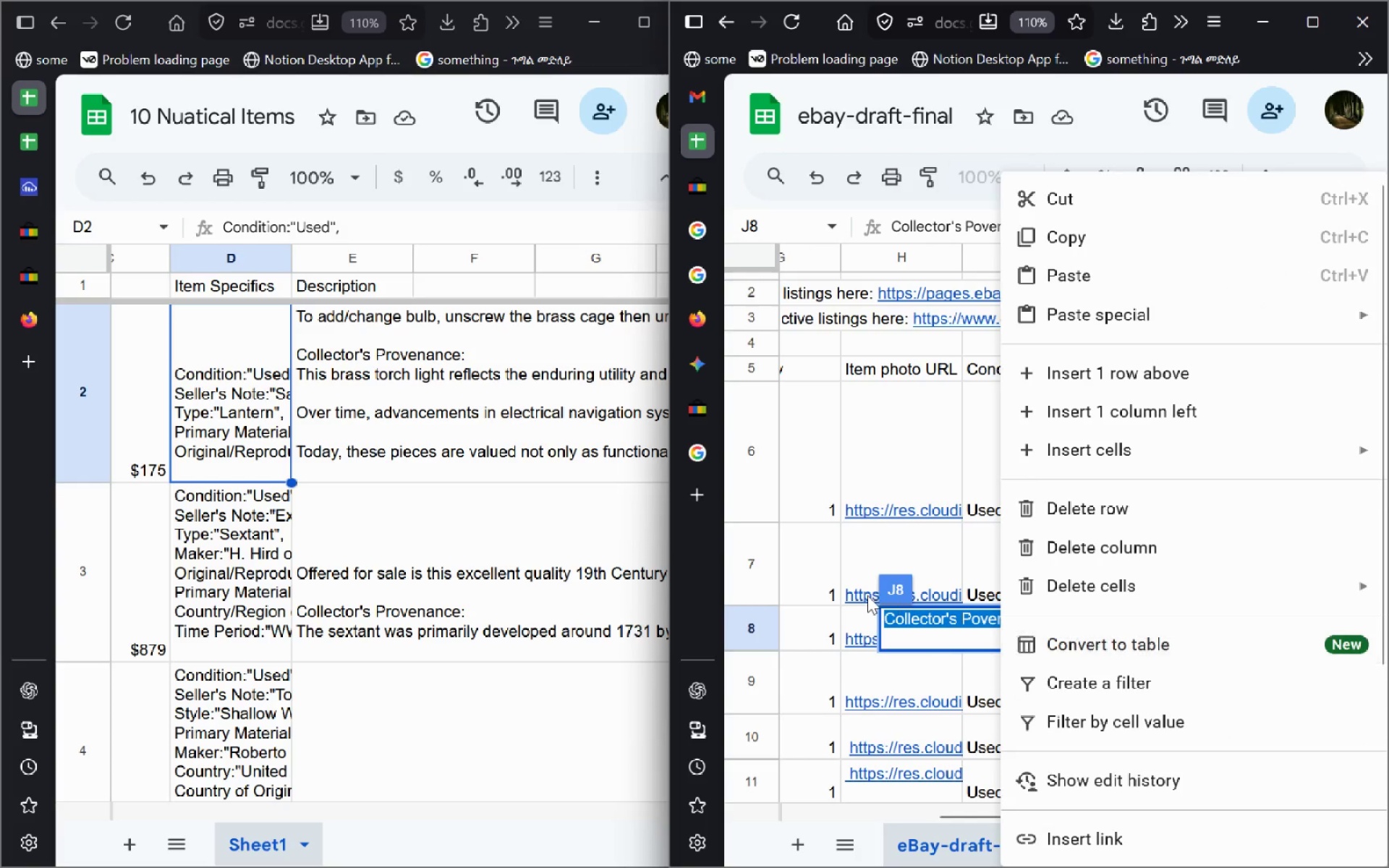 
left_click([867, 595])
 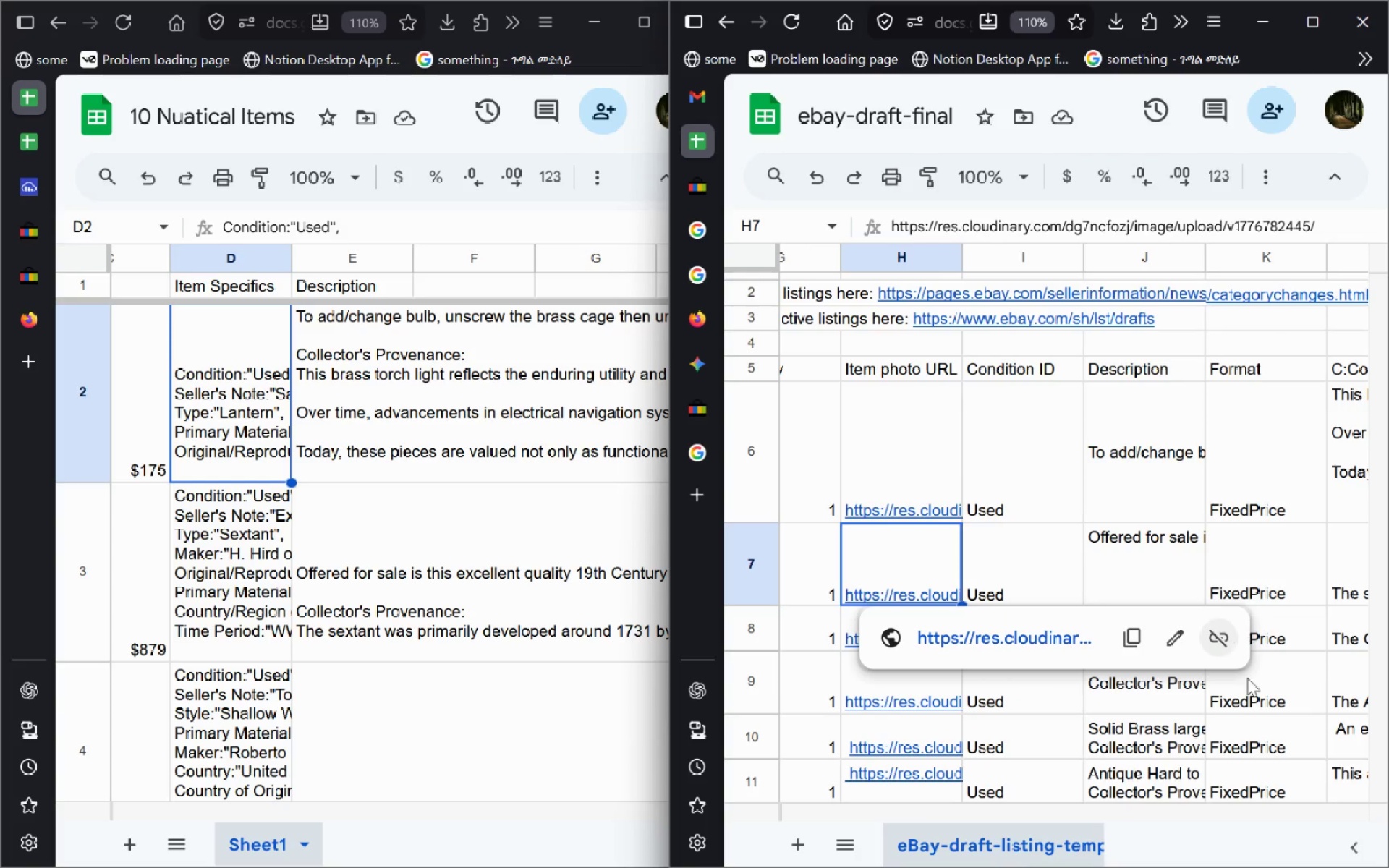 
left_click([1178, 754])
 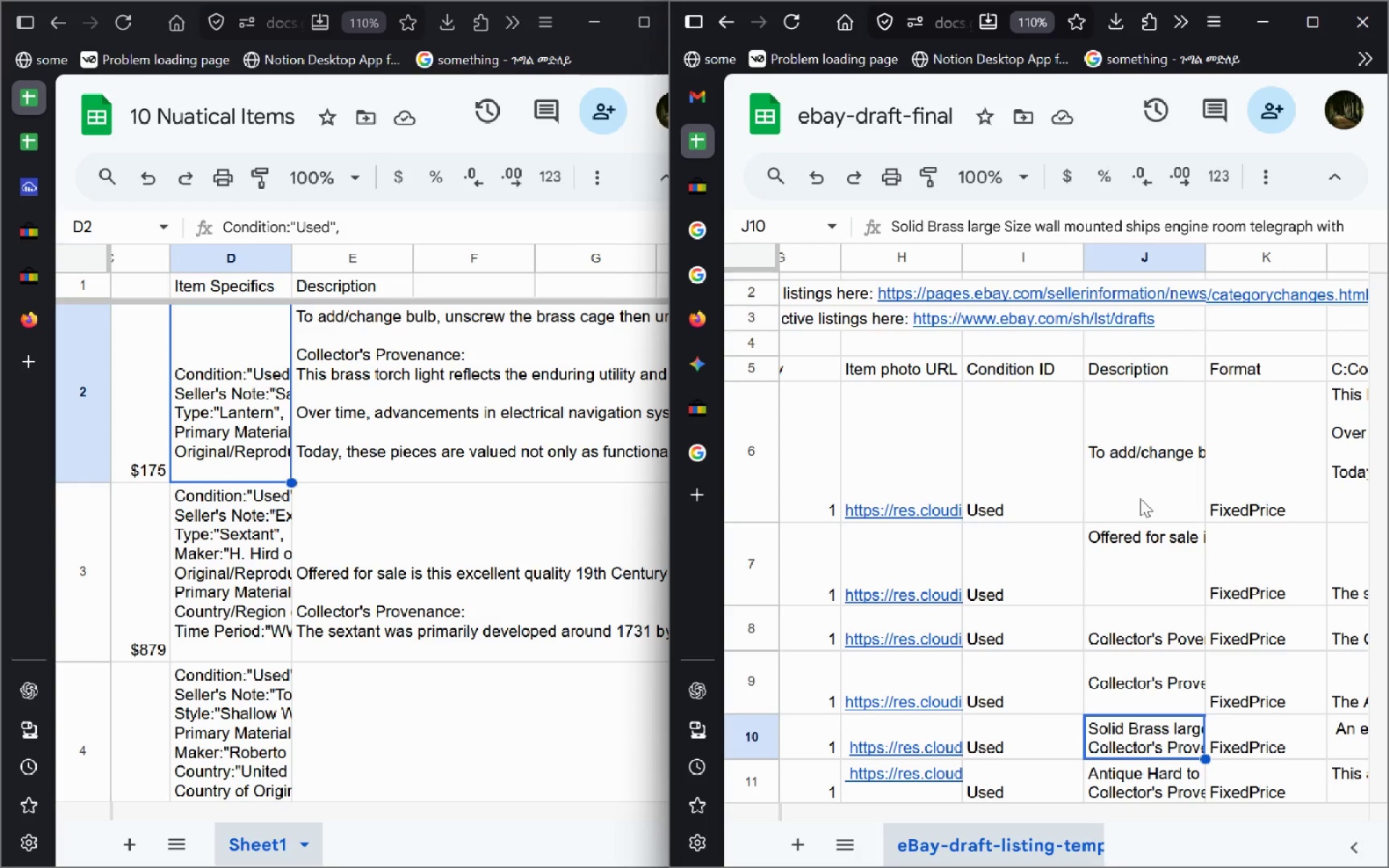 
left_click([1143, 477])
 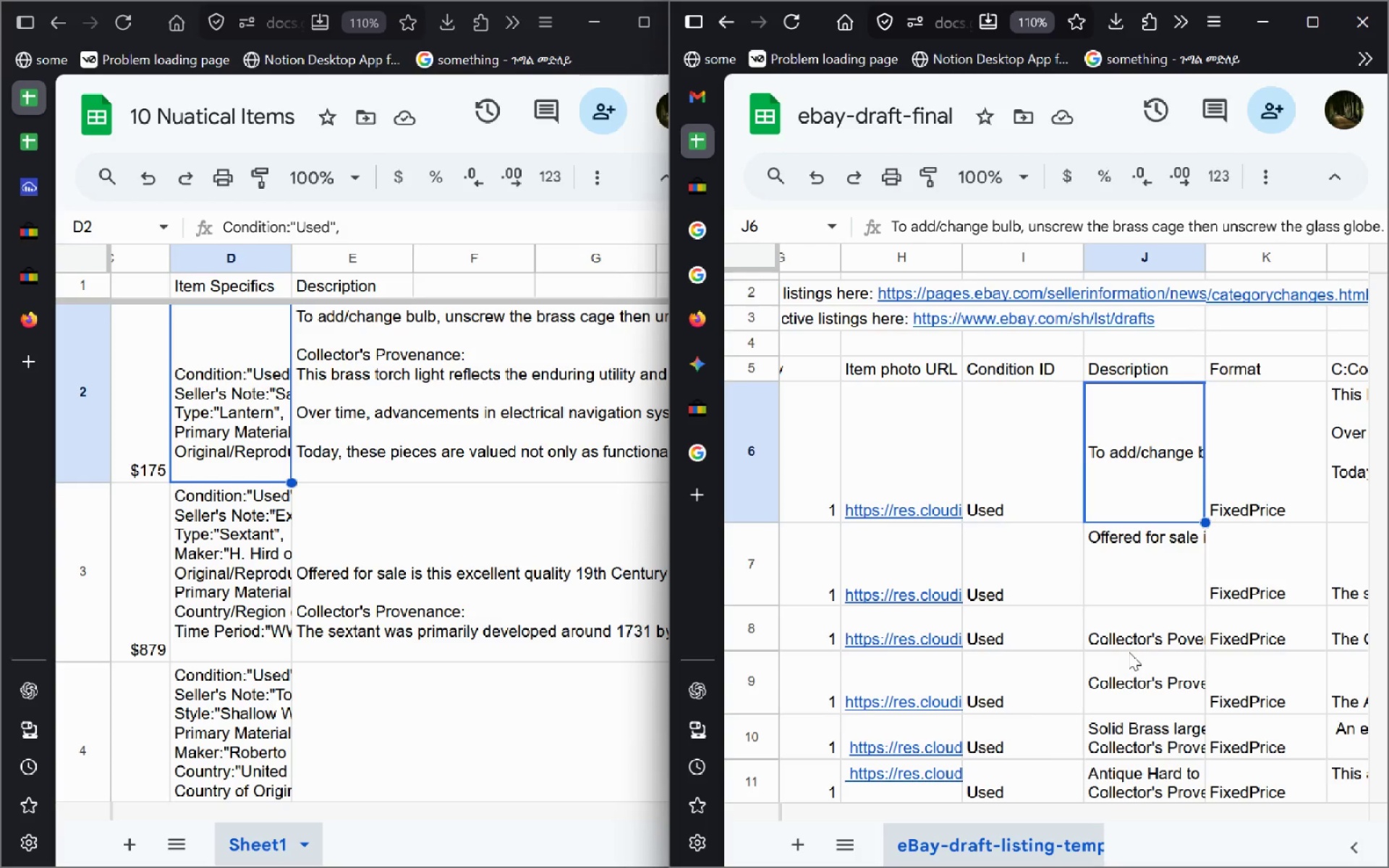 
left_click([1129, 652])
 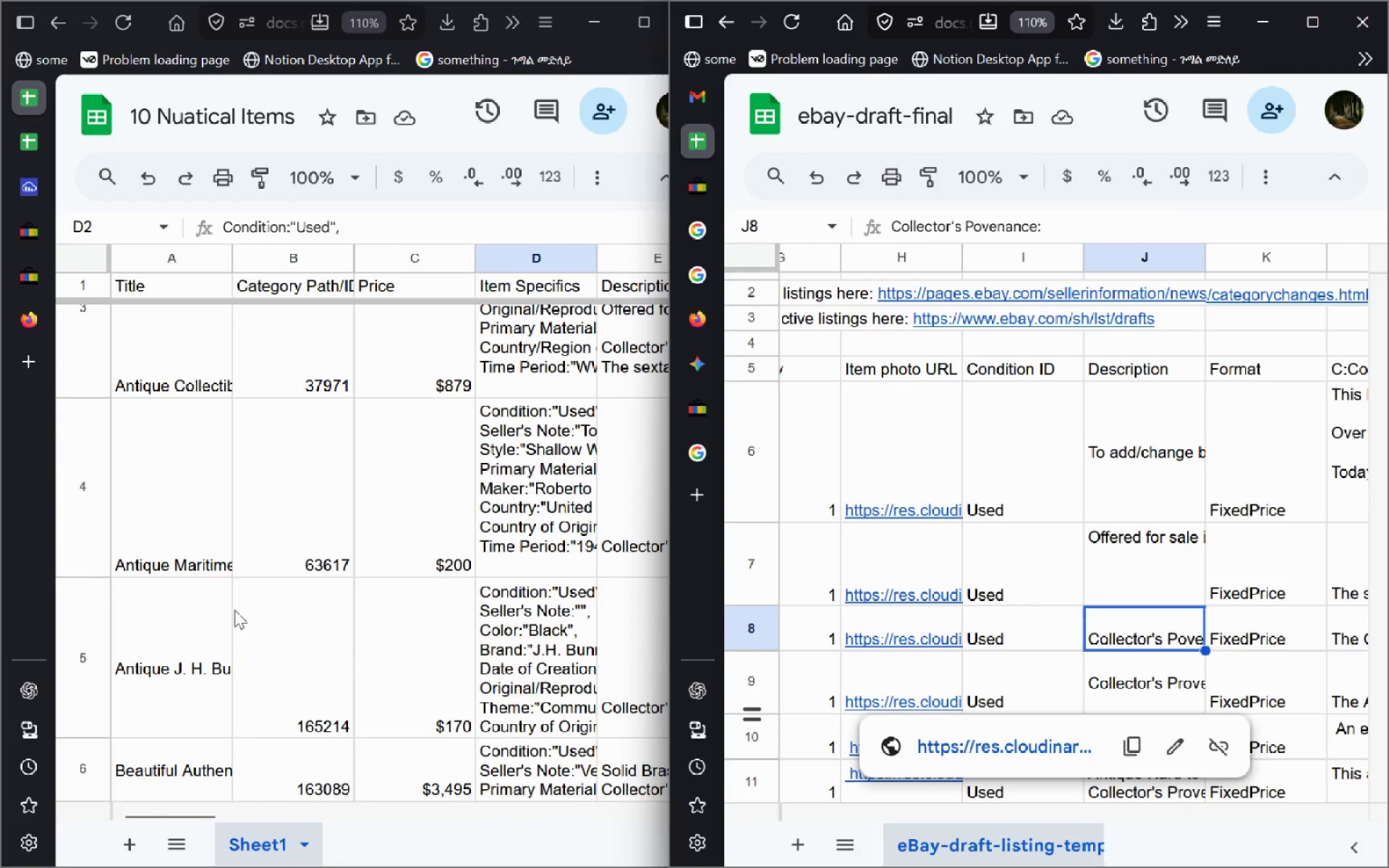 
double_click([205, 557])
 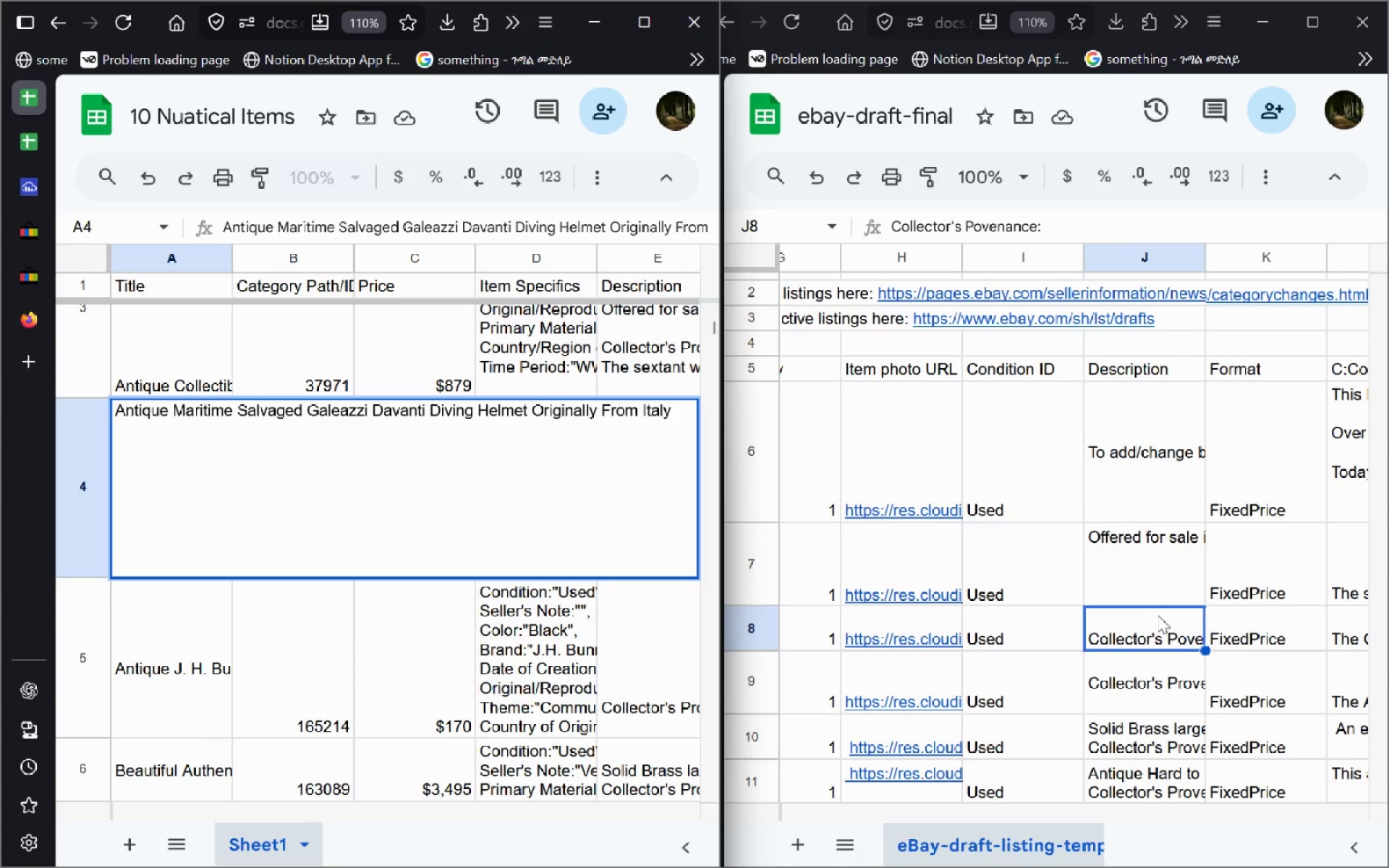 
double_click([1119, 634])
 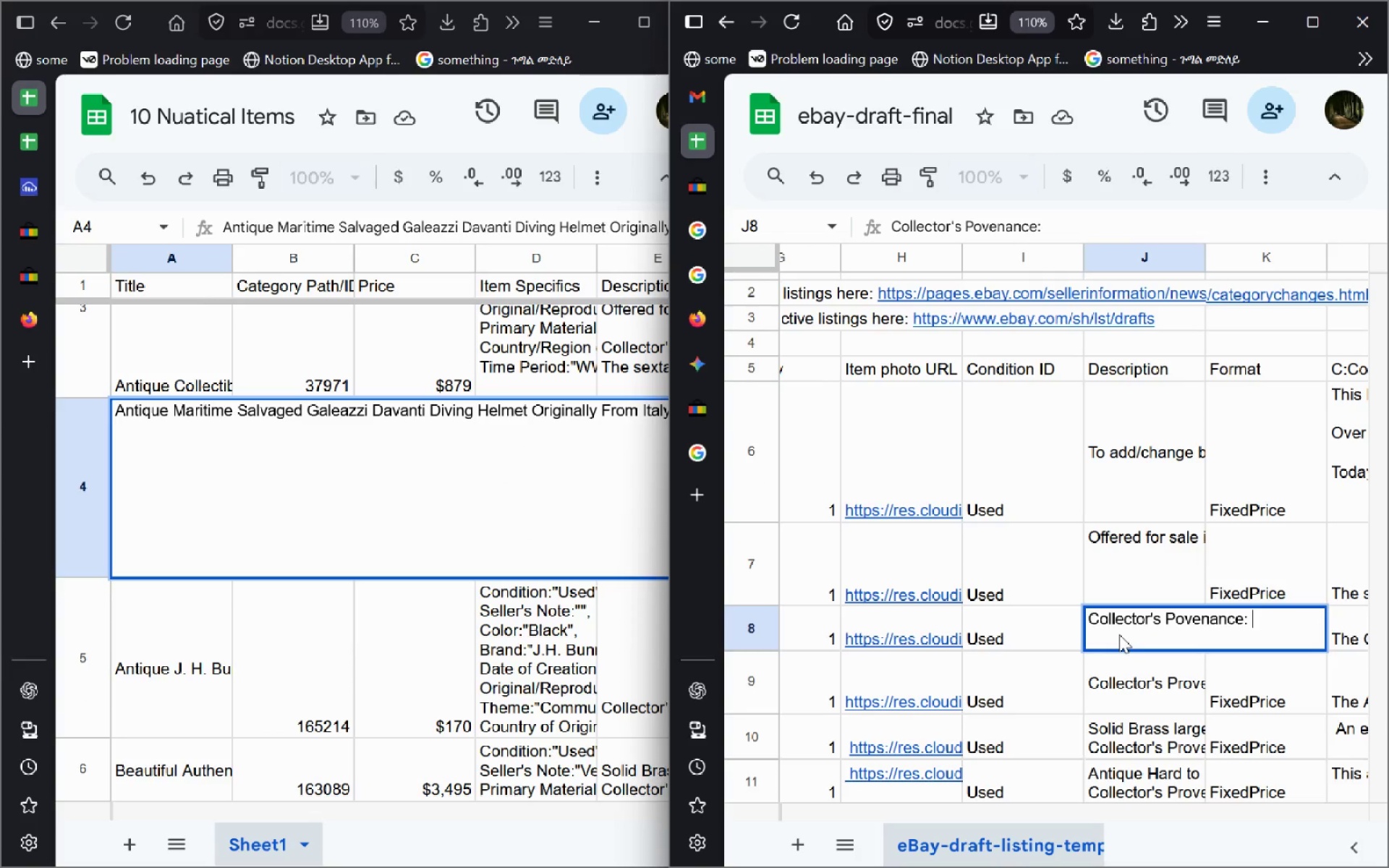 
key(Control+A)
 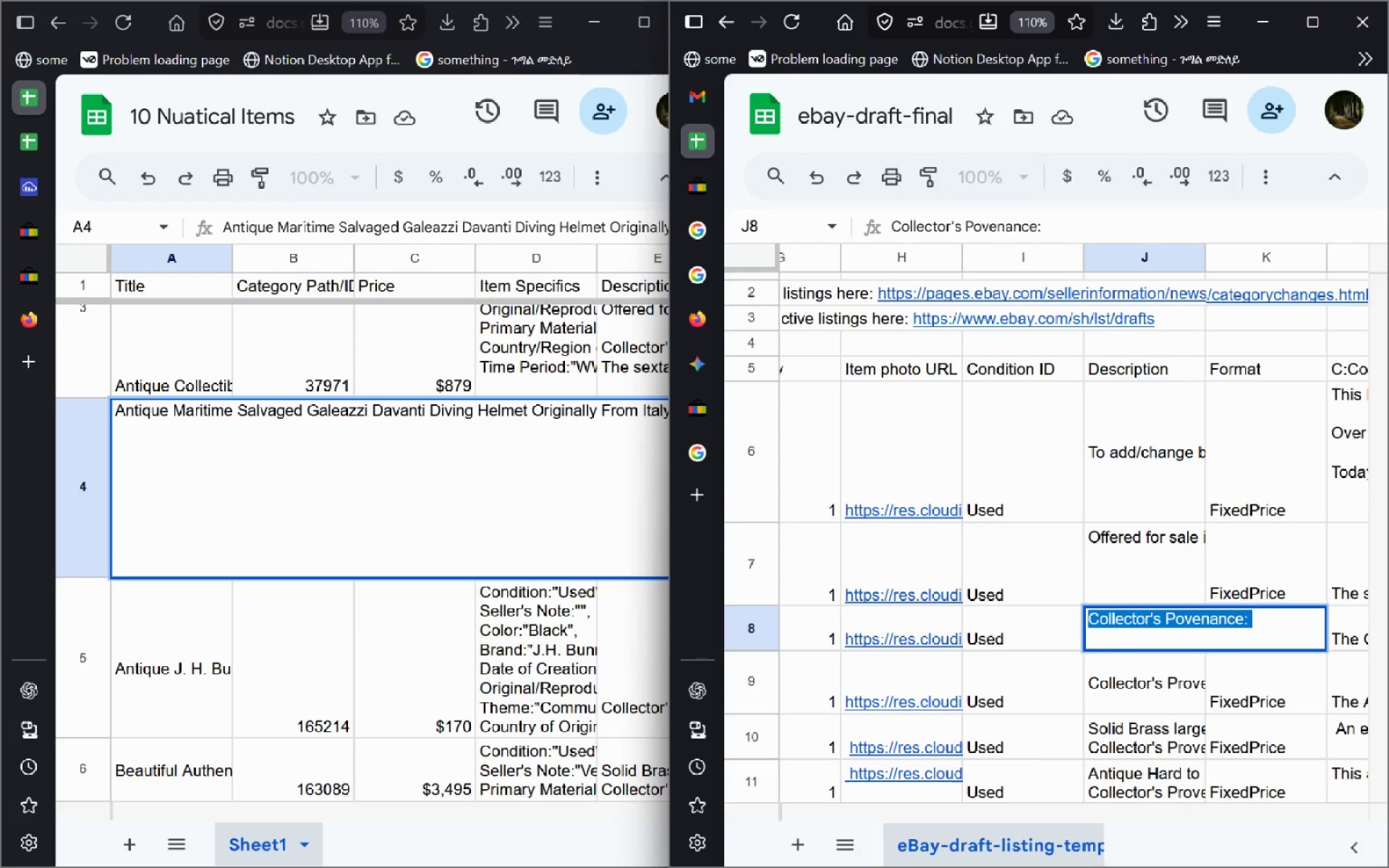 
type(A helmet )
 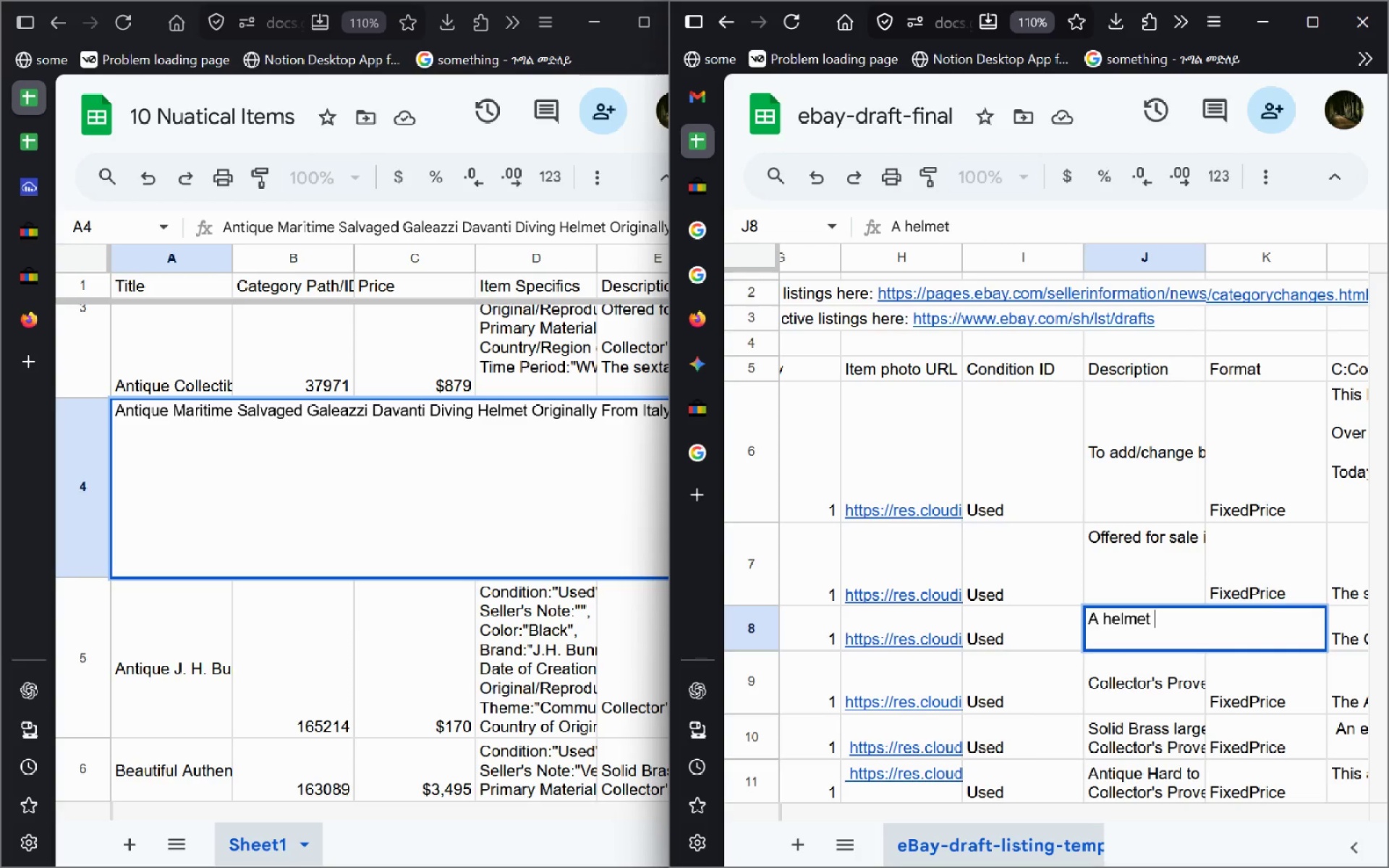 
wait(5.97)
 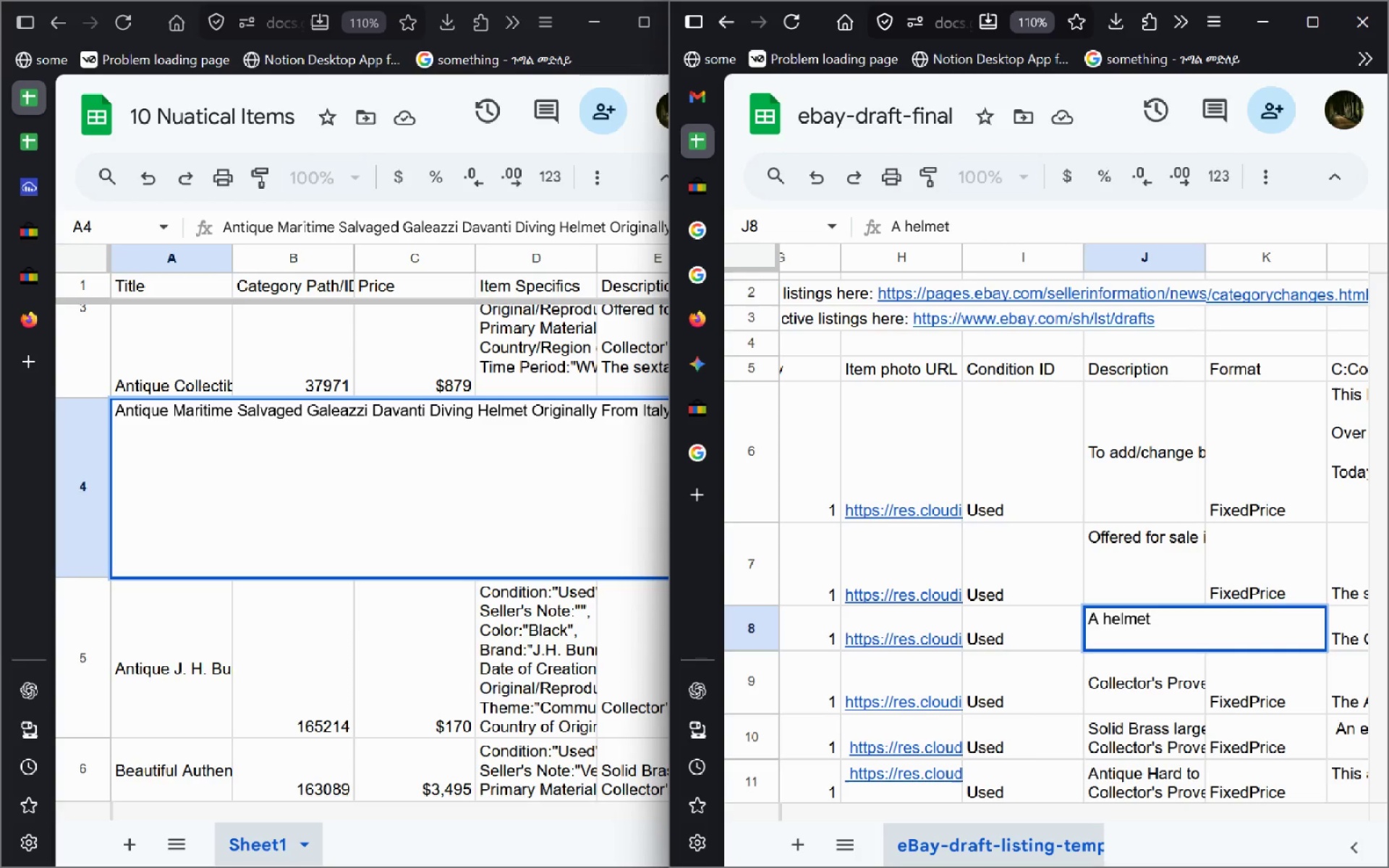 
type(item )
 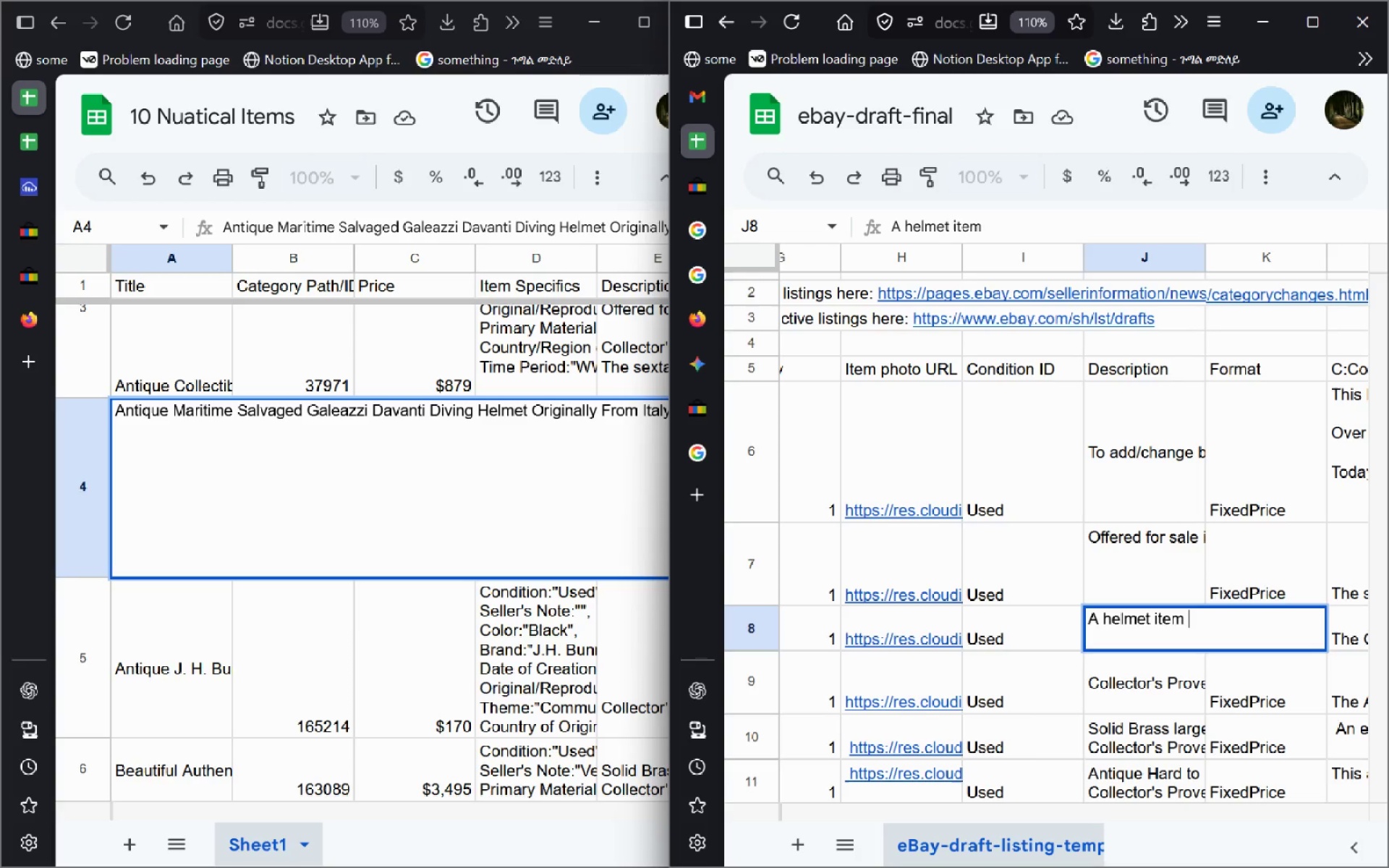 
type(is ow)
key(Backspace)
key(Backspace)
type(working)
 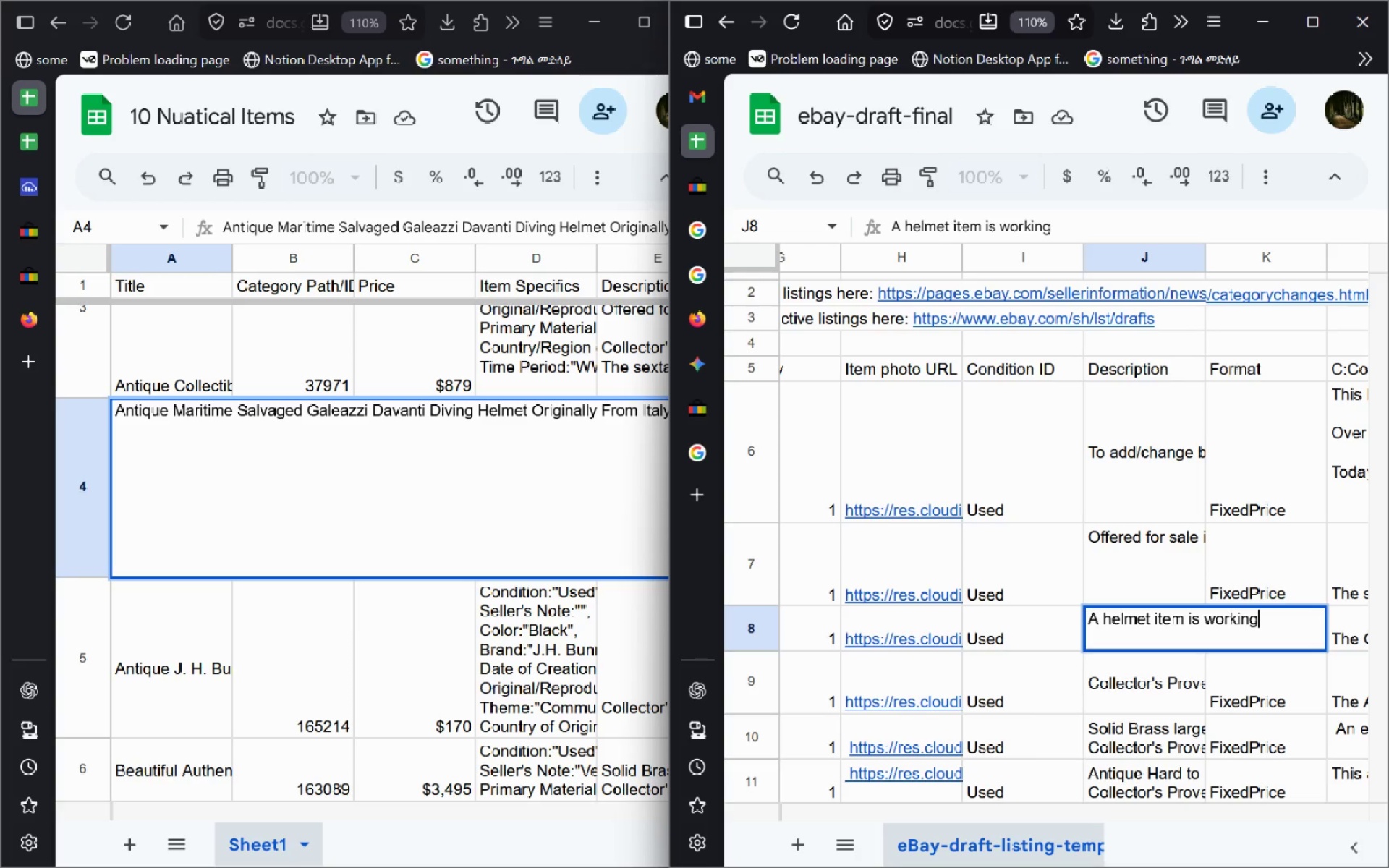 
wait(5.61)
 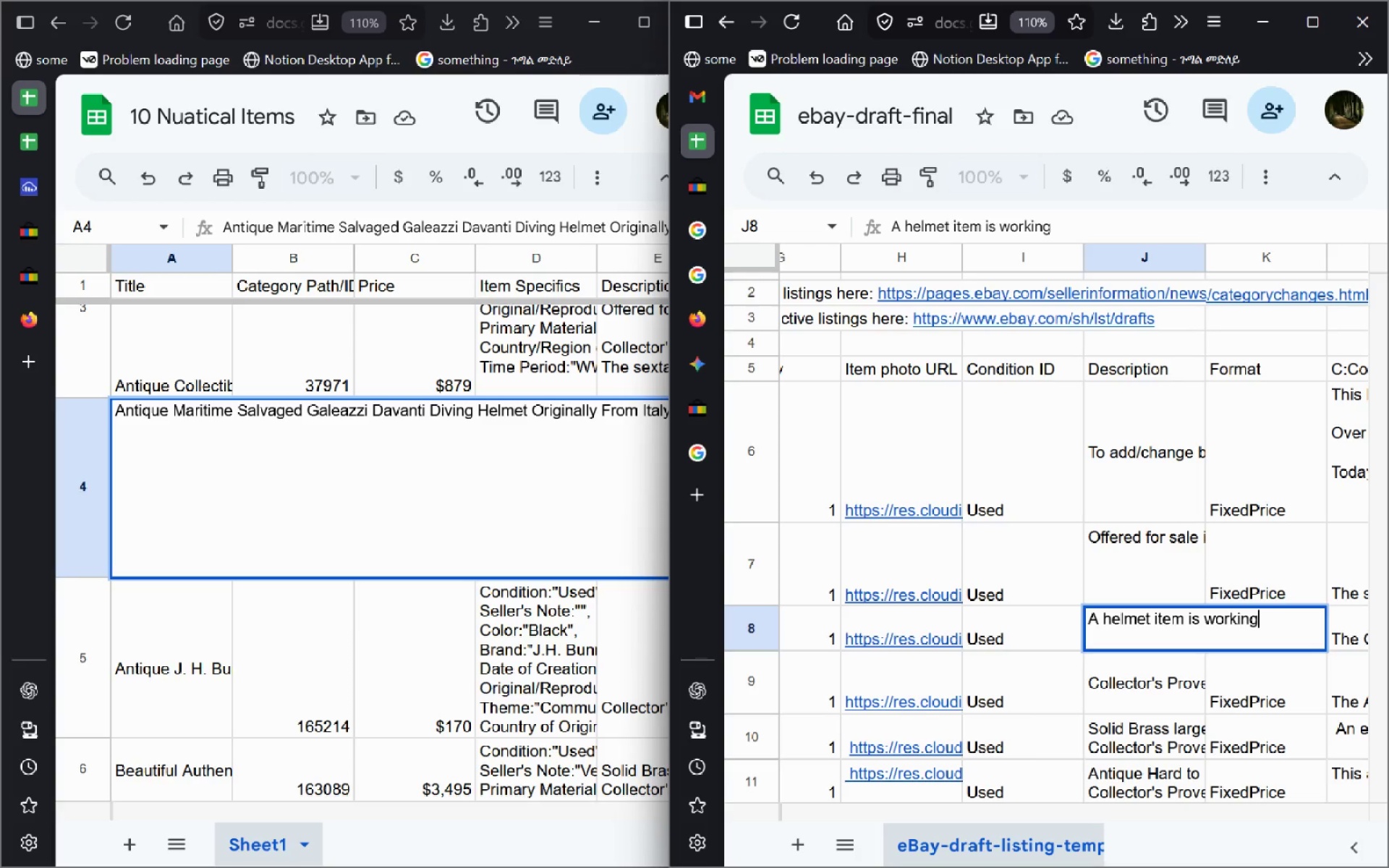 
key(Control+Backspace)
 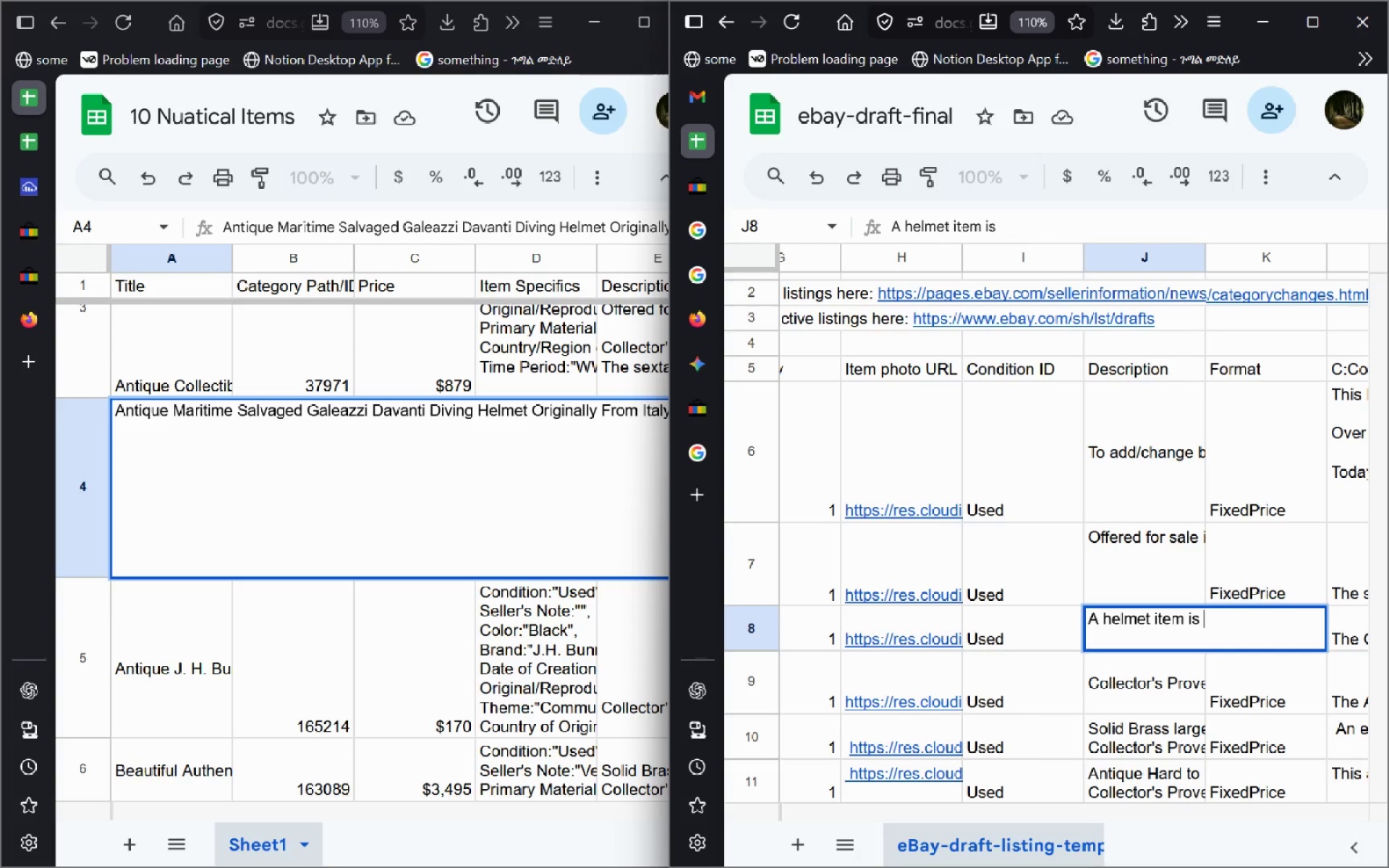 
key(Control+Backspace)
 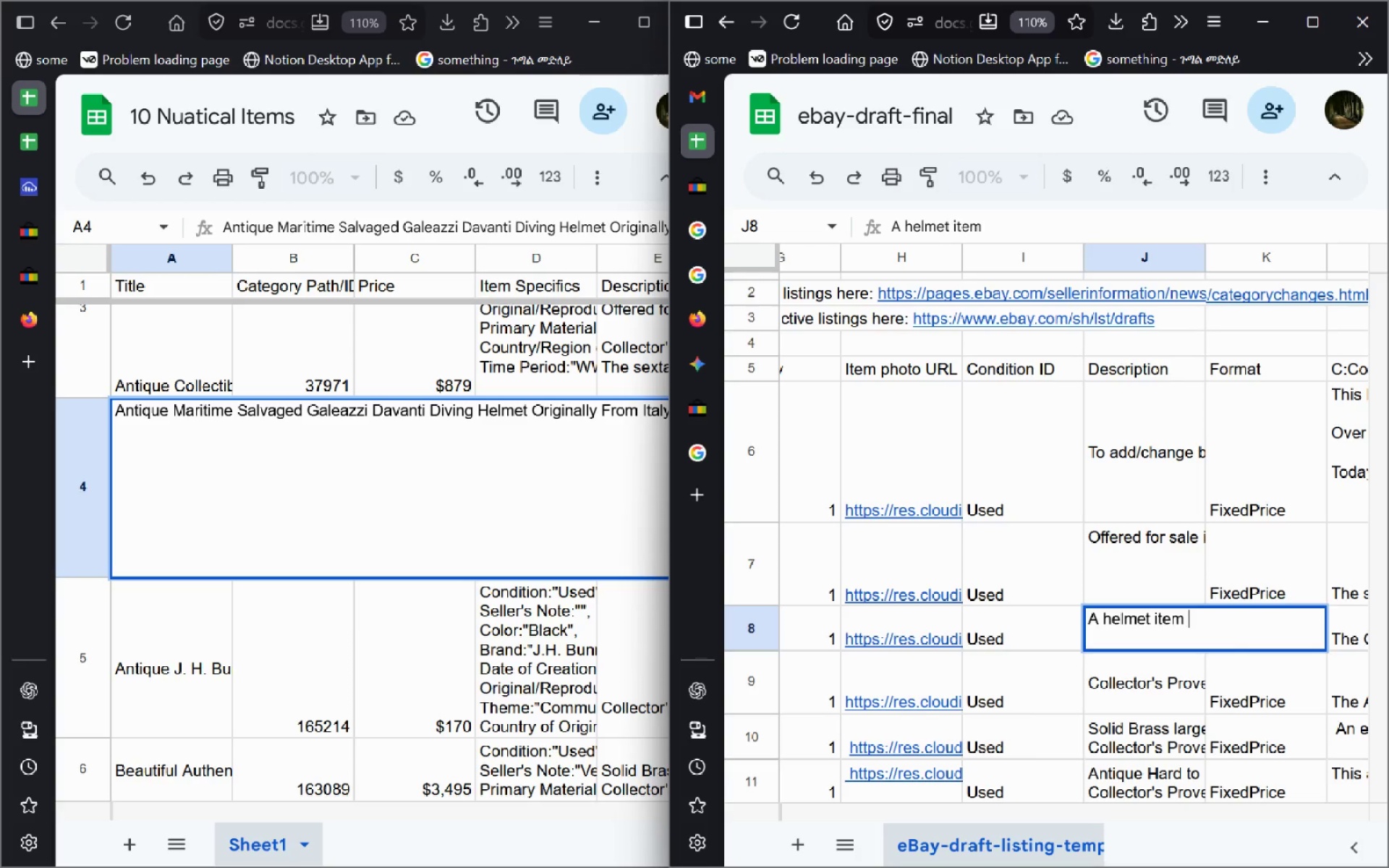 
key(Control+Backspace)
 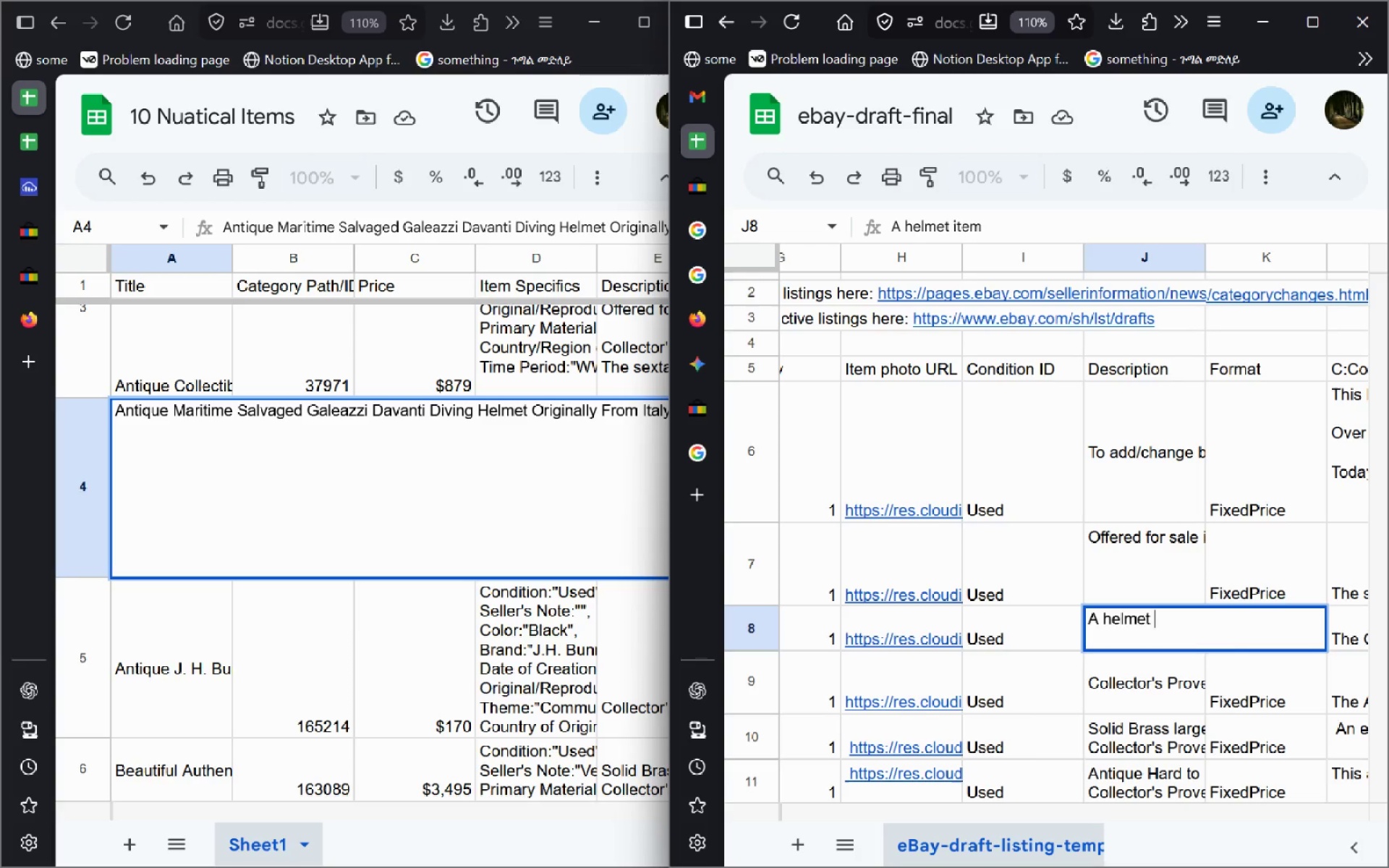 
key(Control+Backspace)
 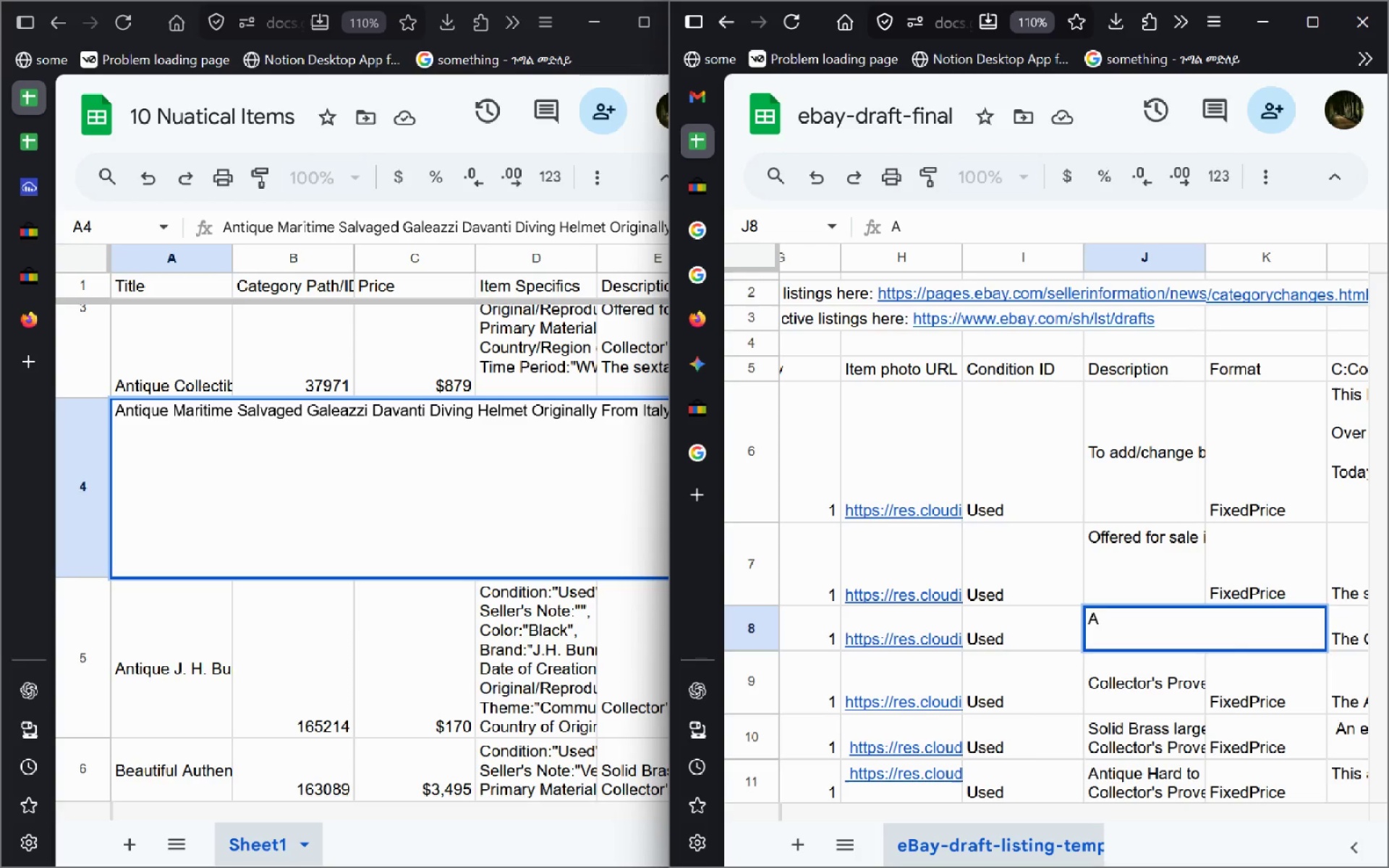 
type(diving helmet perfe)
 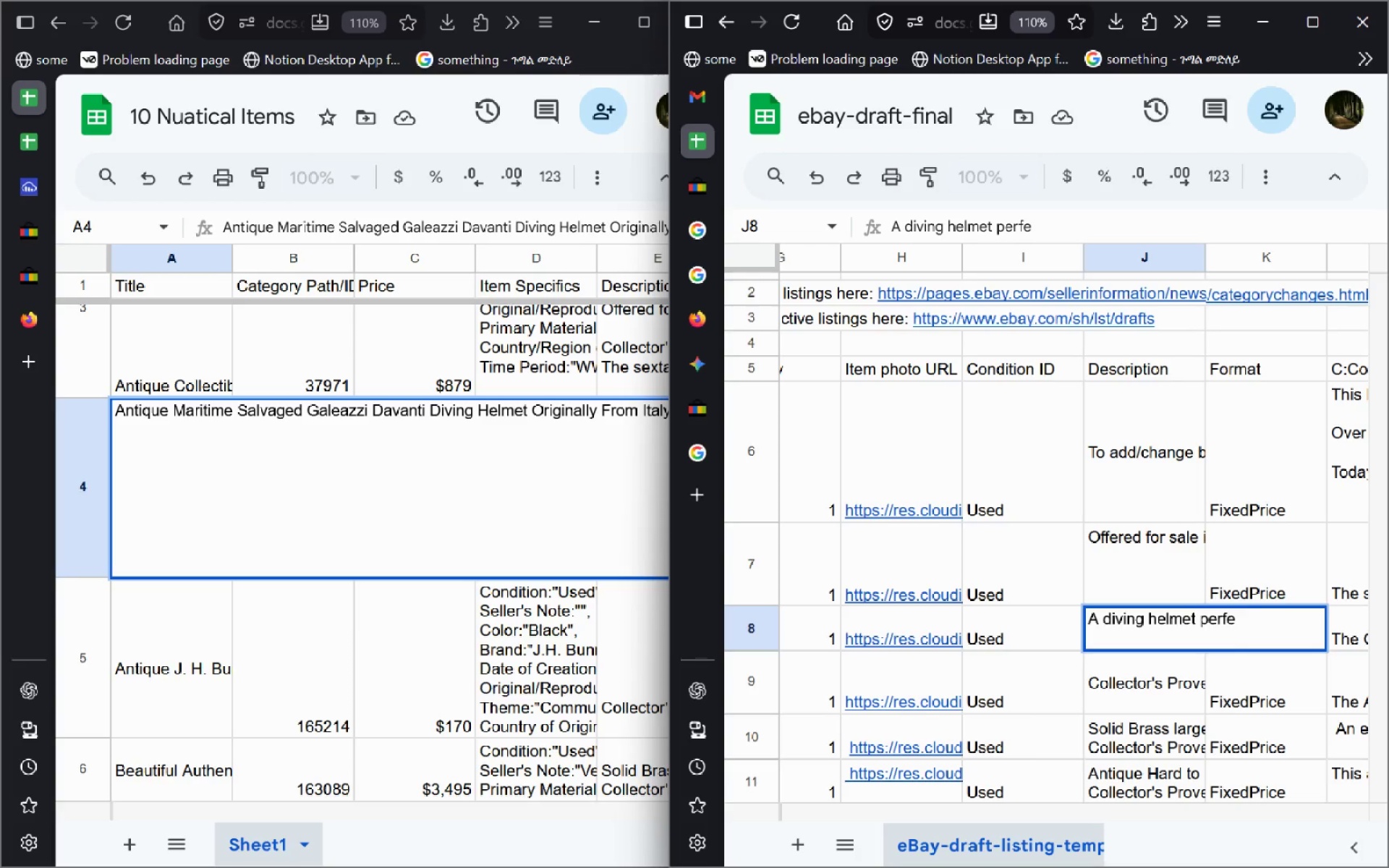 
key(Control+ControlLeft)
 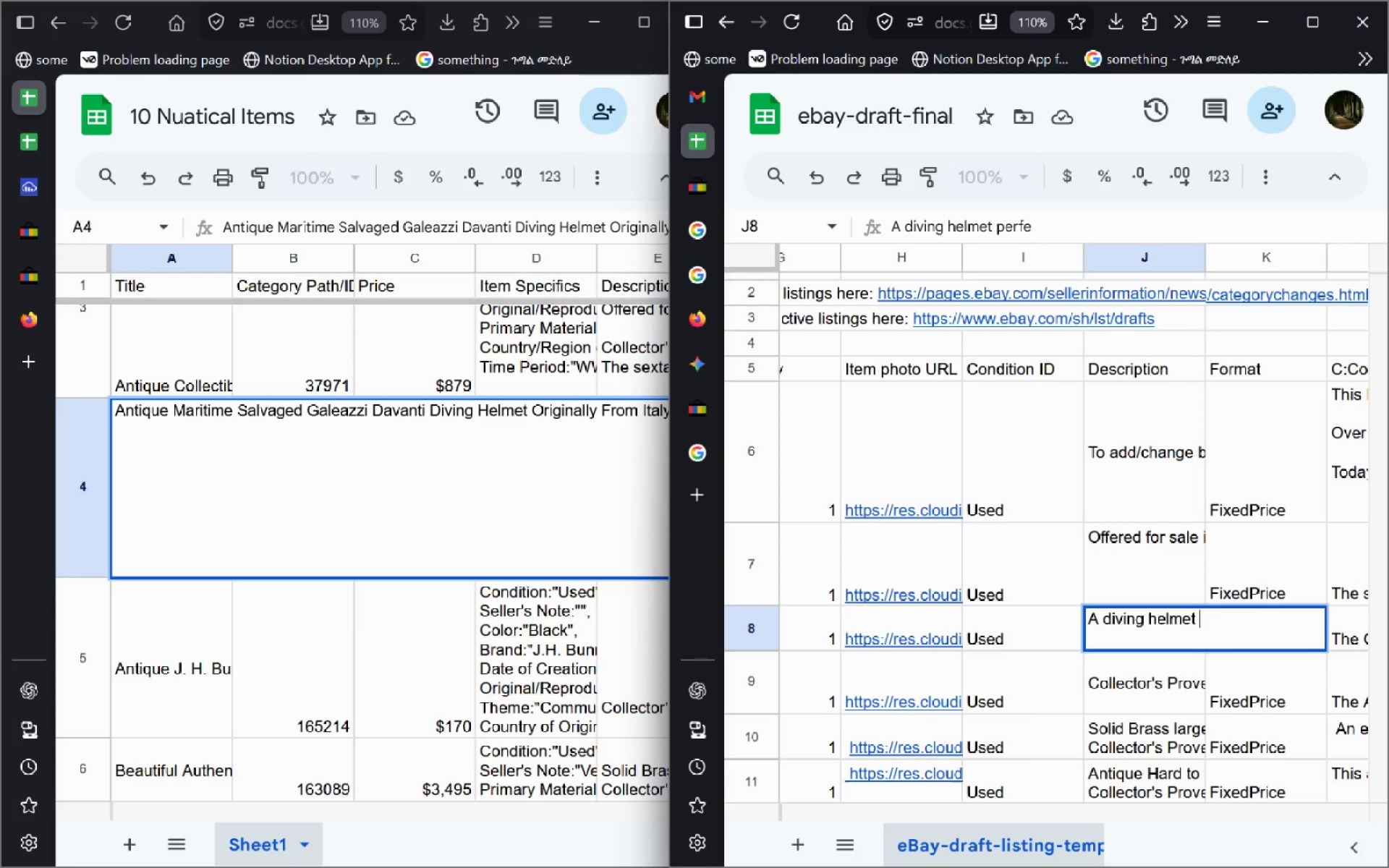 
key(Control+Backspace)
 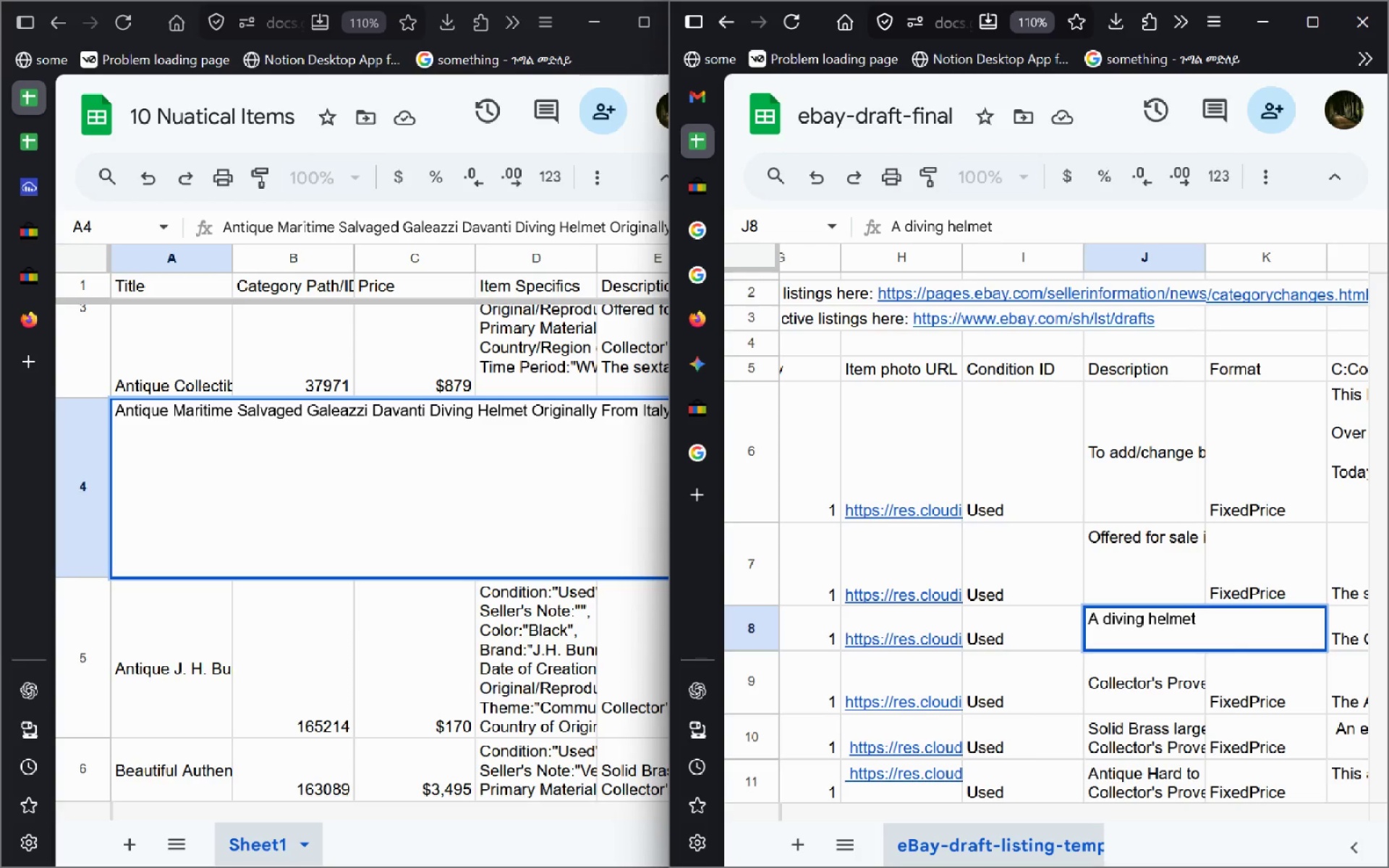 
type(perfect for antique collectibles)
 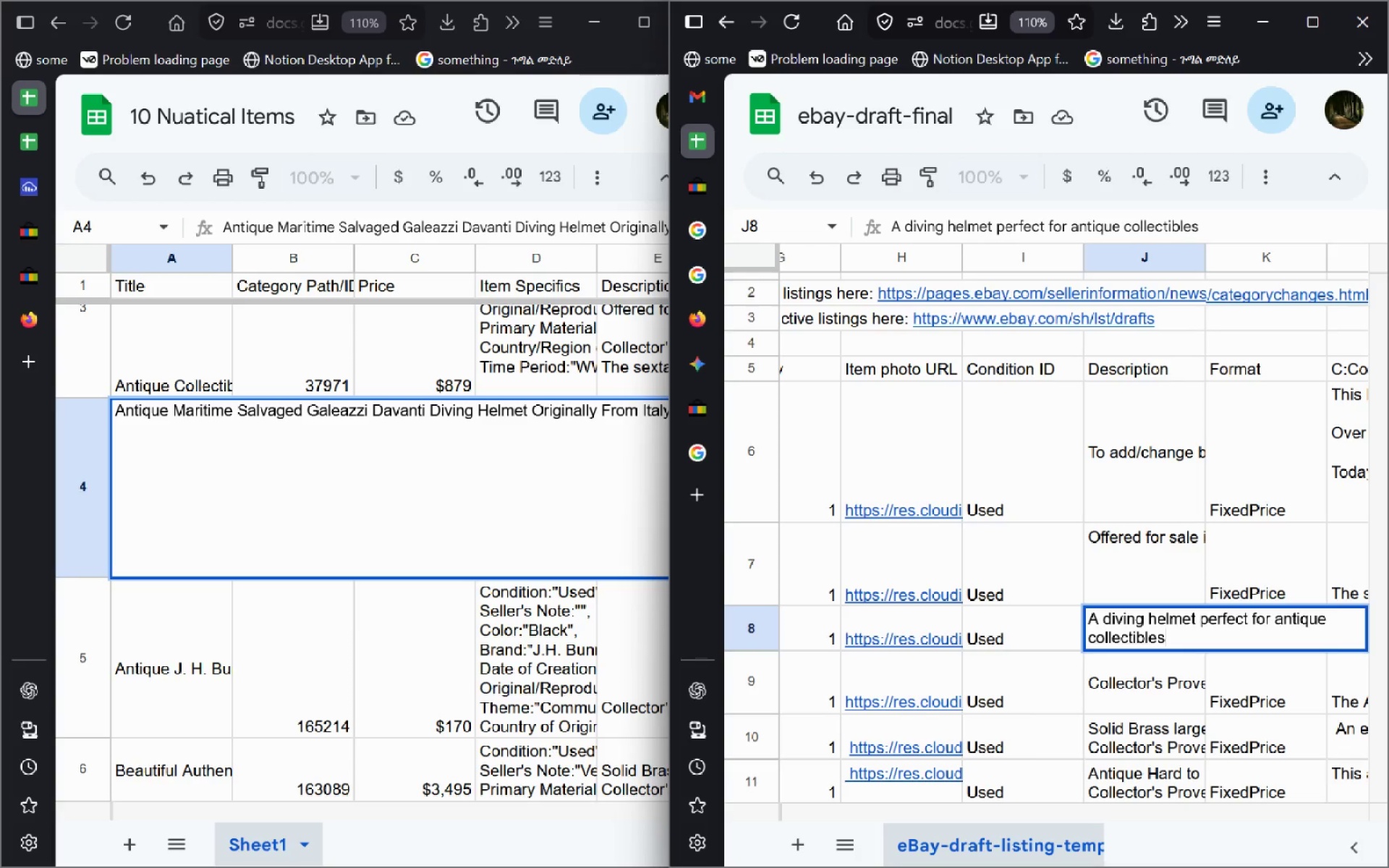 
key(Enter)
 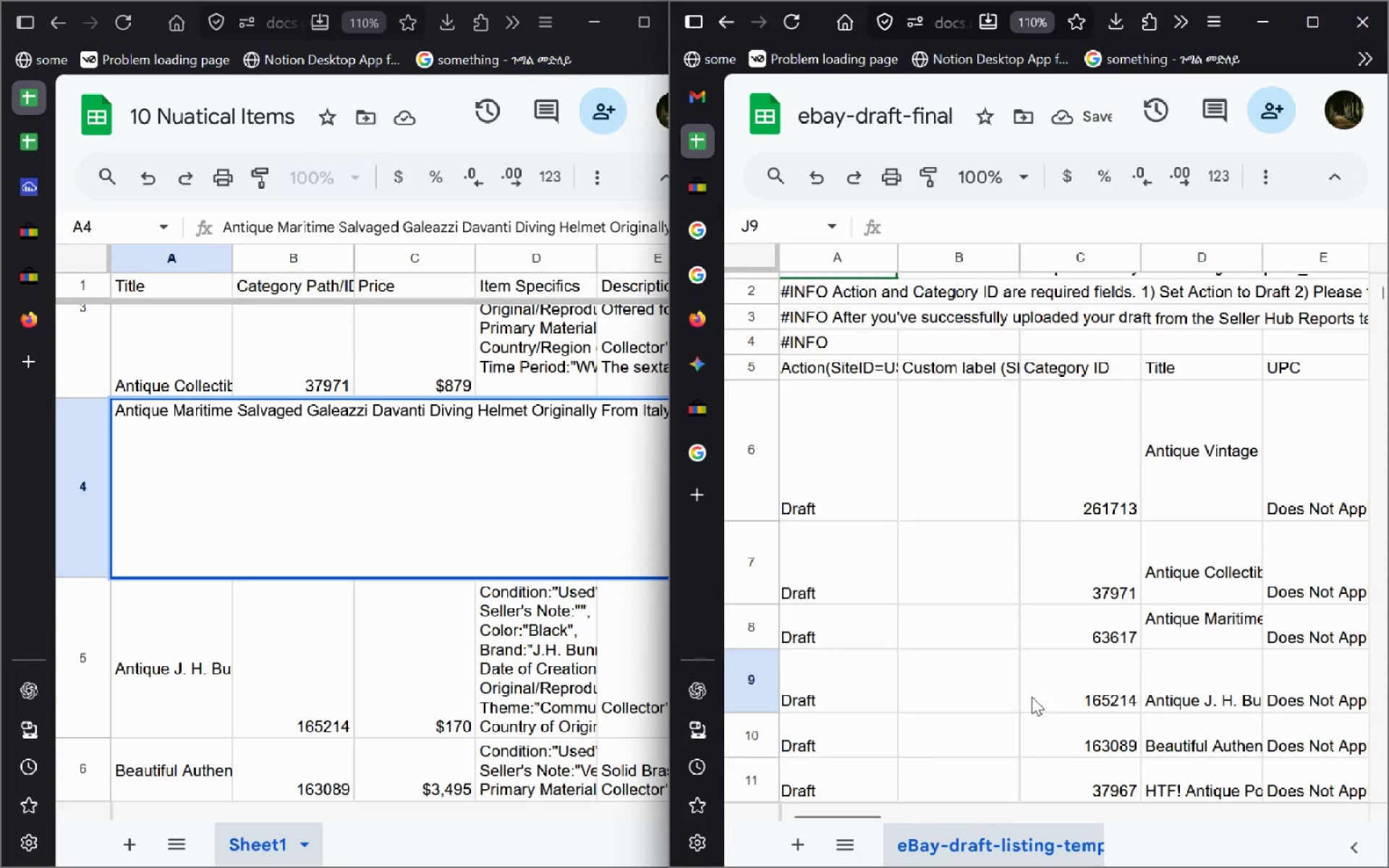 
double_click([1032, 697])
 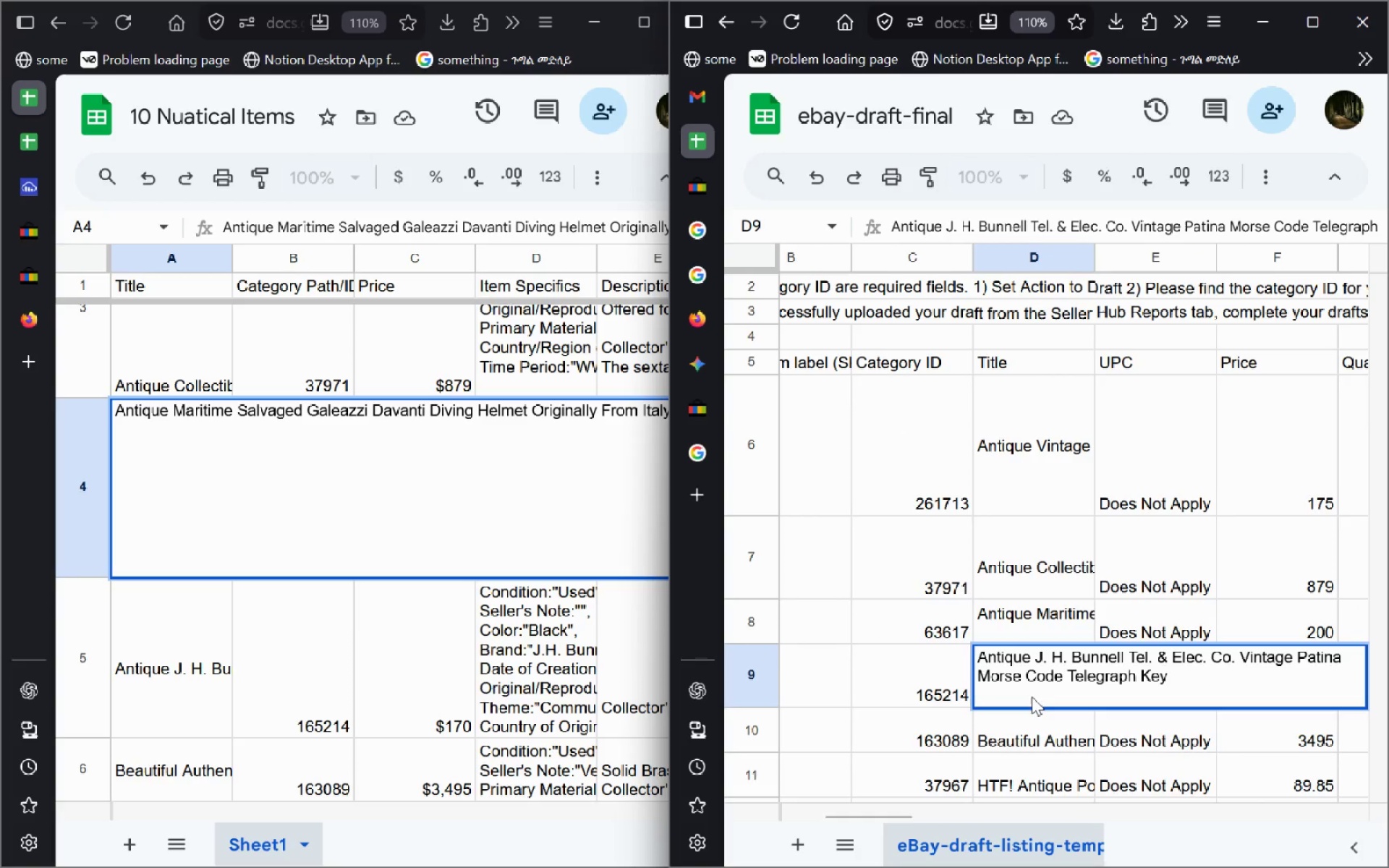 
left_click([908, 692])
 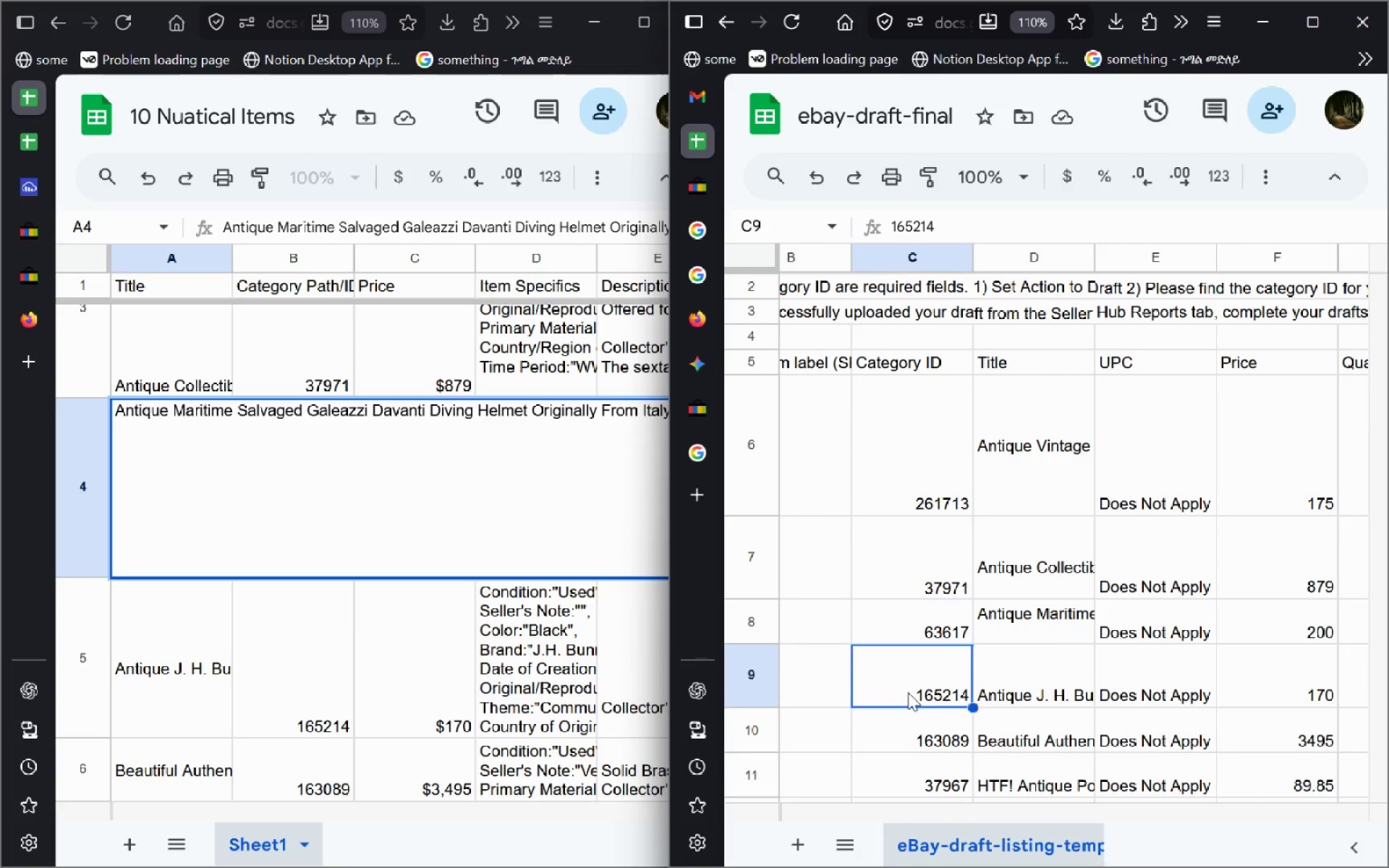 
mouse_move([1054, 684])
 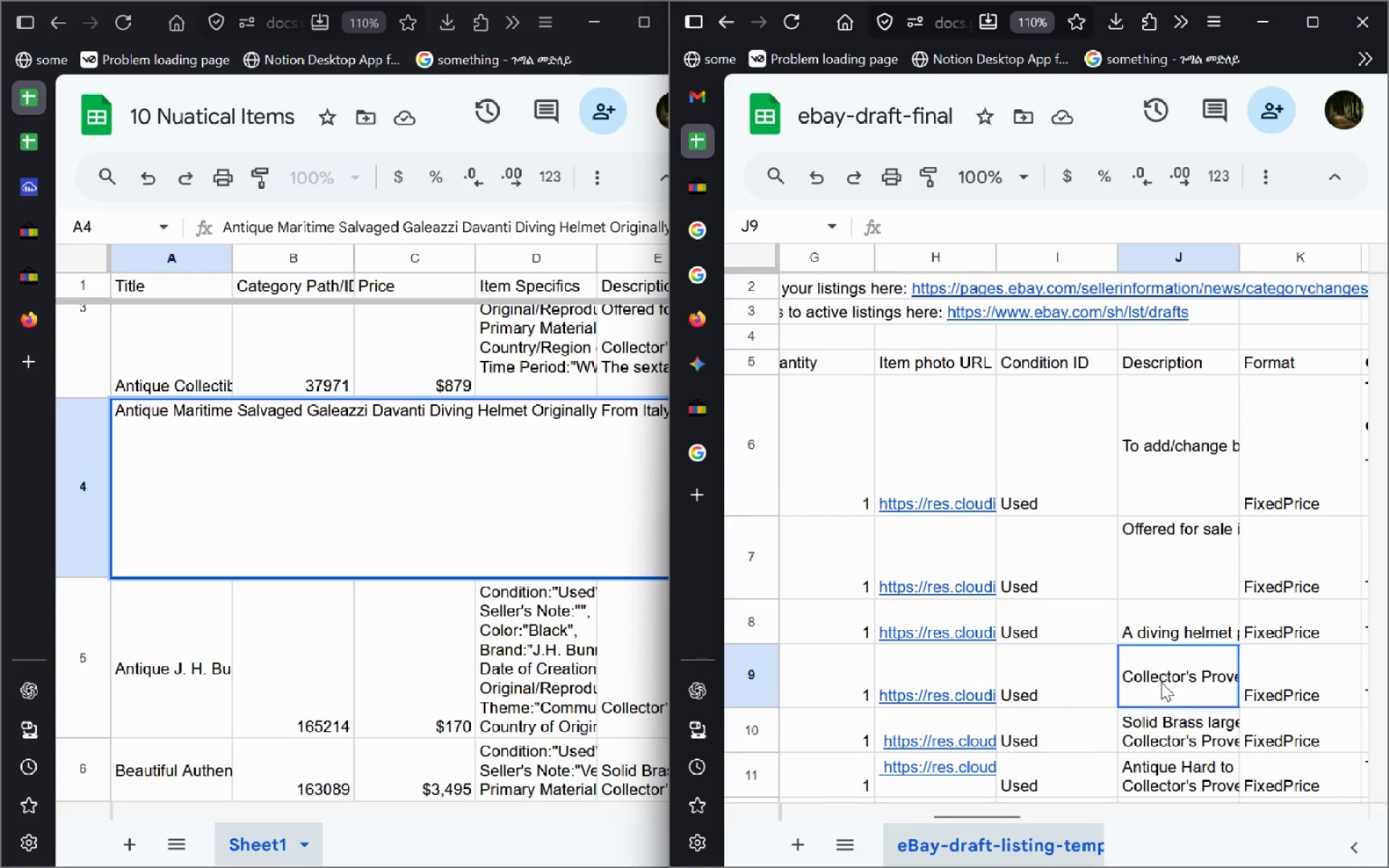 
double_click([1161, 682])
 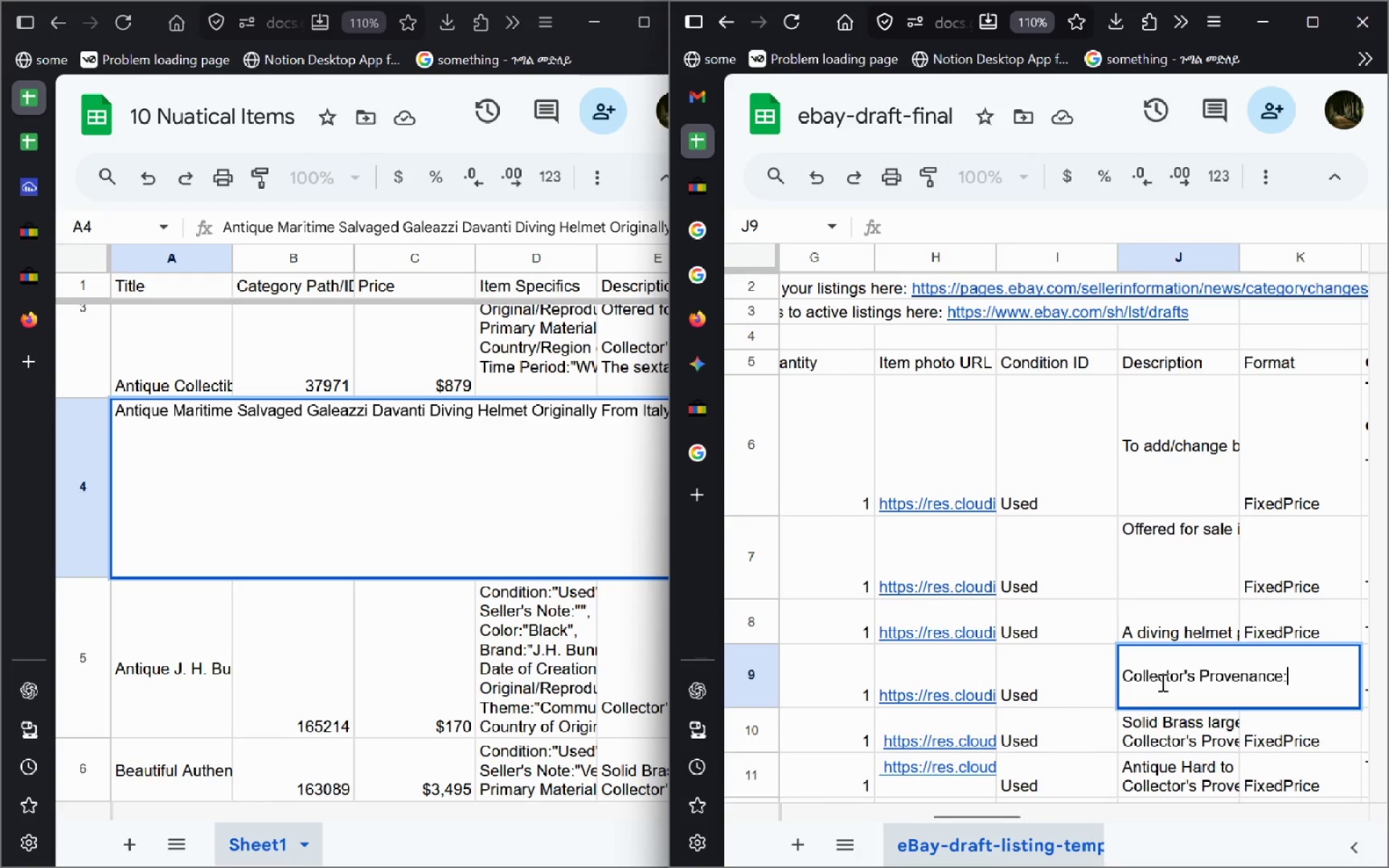 
key(Control+ControlLeft)
 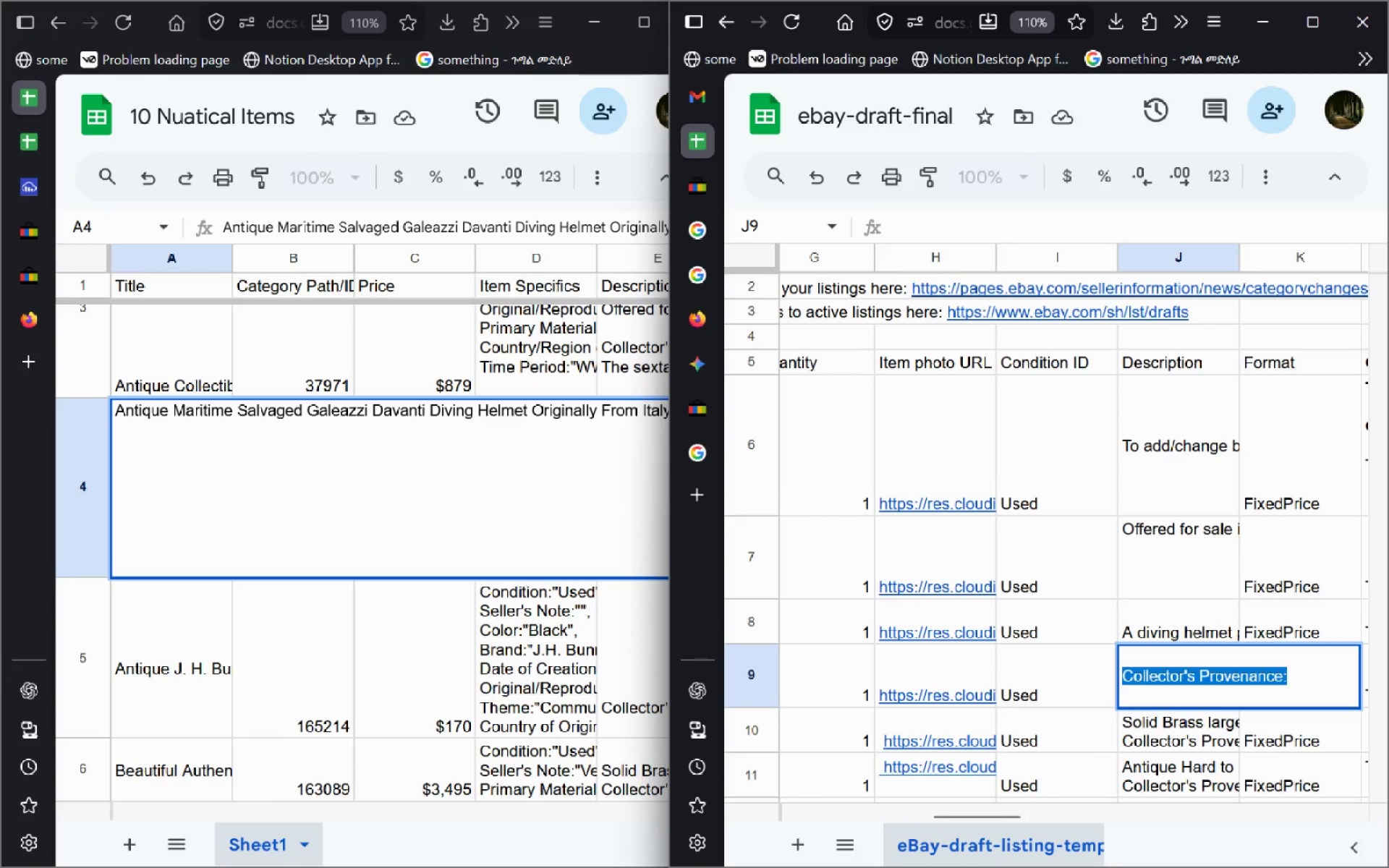 
key(Control+A)
 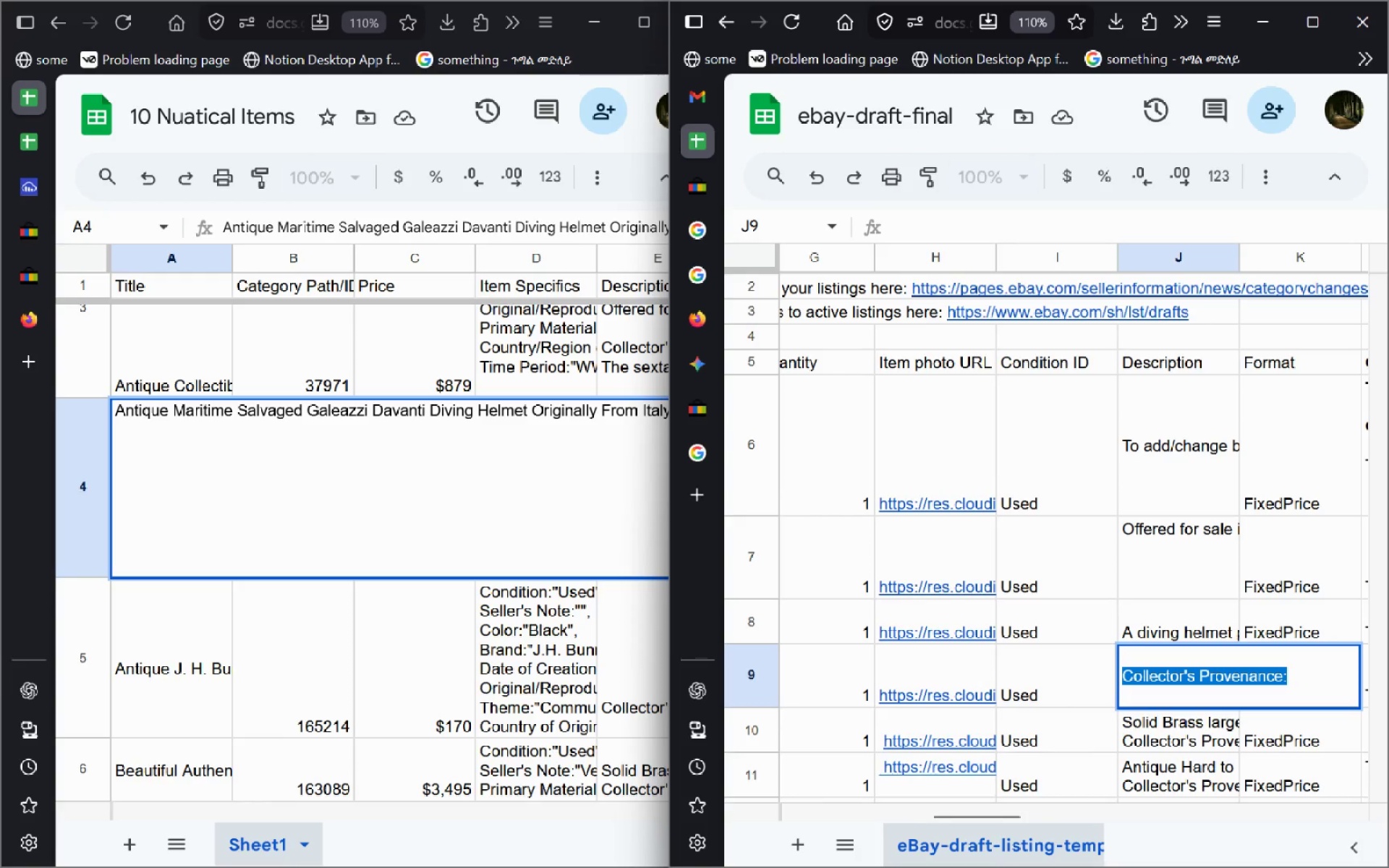 
type(Offered)
 